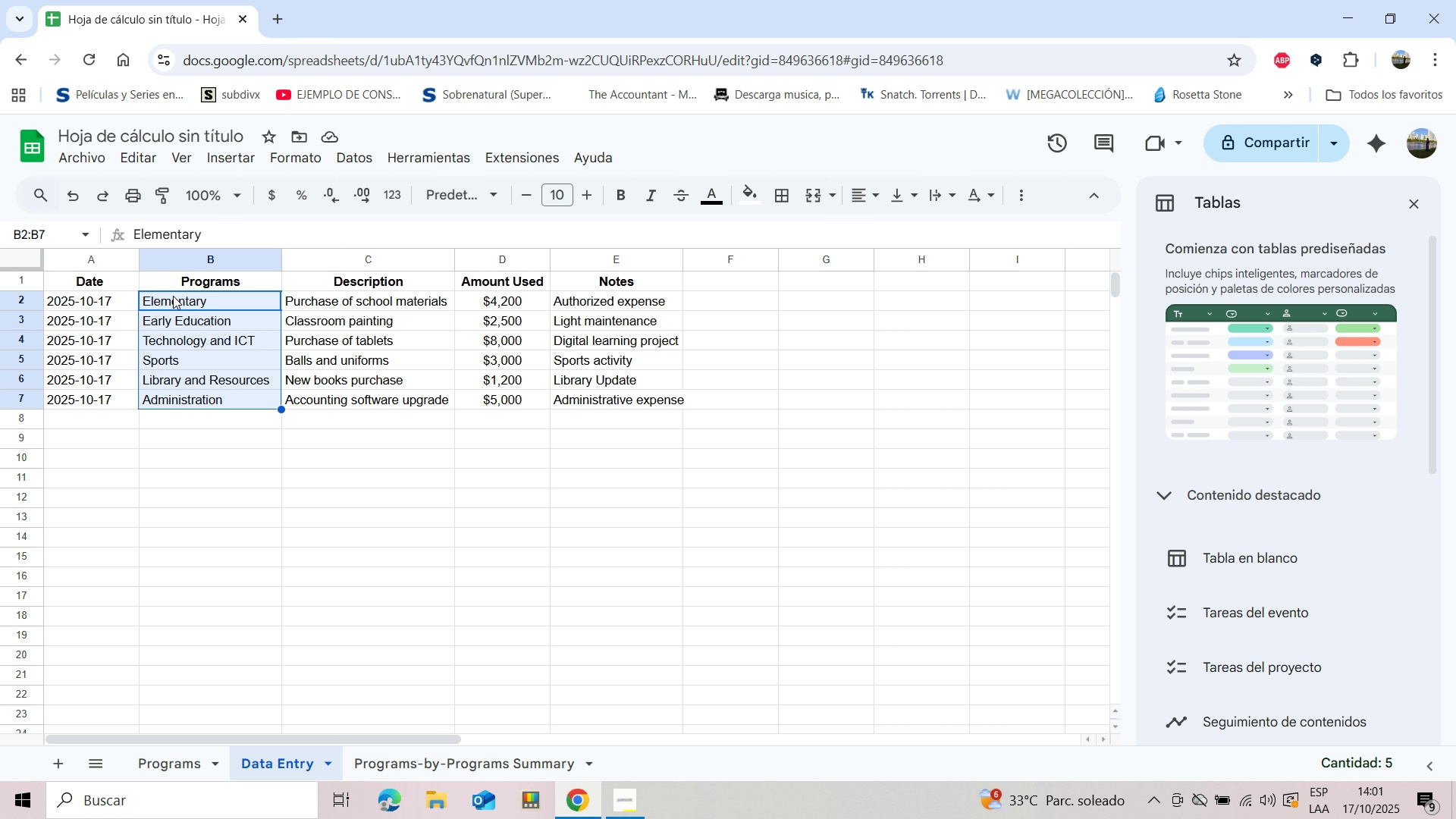 
key(Shift+ArrowDown)
 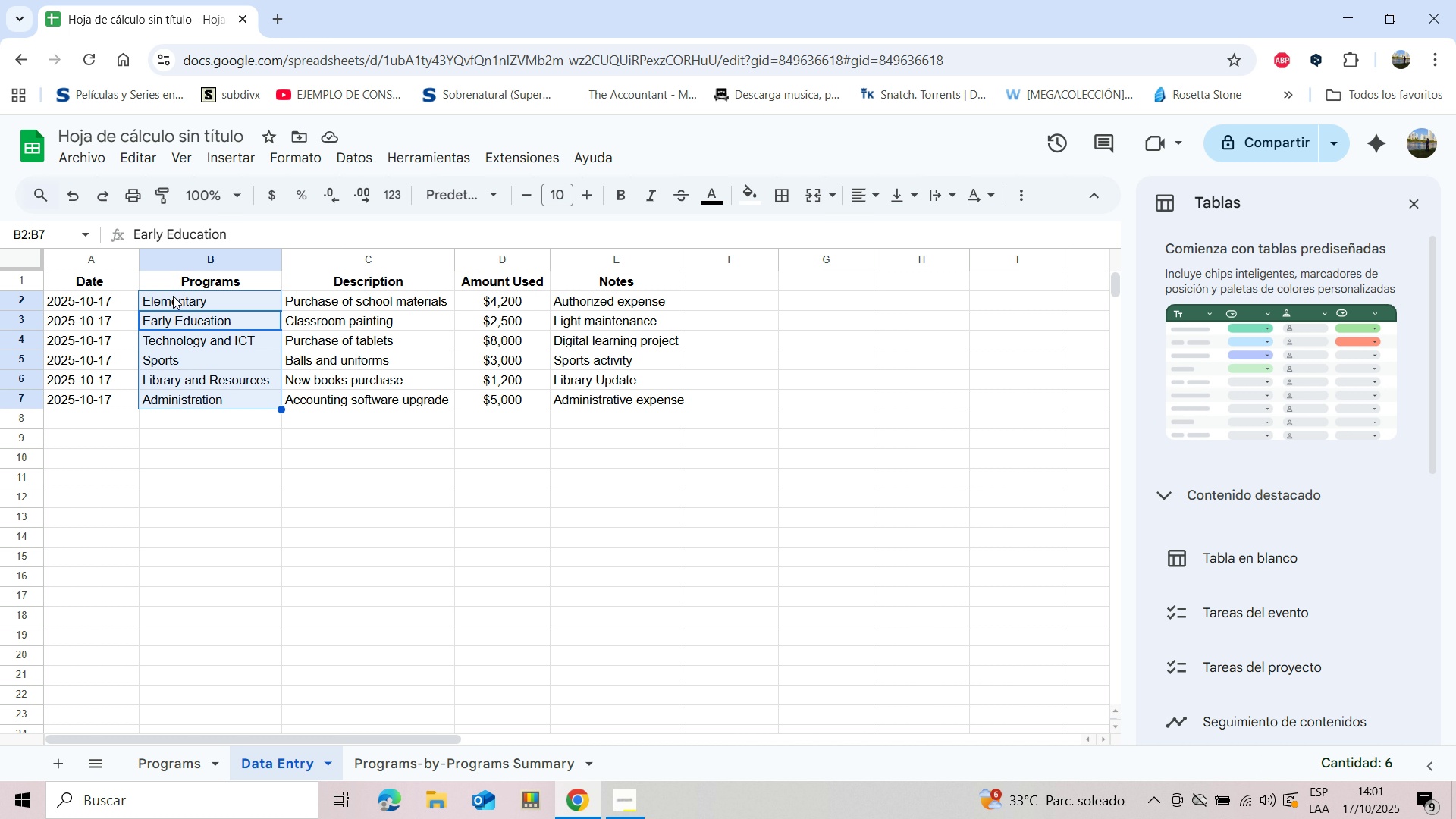 
key(Enter)
 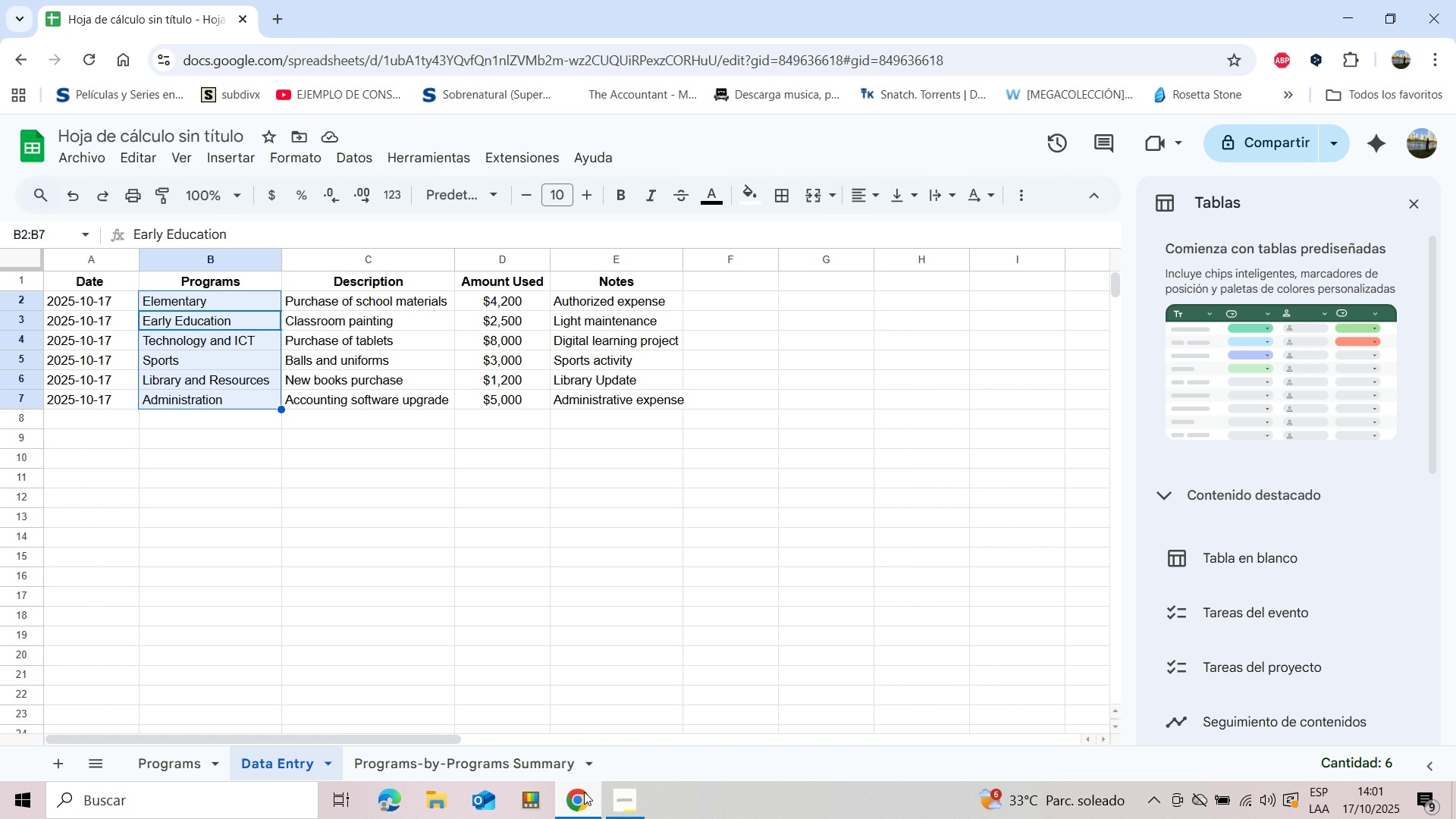 
left_click([519, 760])
 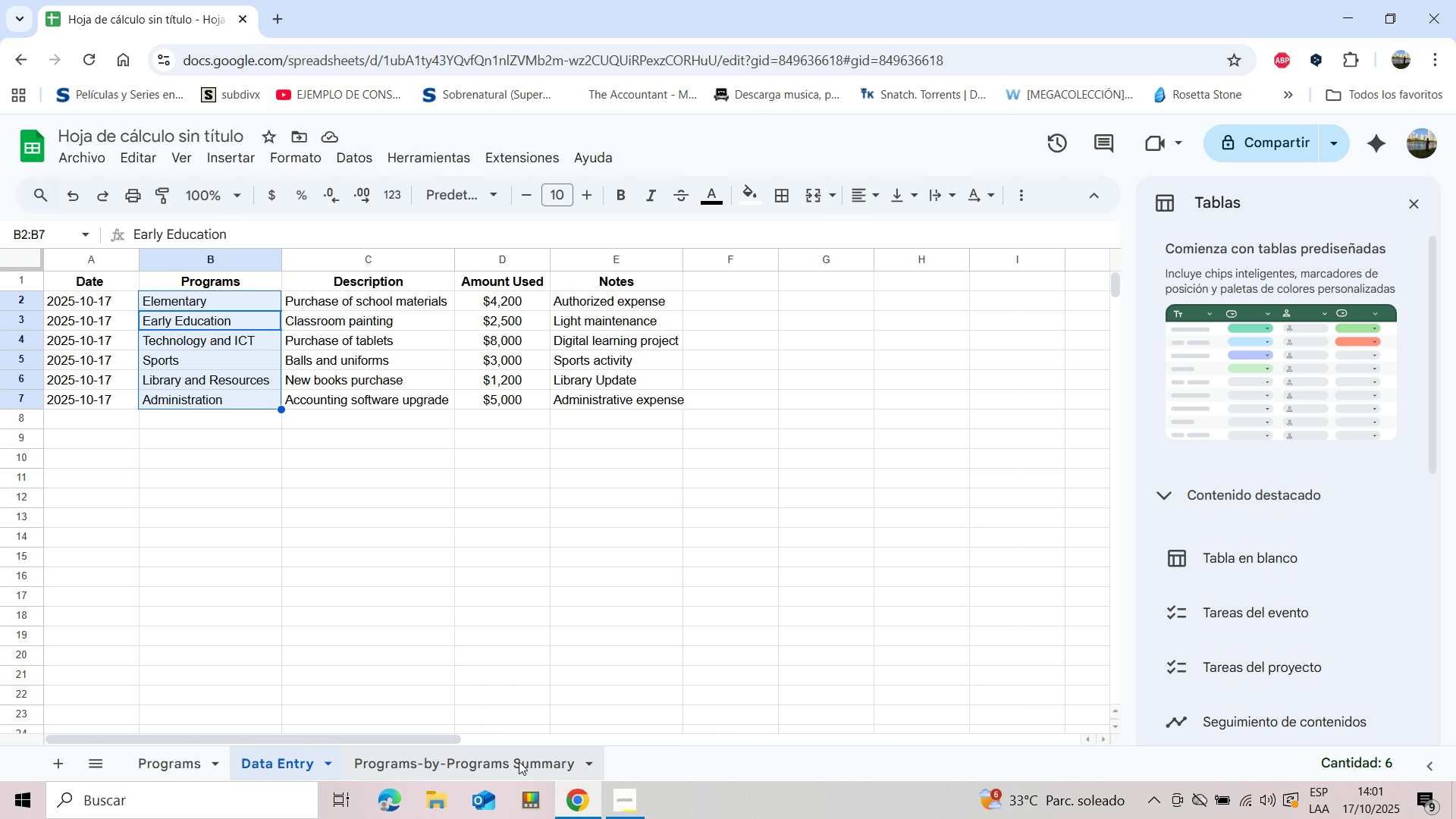 
left_click([519, 761])
 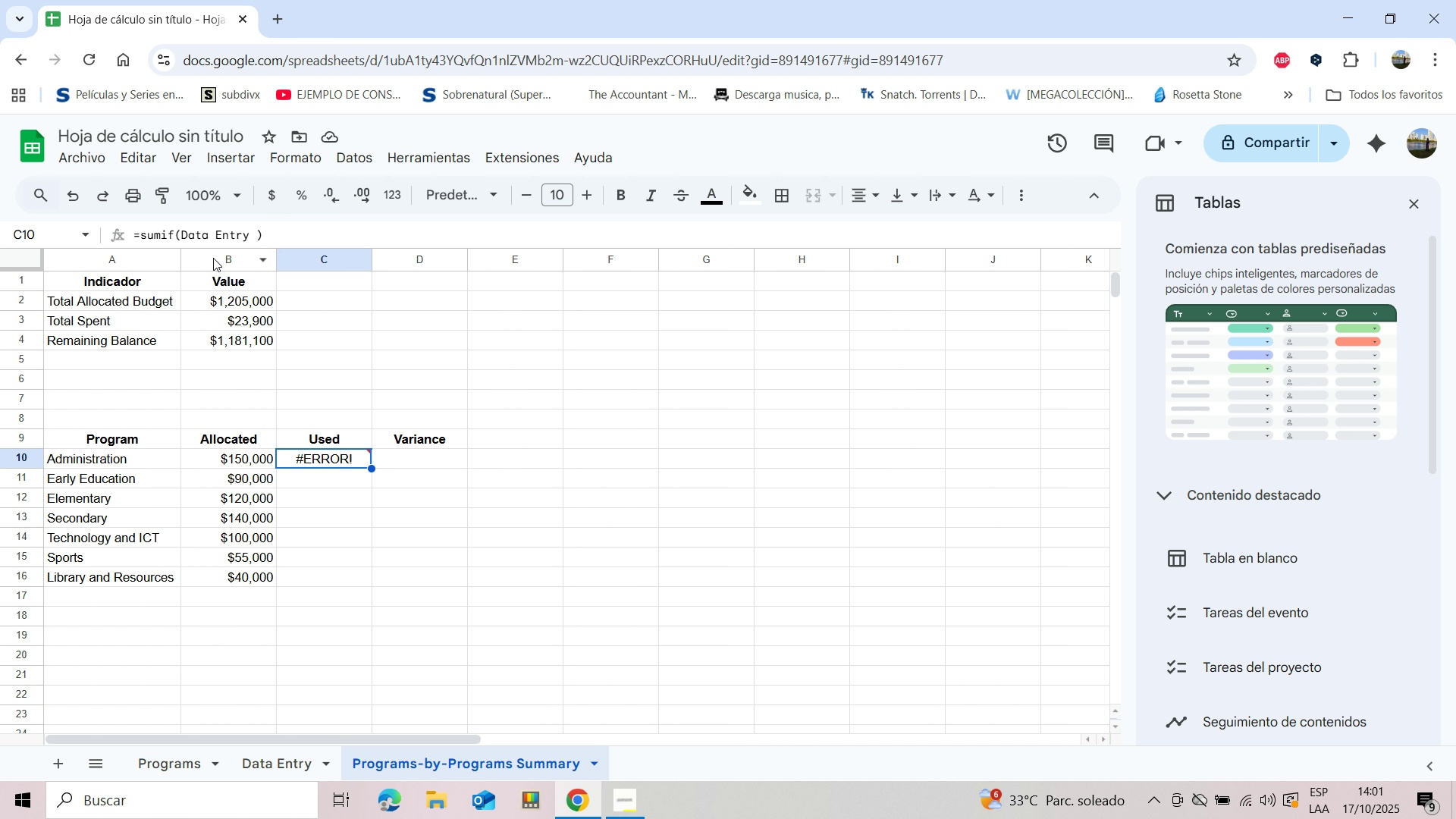 
wait(6.51)
 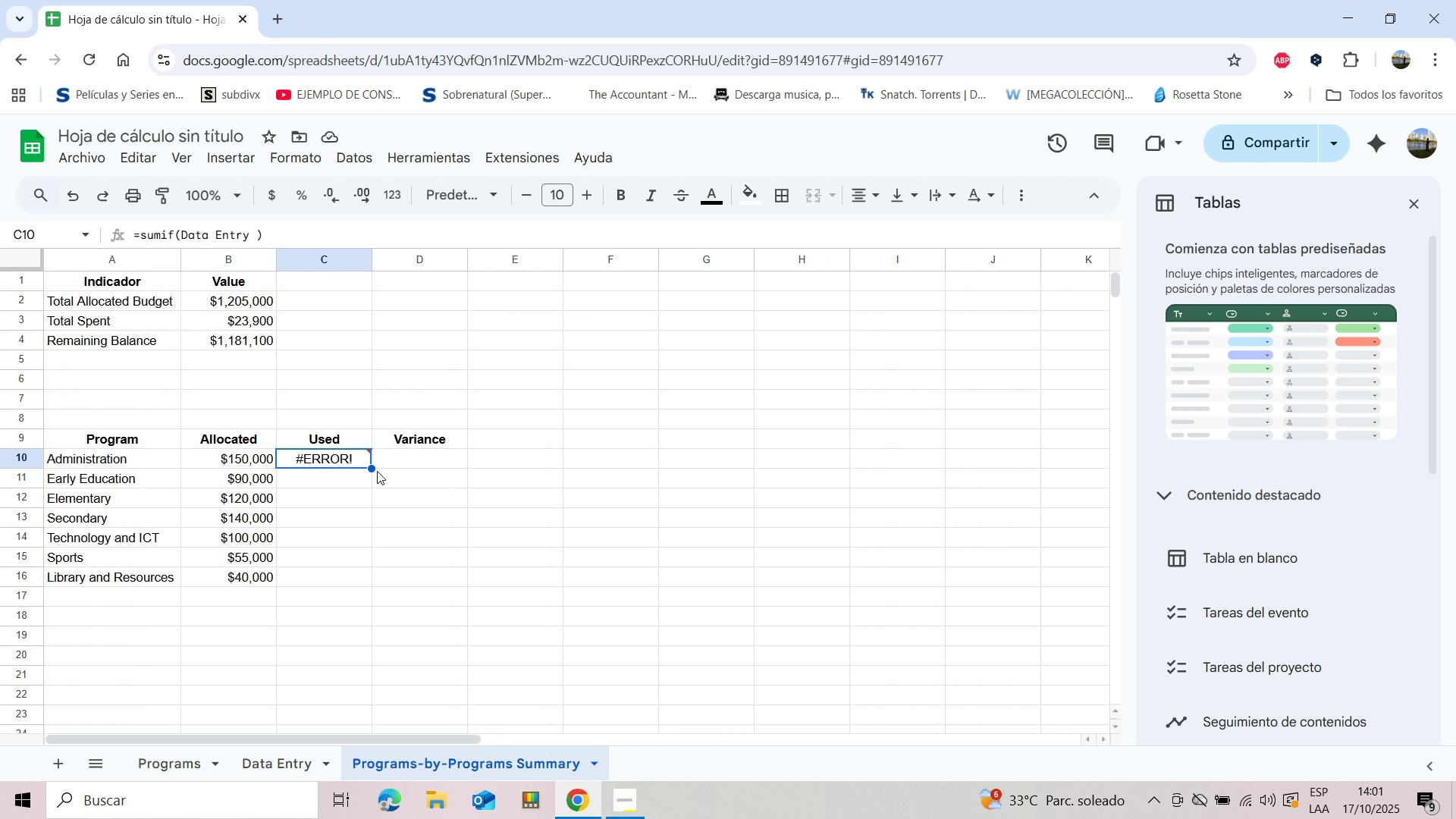 
key(Backspace)
 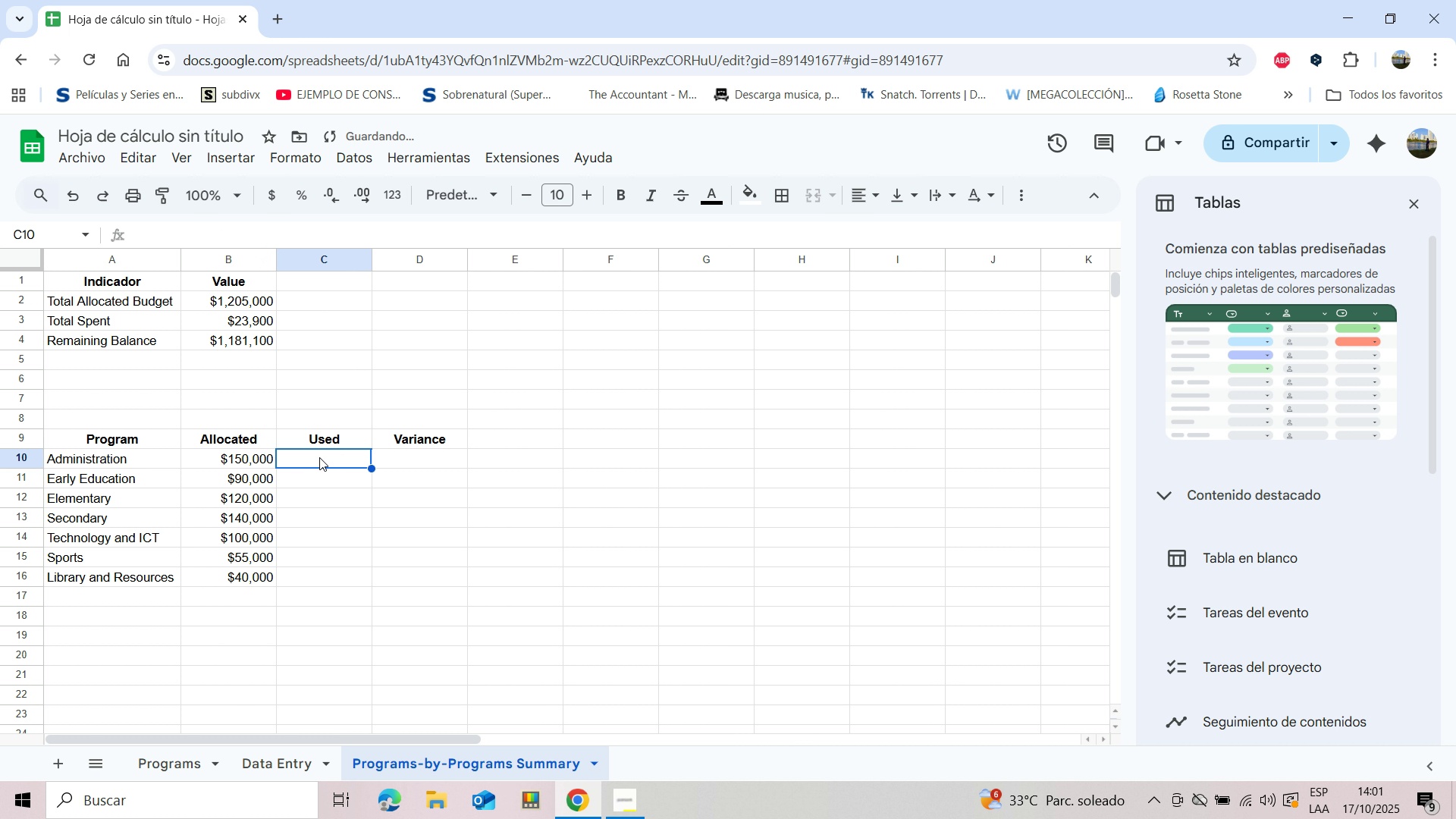 
double_click([318, 457])
 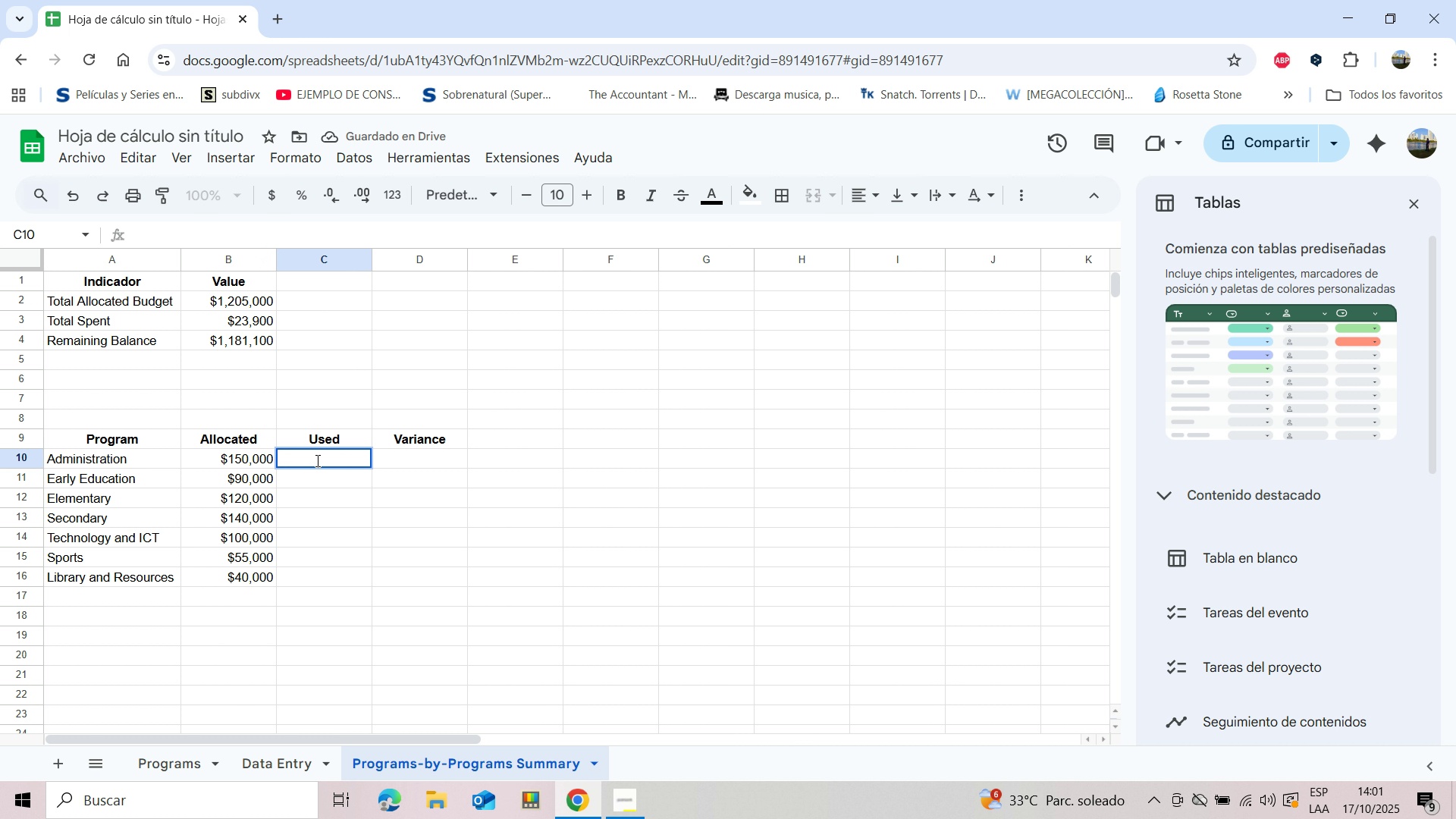 
key(Shift+ShiftLeft)
 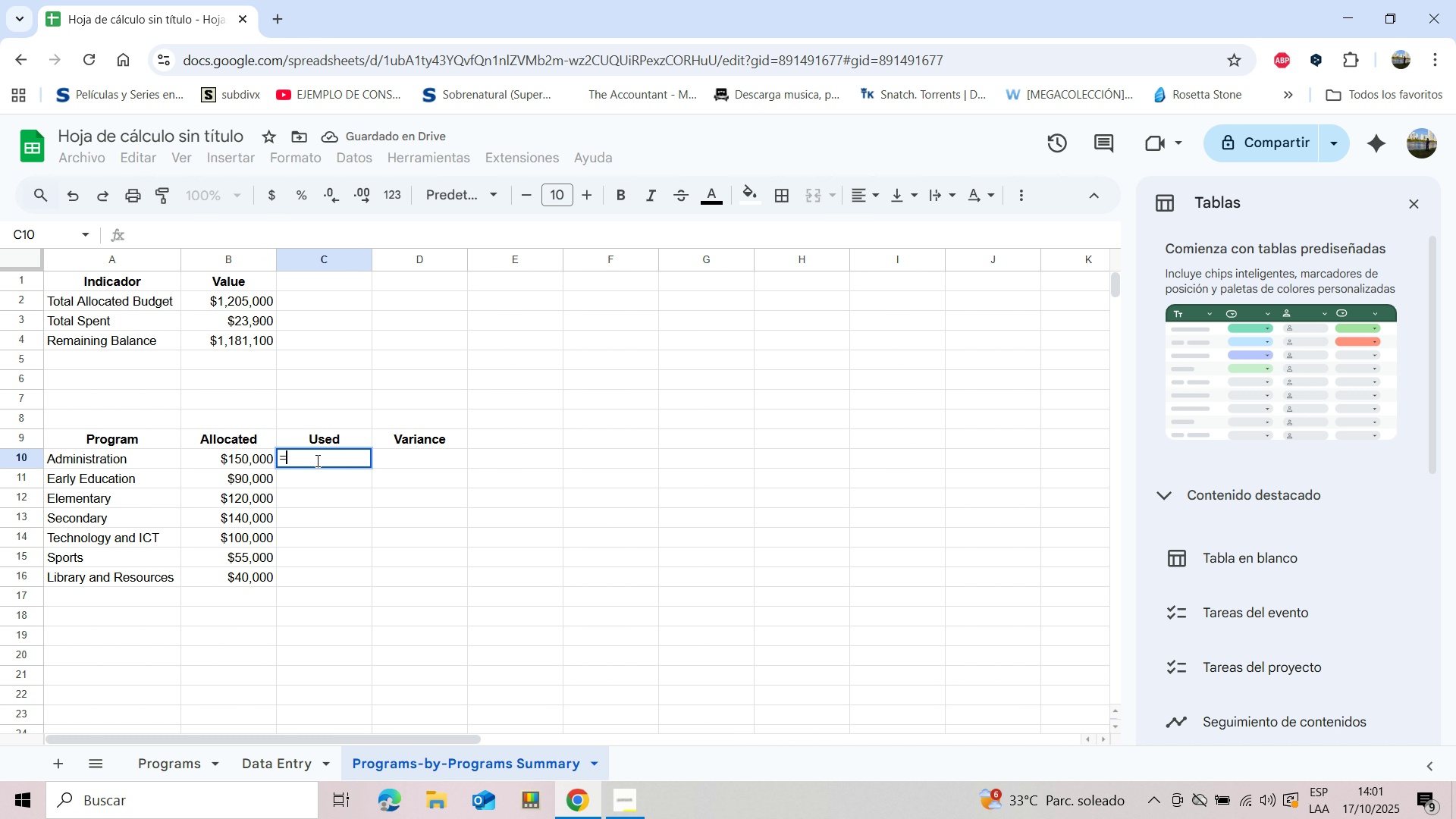 
key(Shift+0)
 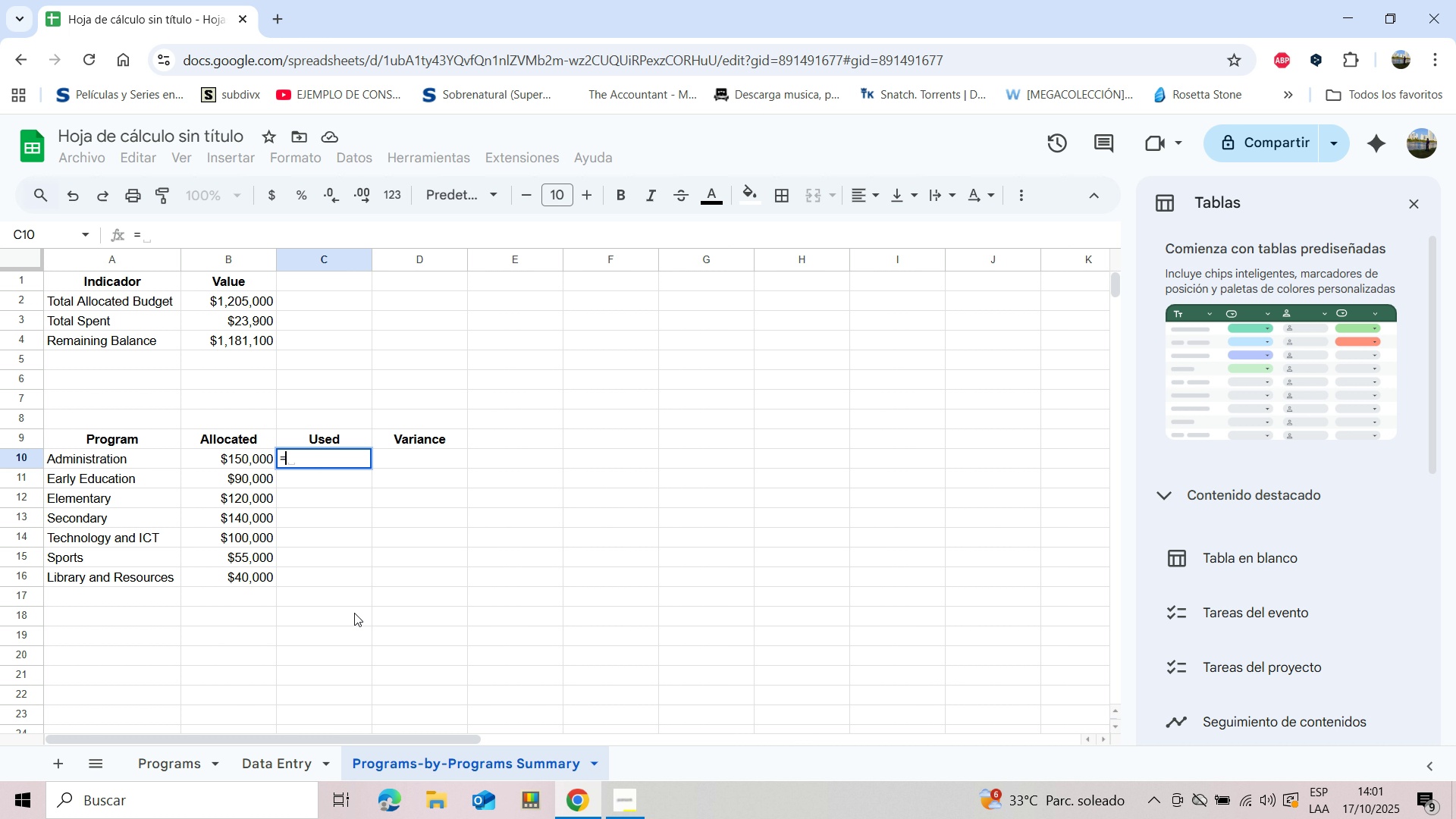 
wait(17.02)
 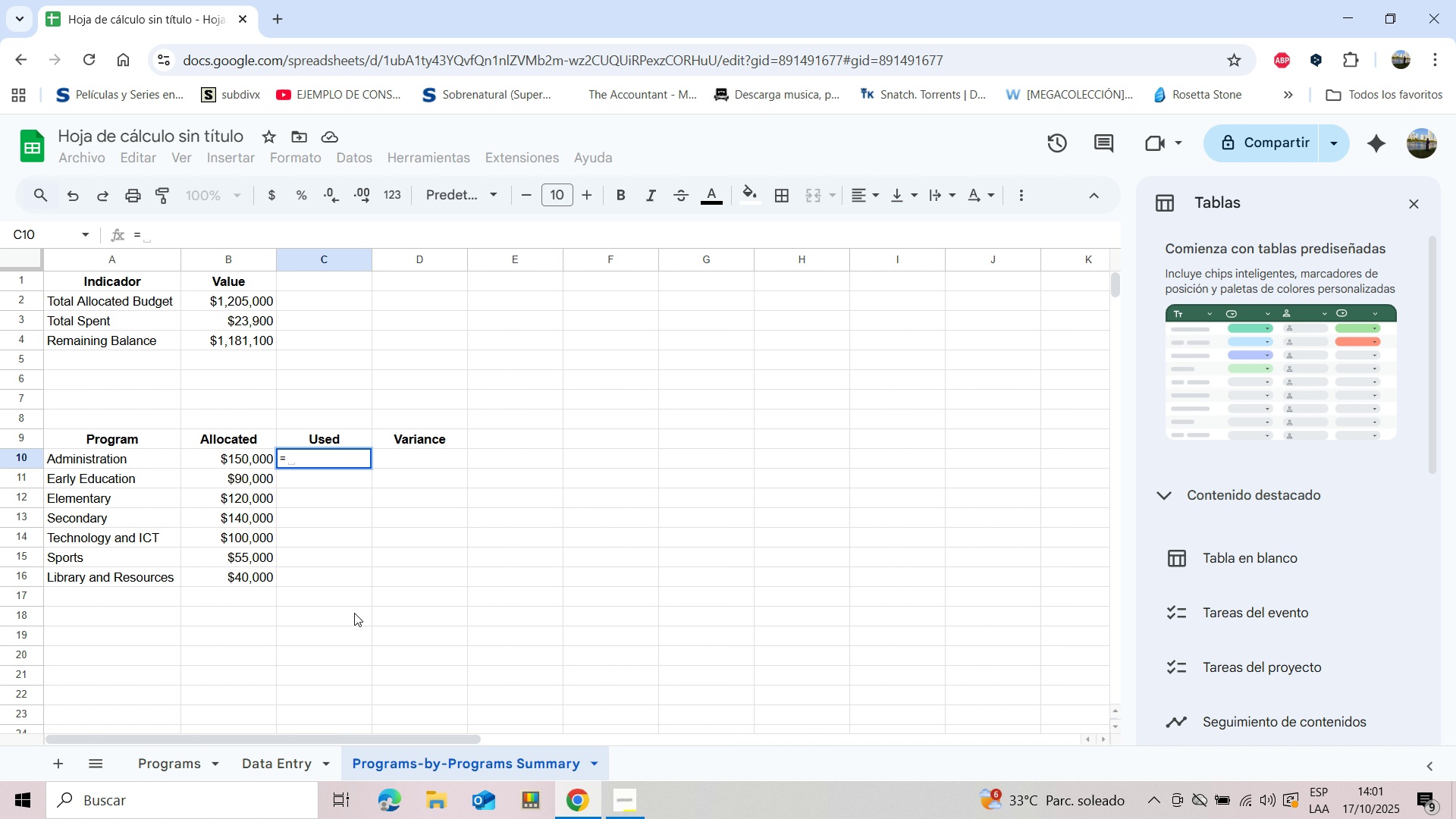 
type(SUMIF)
 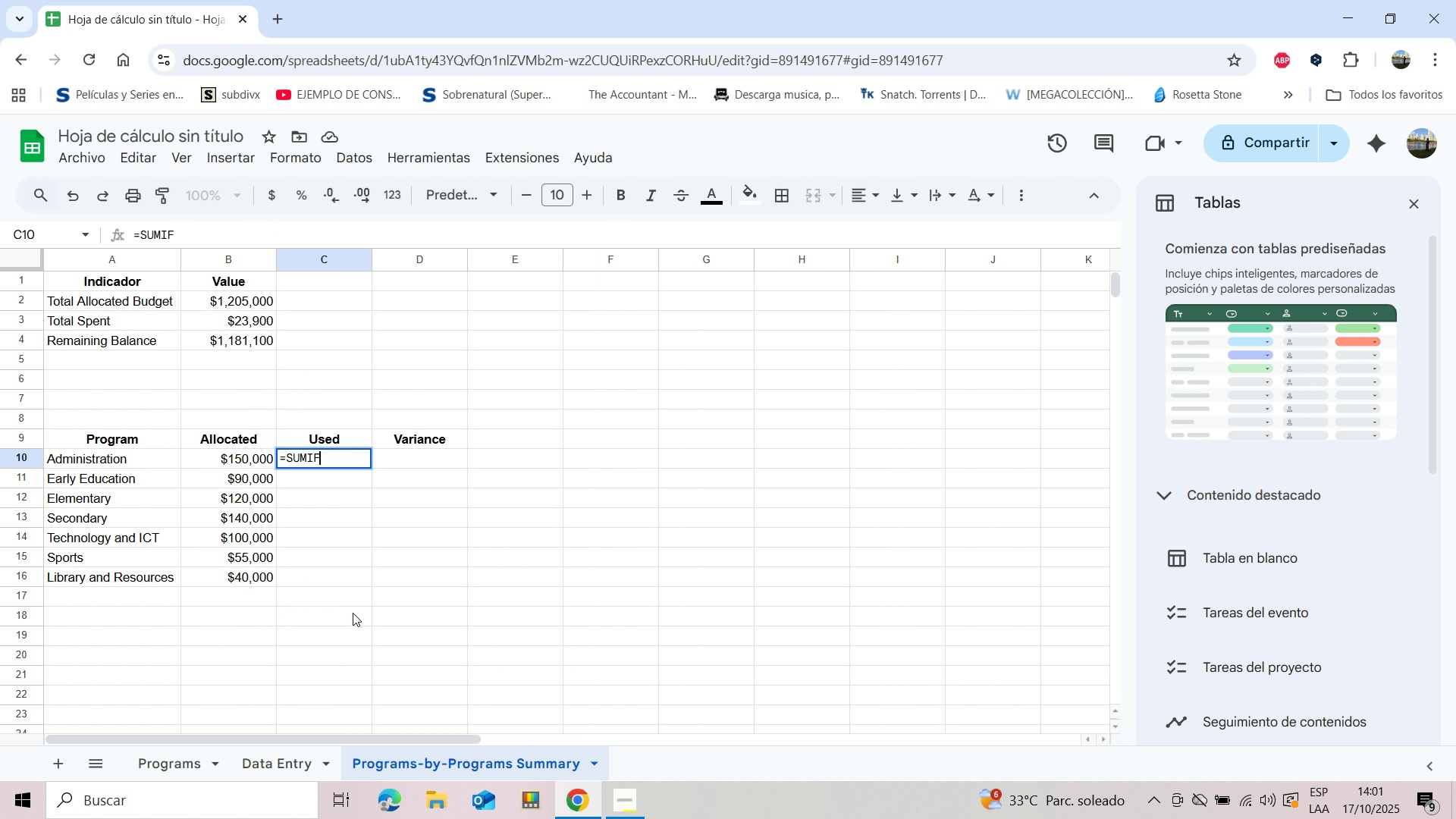 
key(Shift+8)
 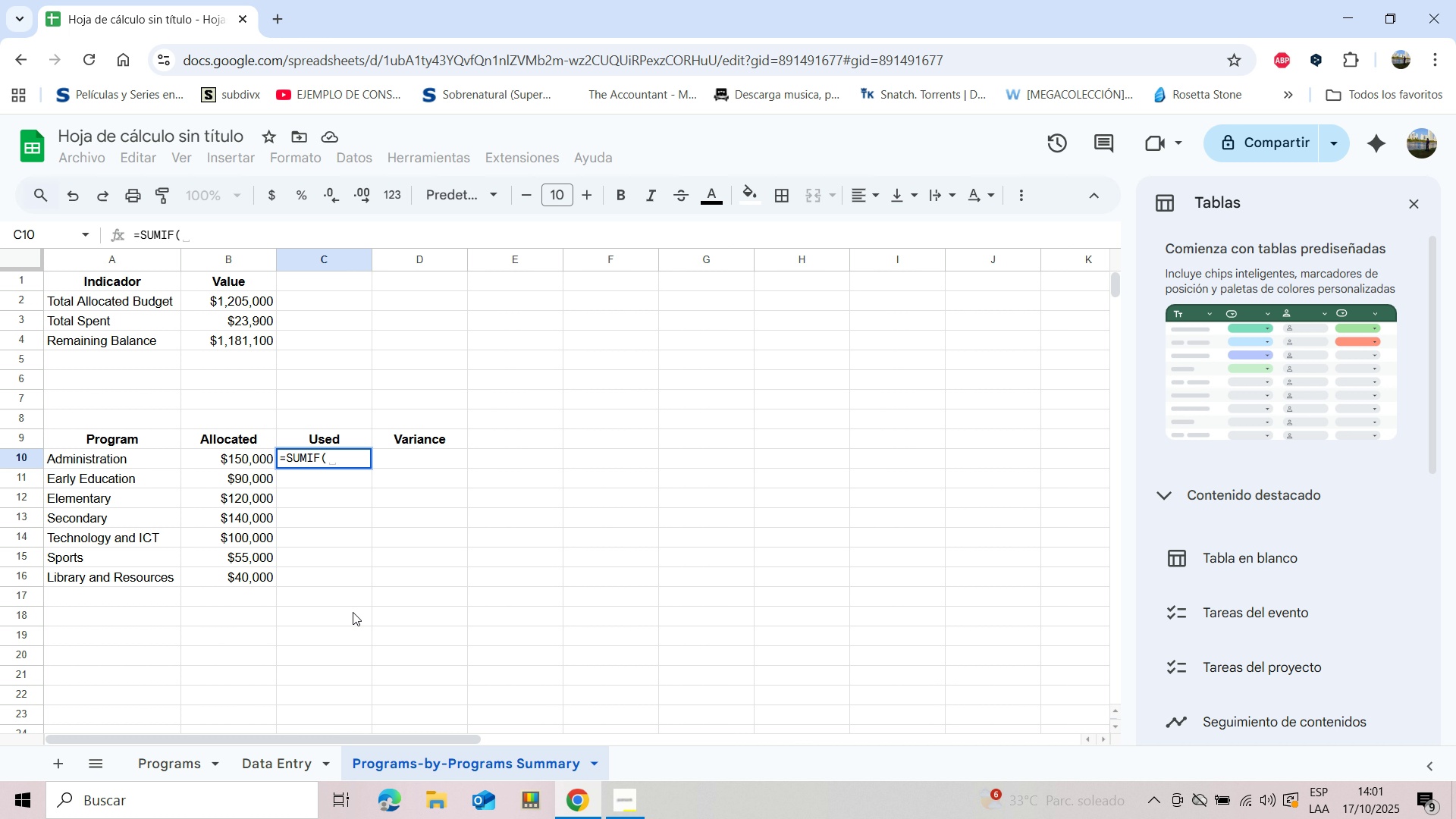 
wait(8.08)
 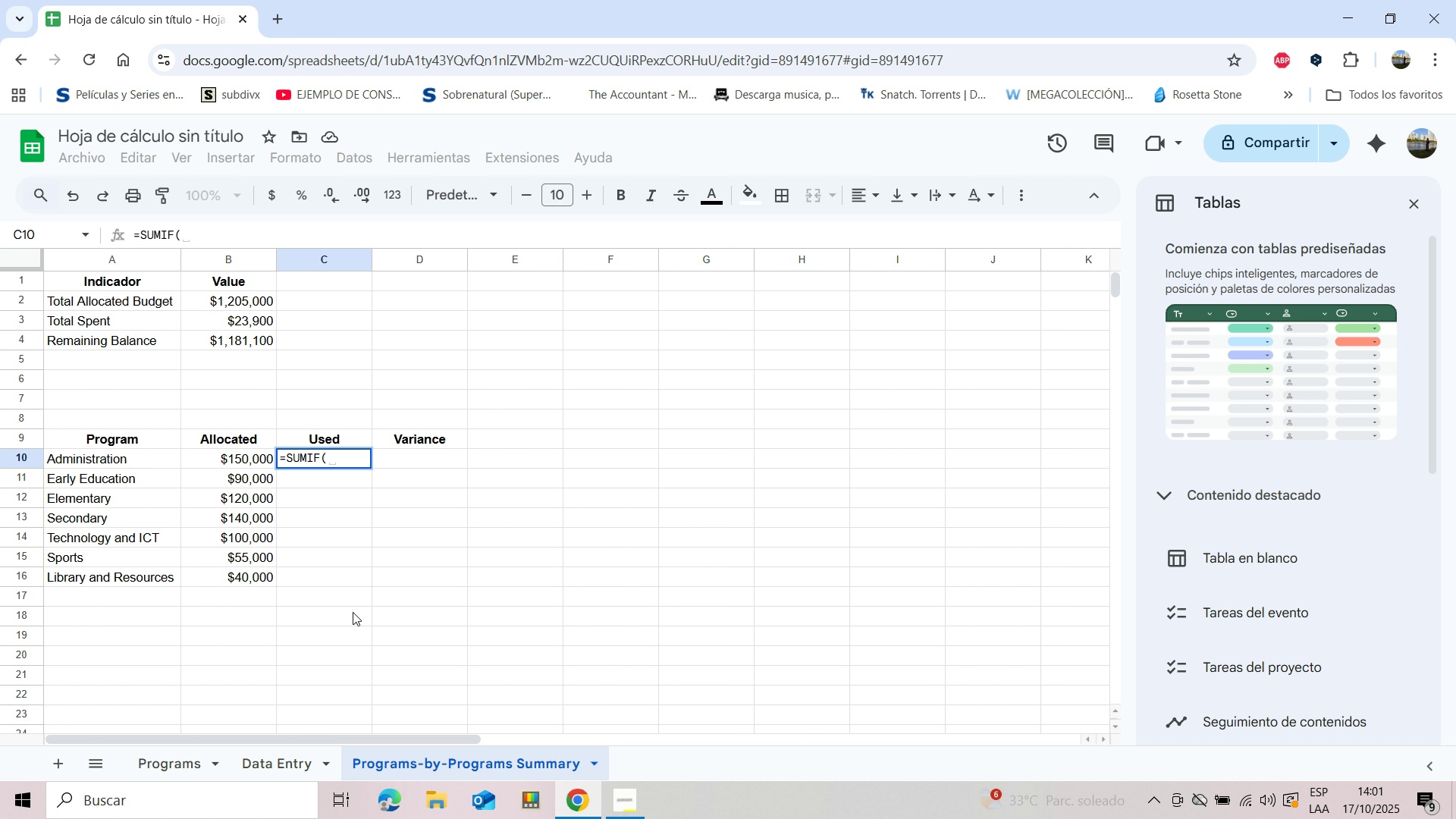 
left_click([272, 769])
 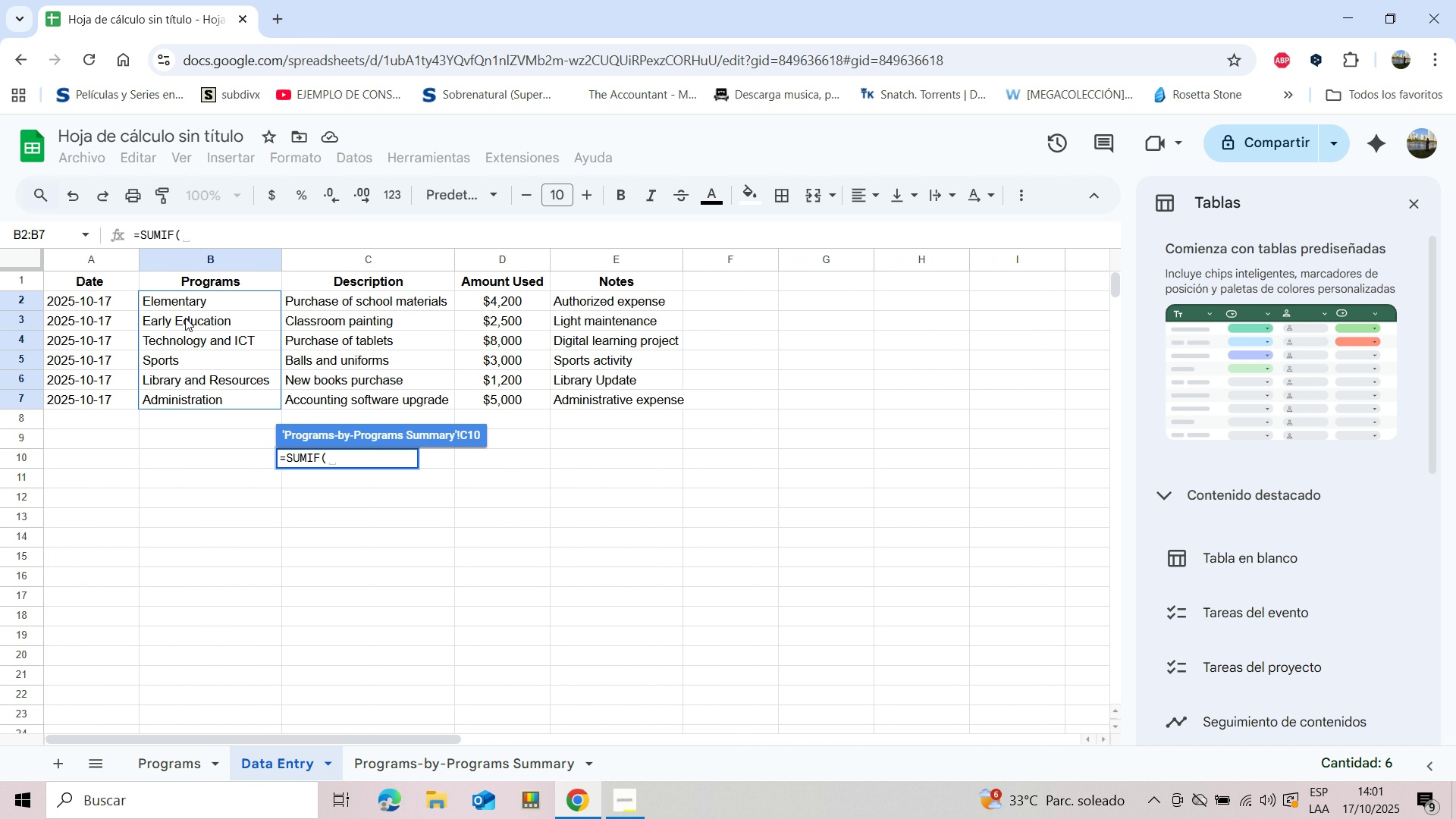 
left_click([180, 306])
 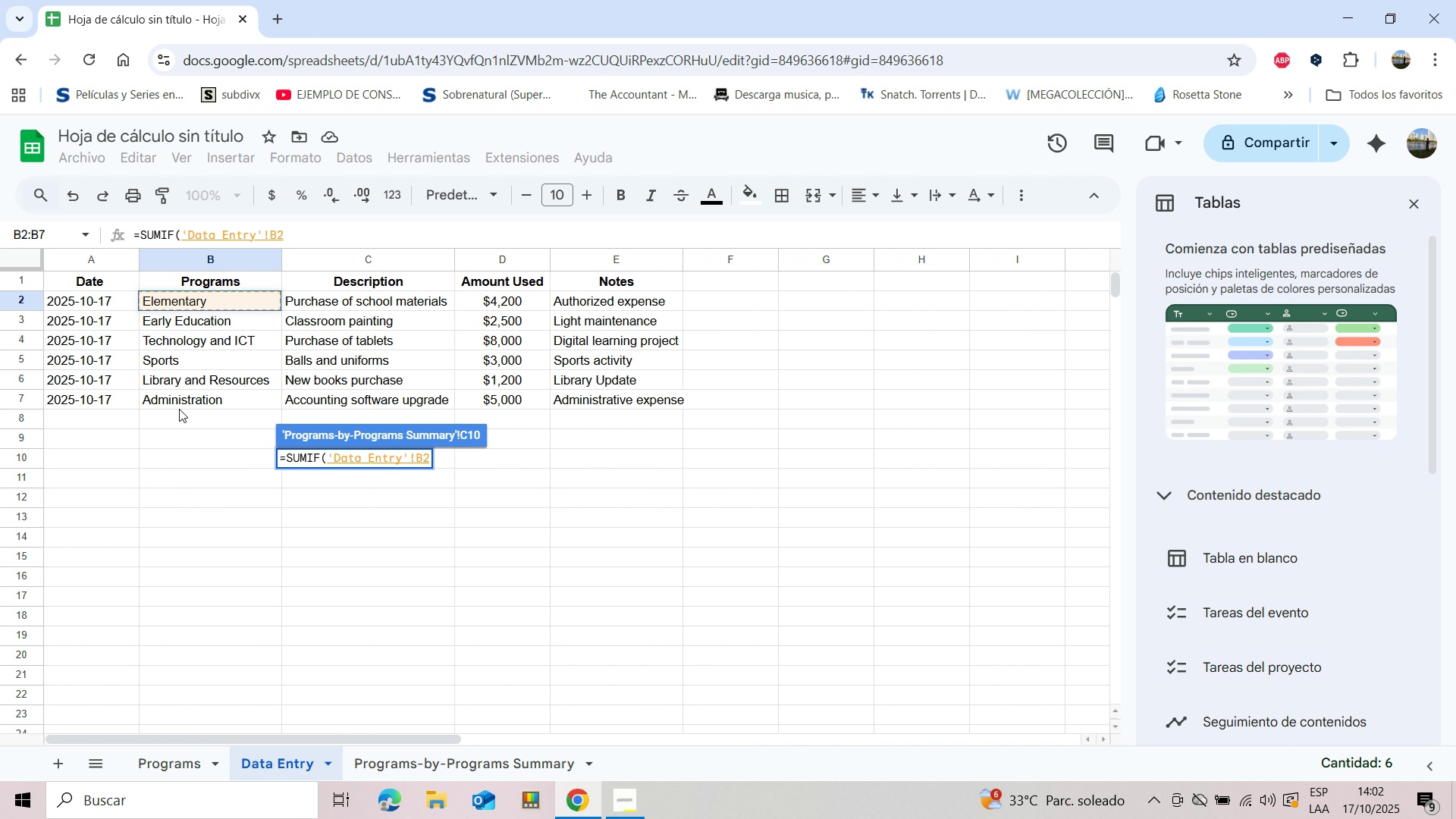 
key(Shift+ArrowDown)
 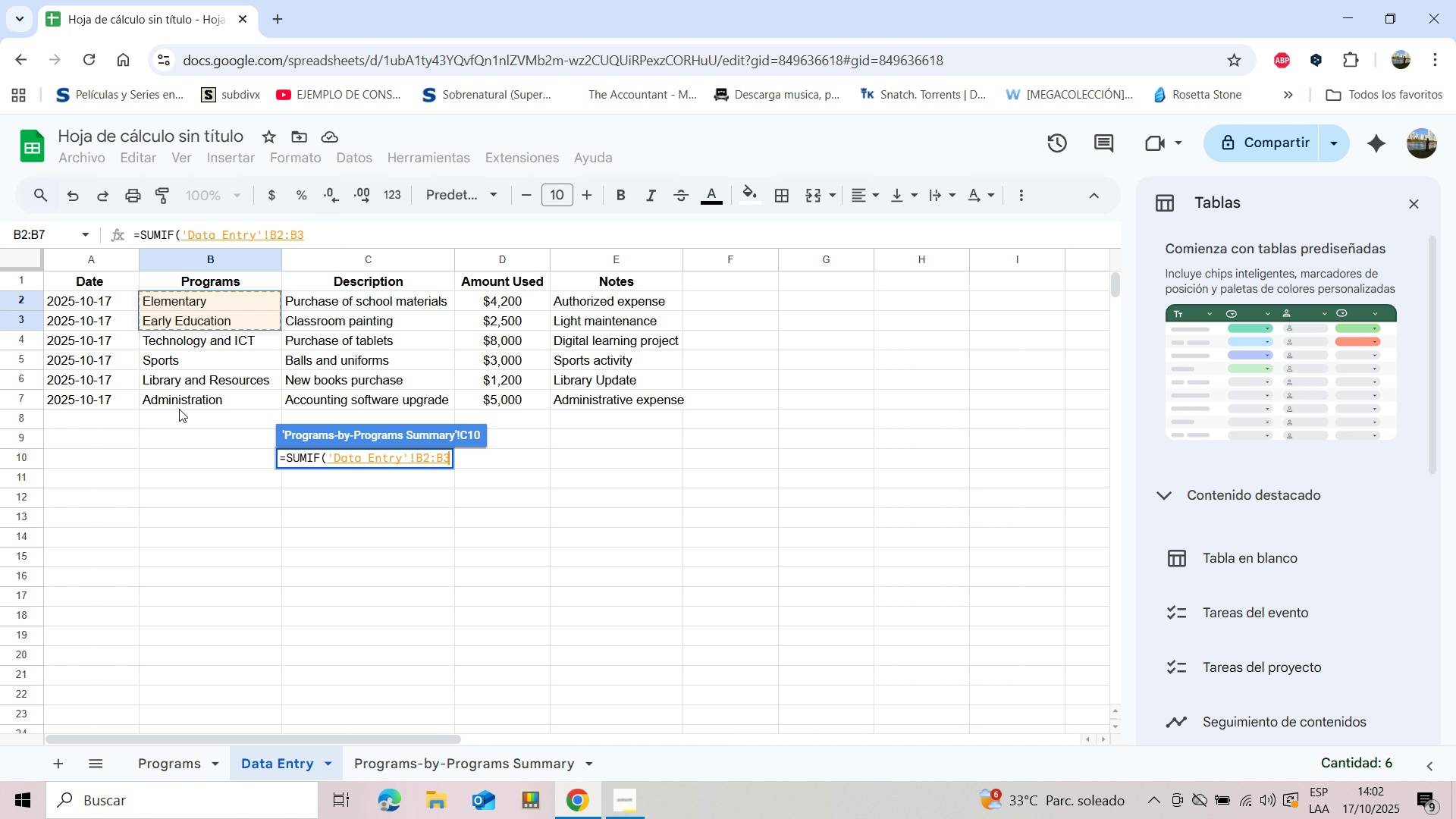 
key(Shift+ArrowDown)
 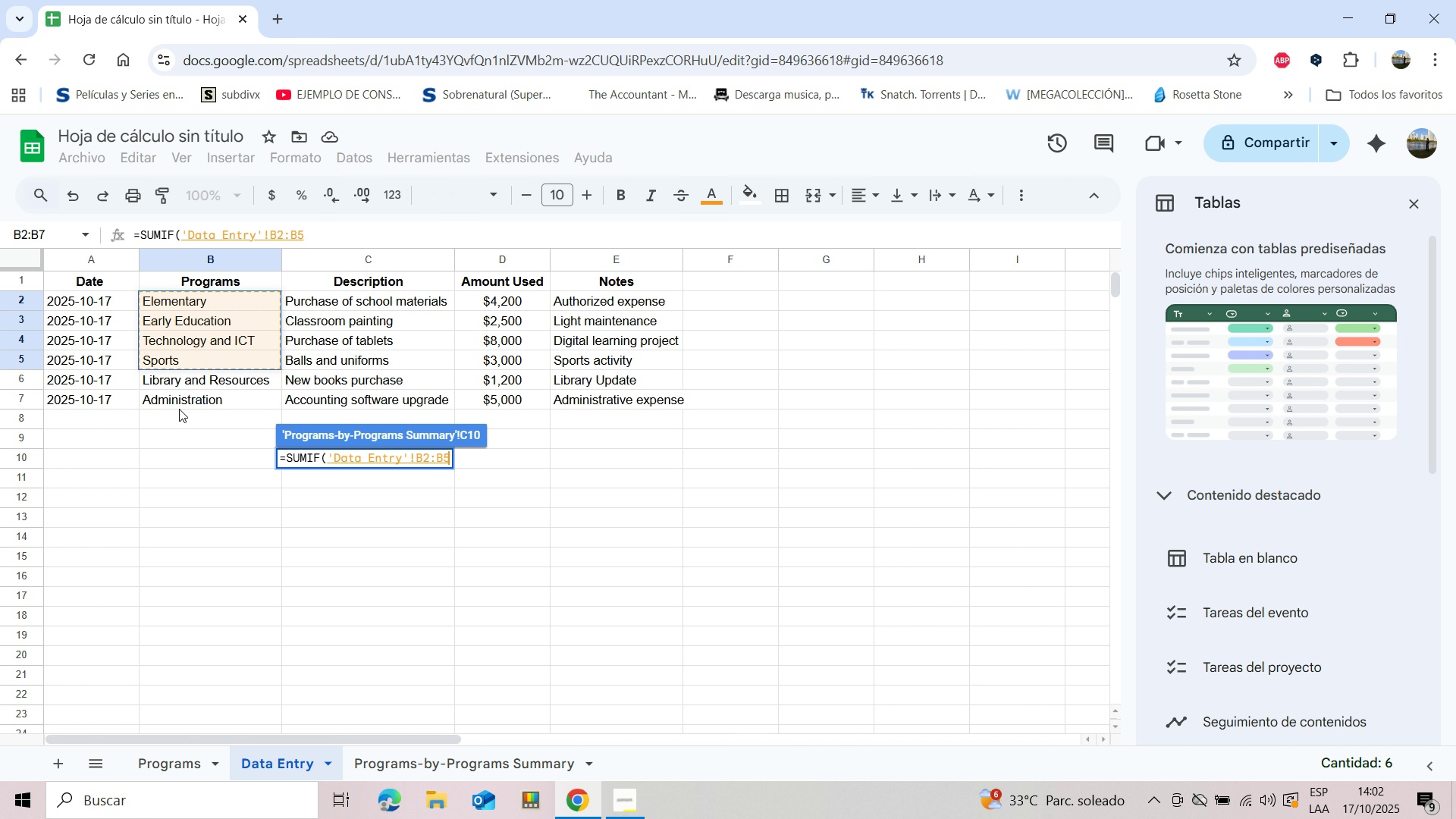 
key(Shift+ArrowDown)
 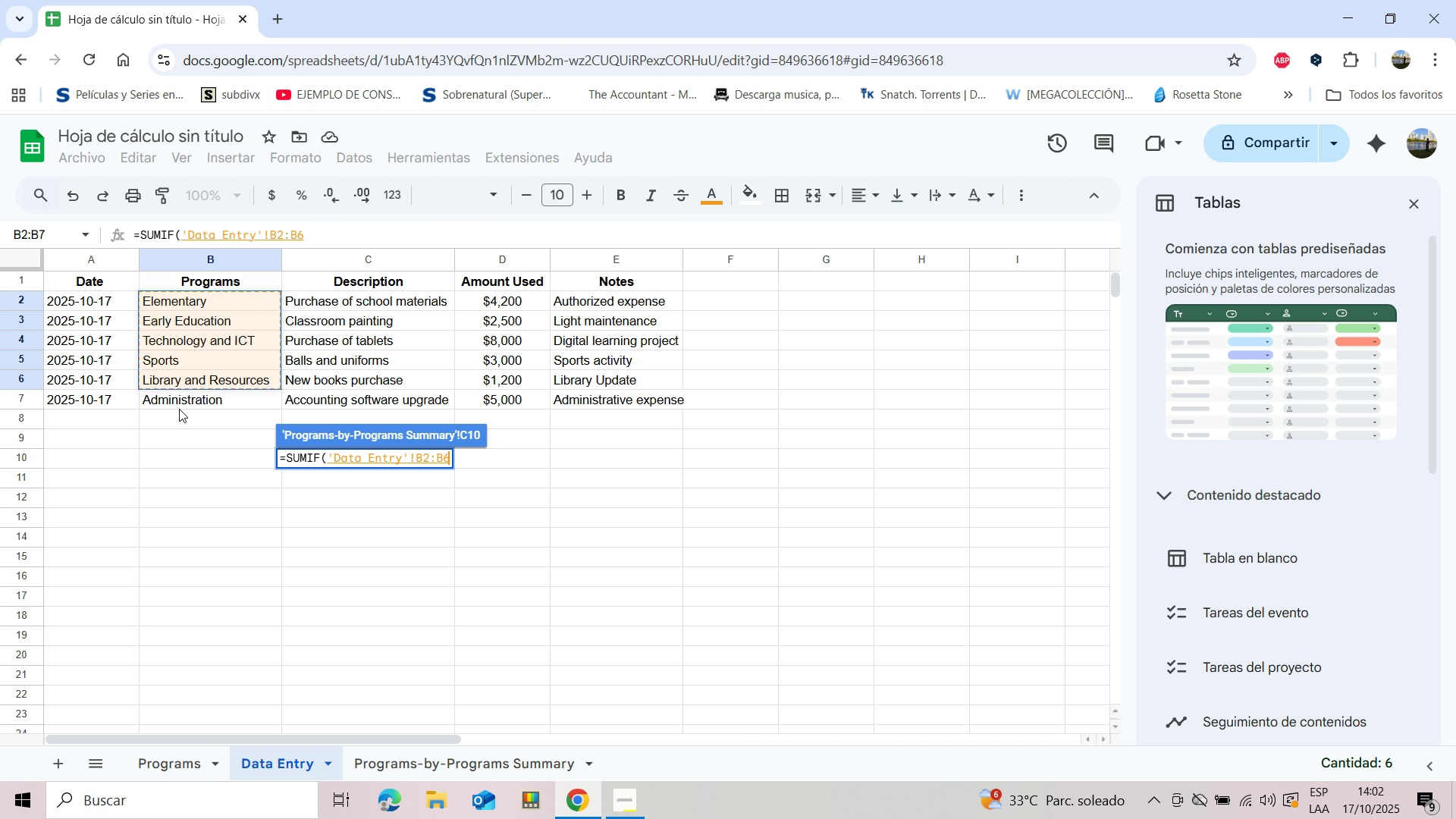 
key(Shift+ArrowDown)
 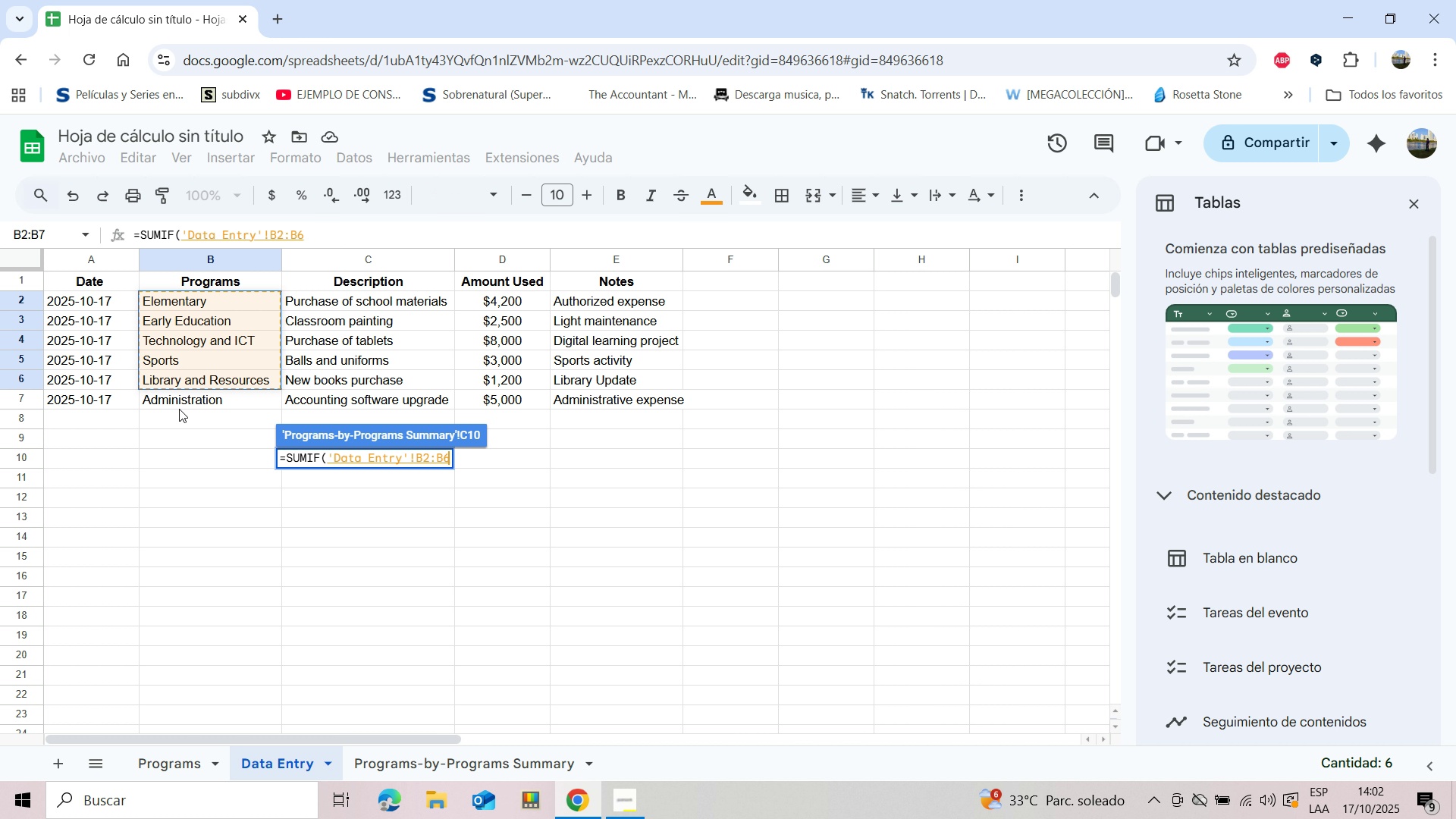 
key(Shift+ArrowDown)
 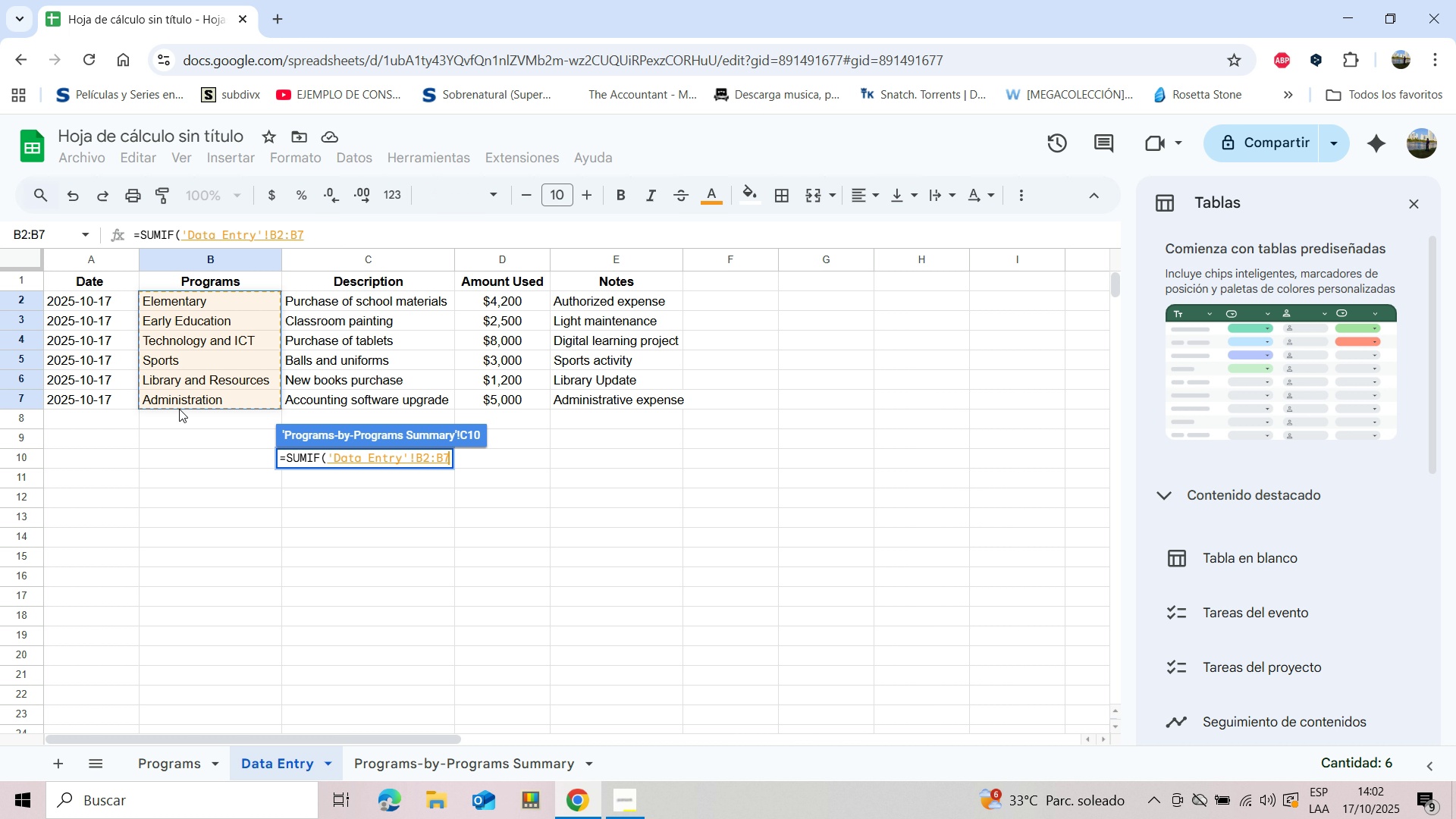 
key(Enter)
 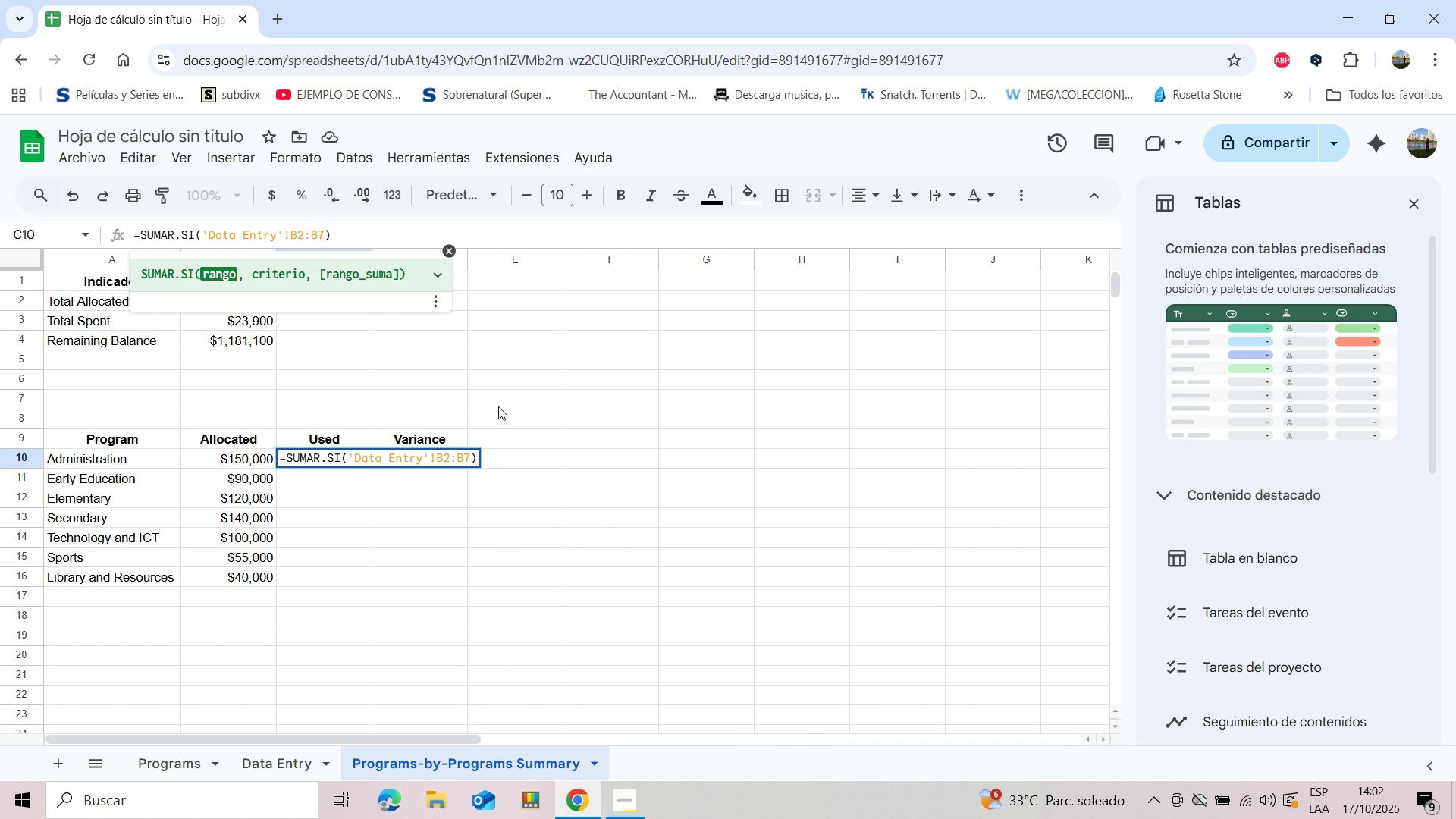 
wait(28.49)
 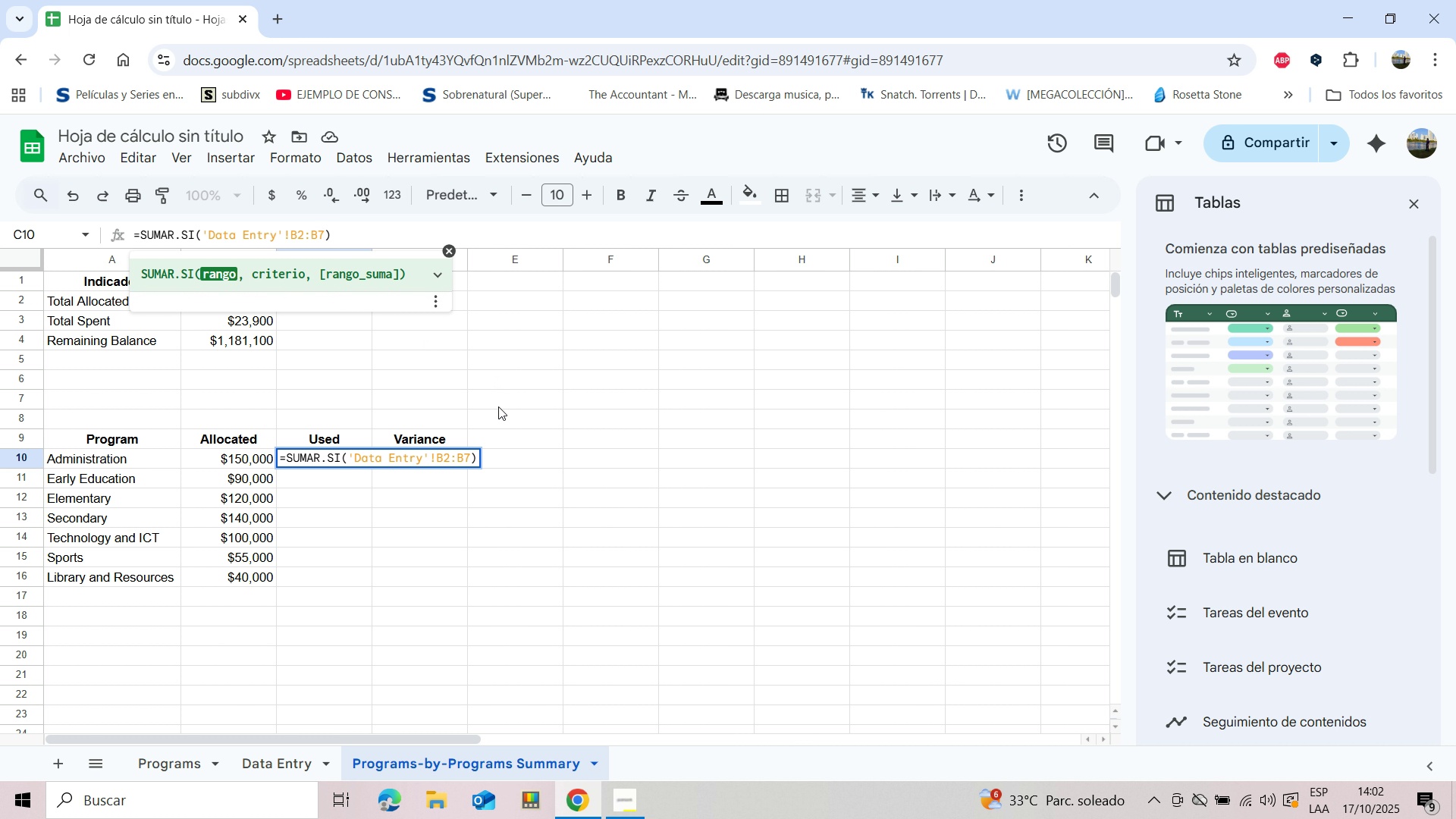 
key(Comma)
 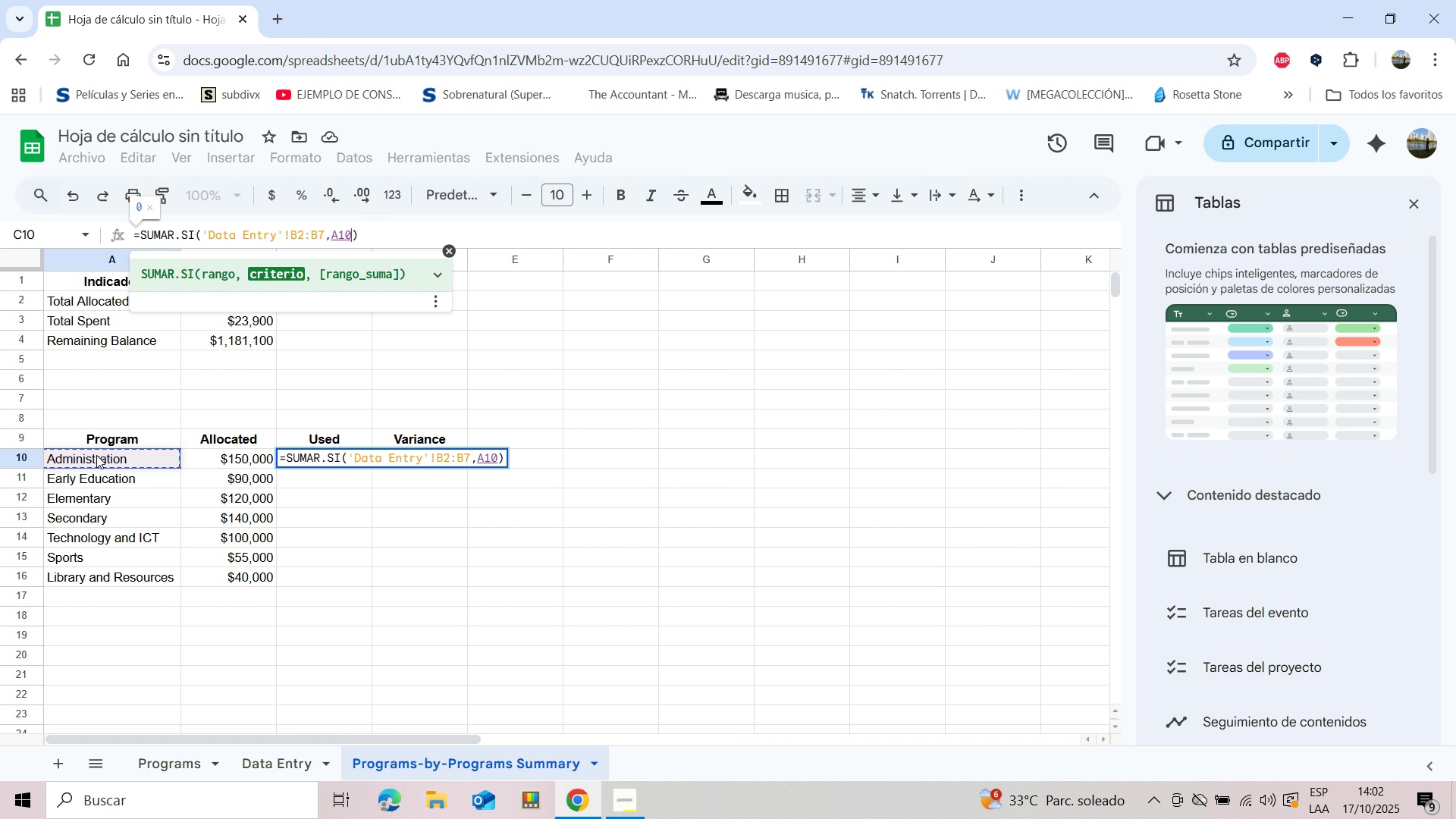 
wait(8.37)
 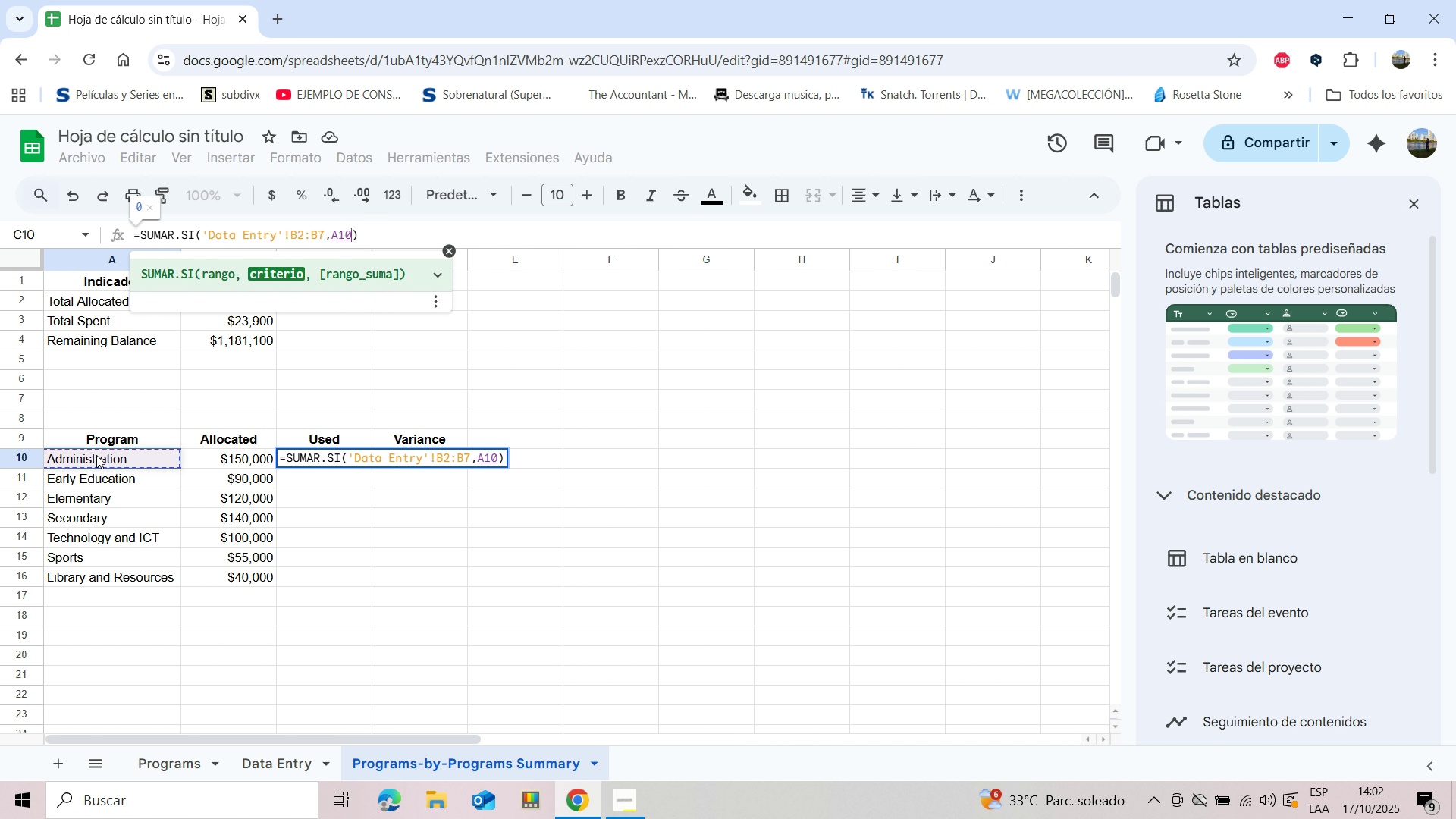 
key(Comma)
 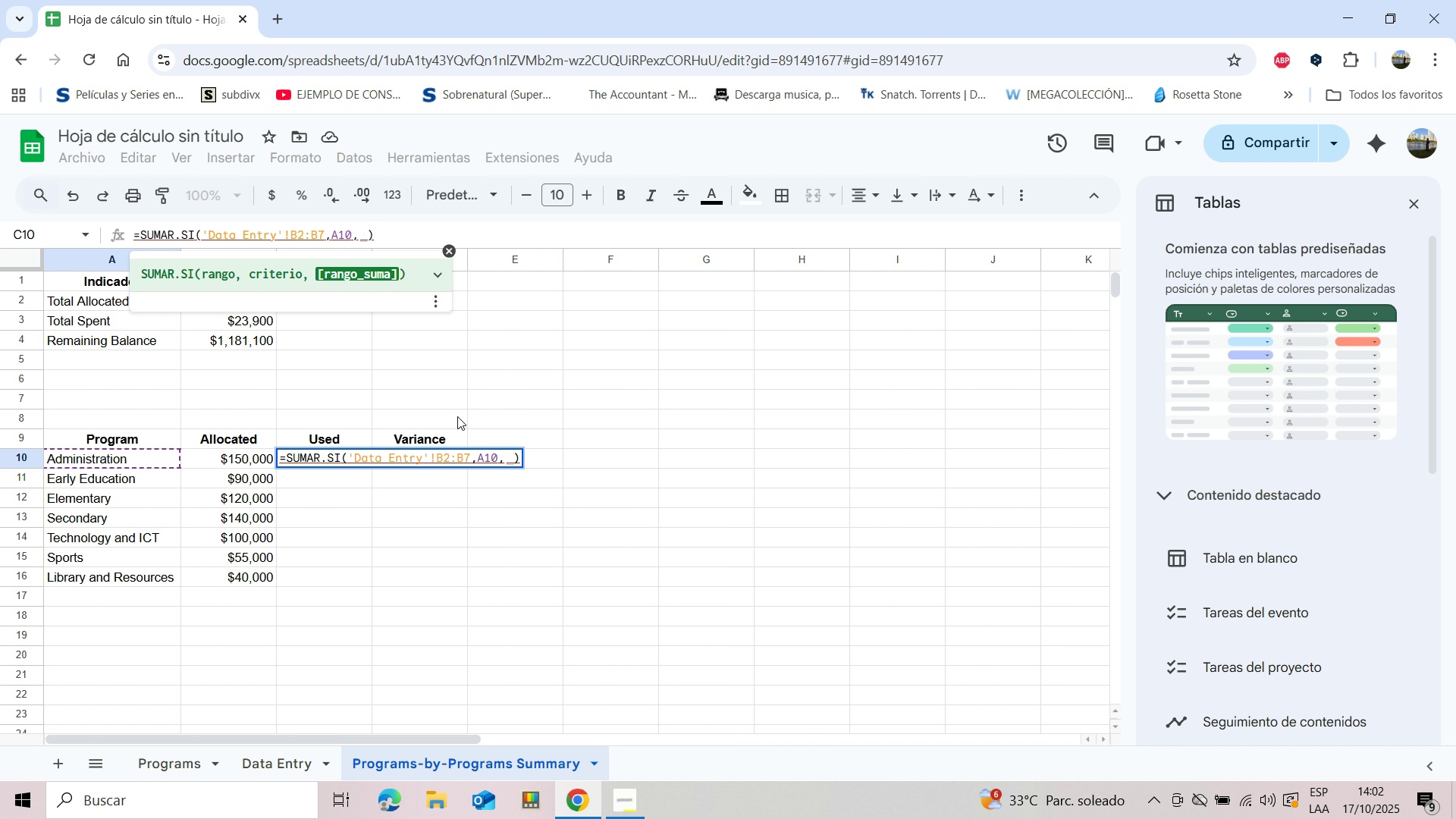 
wait(5.15)
 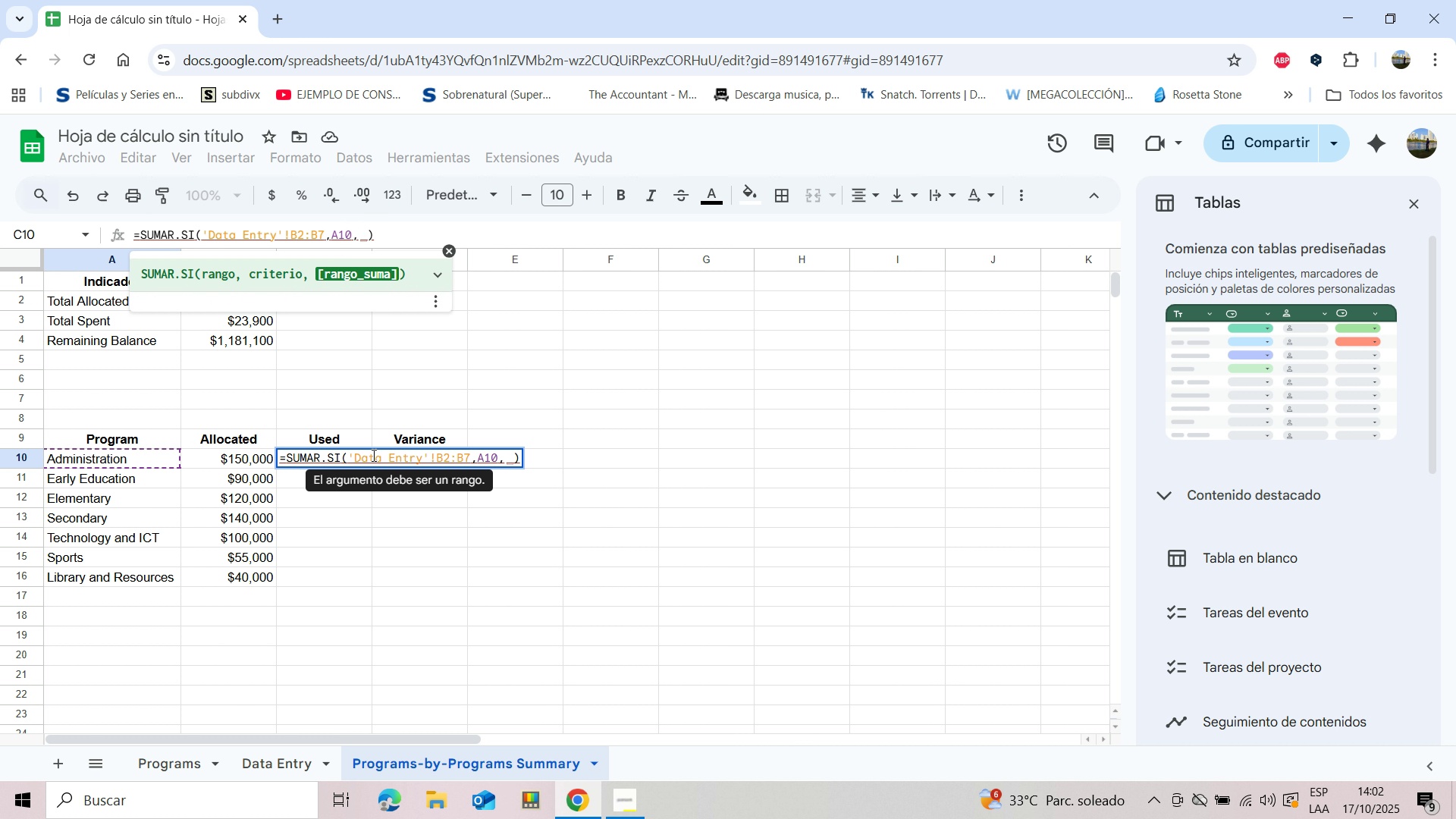 
left_click([270, 768])
 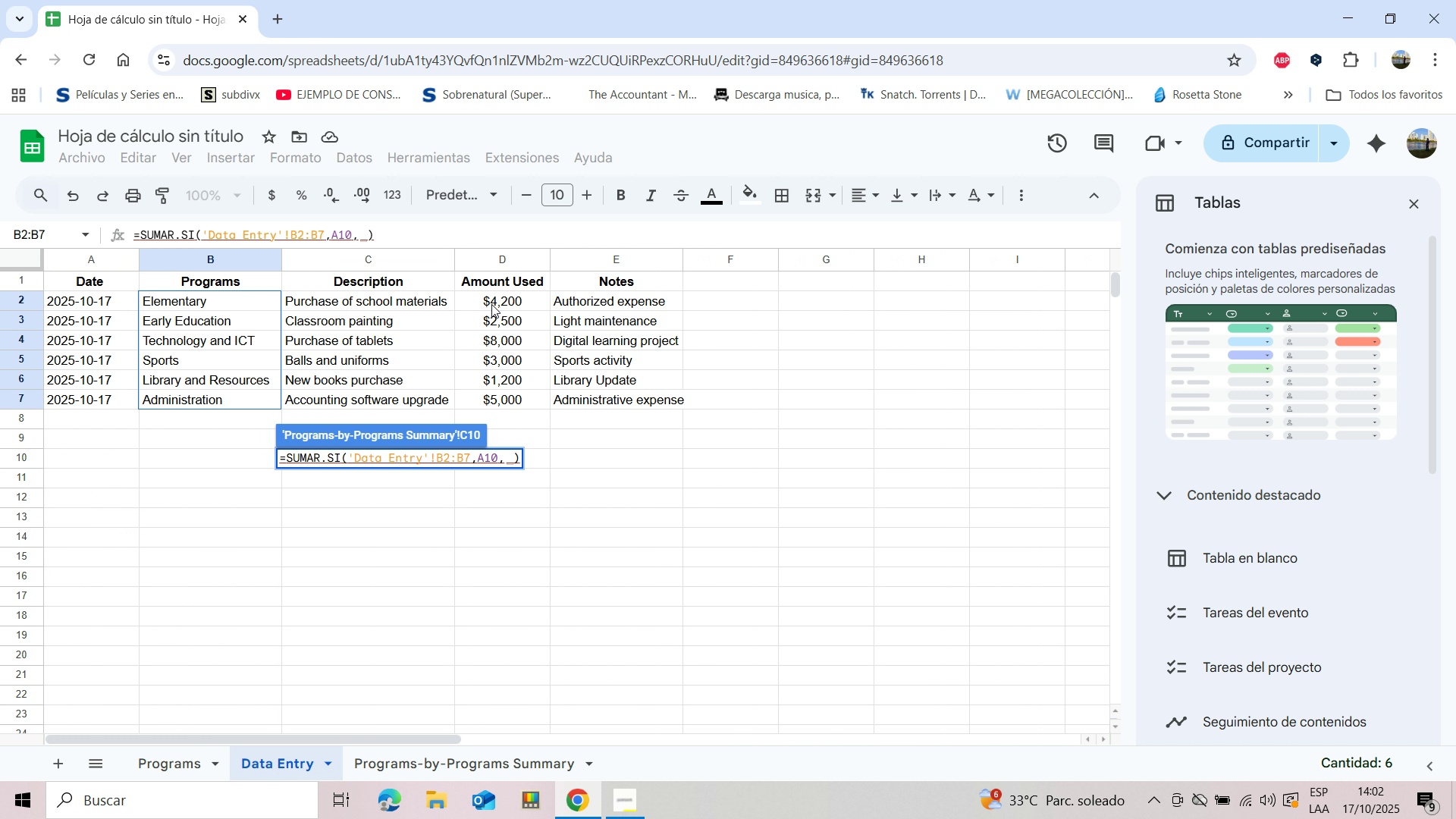 
left_click([498, 301])
 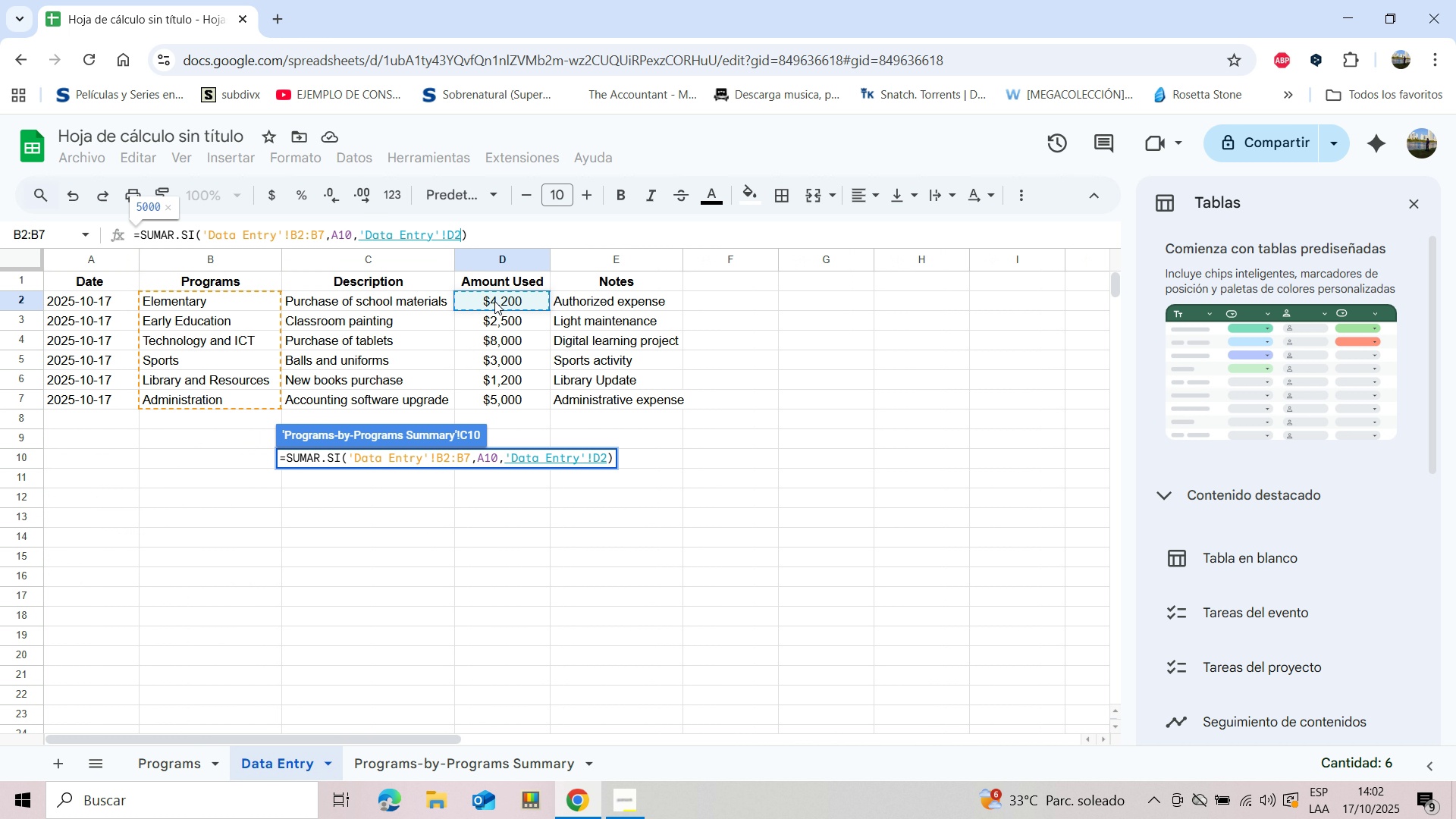 
key(Shift+ArrowDown)
 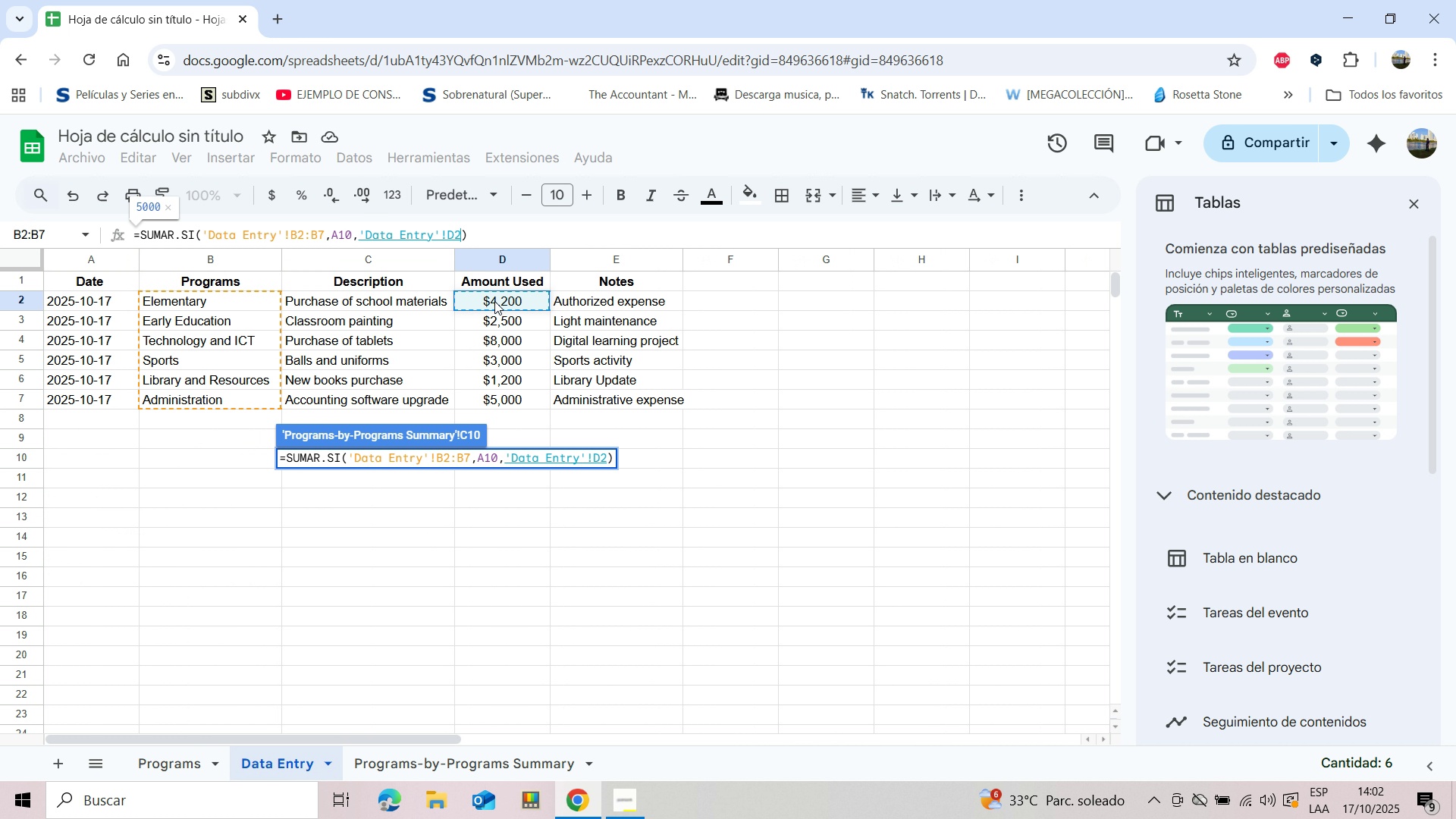 
key(Shift+ArrowDown)
 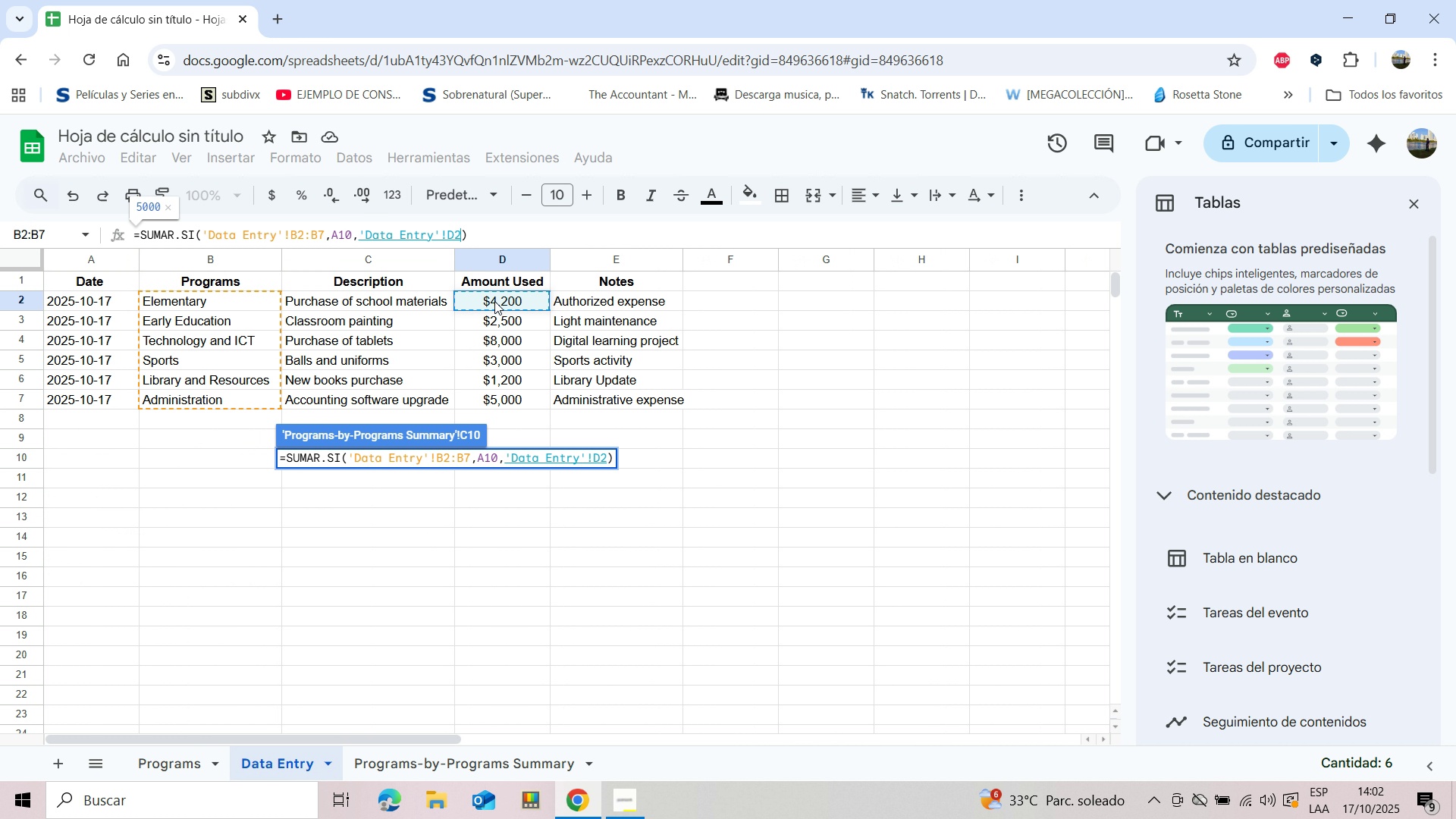 
key(Shift+ArrowDown)
 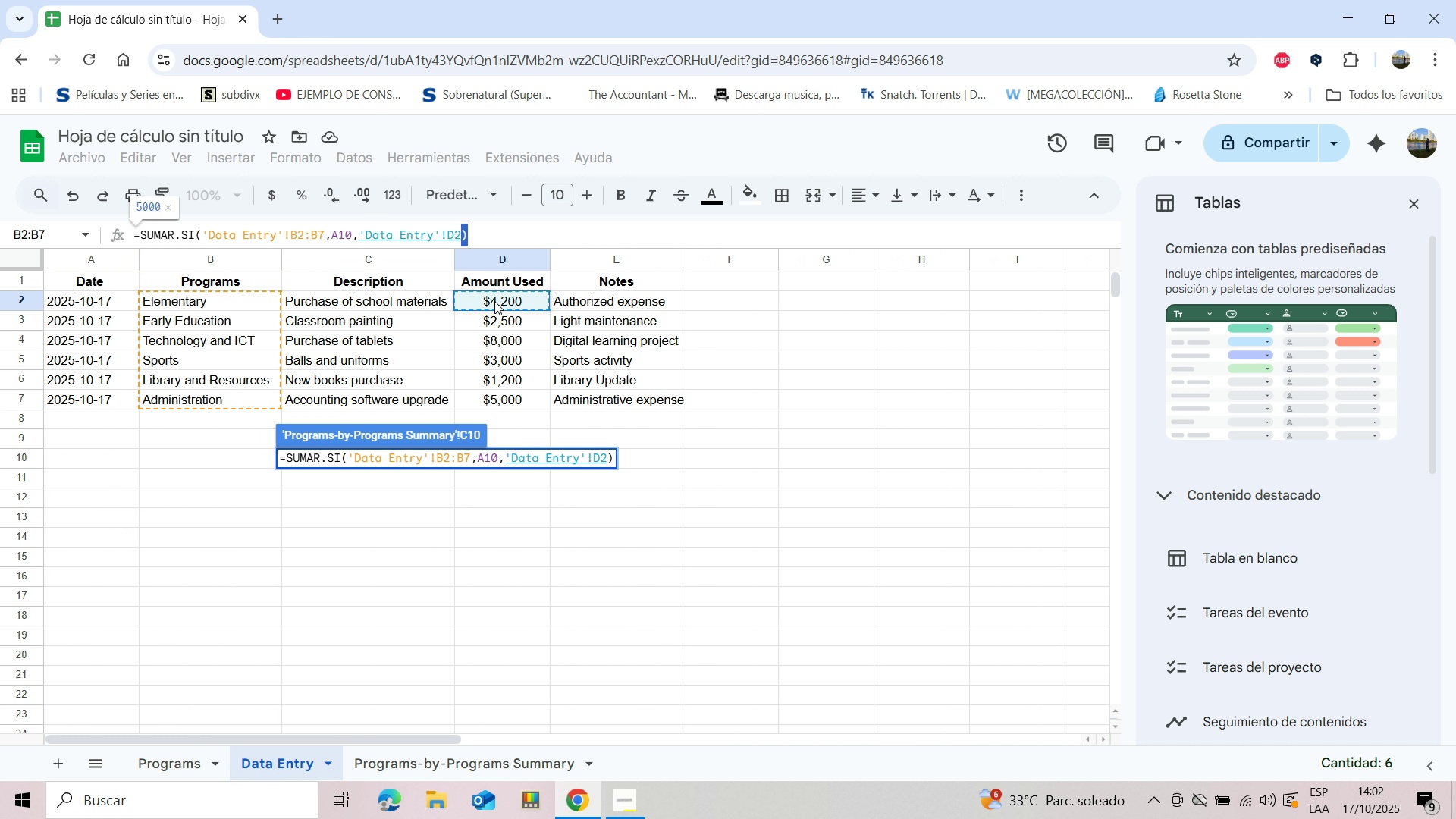 
key(Shift+ArrowDown)
 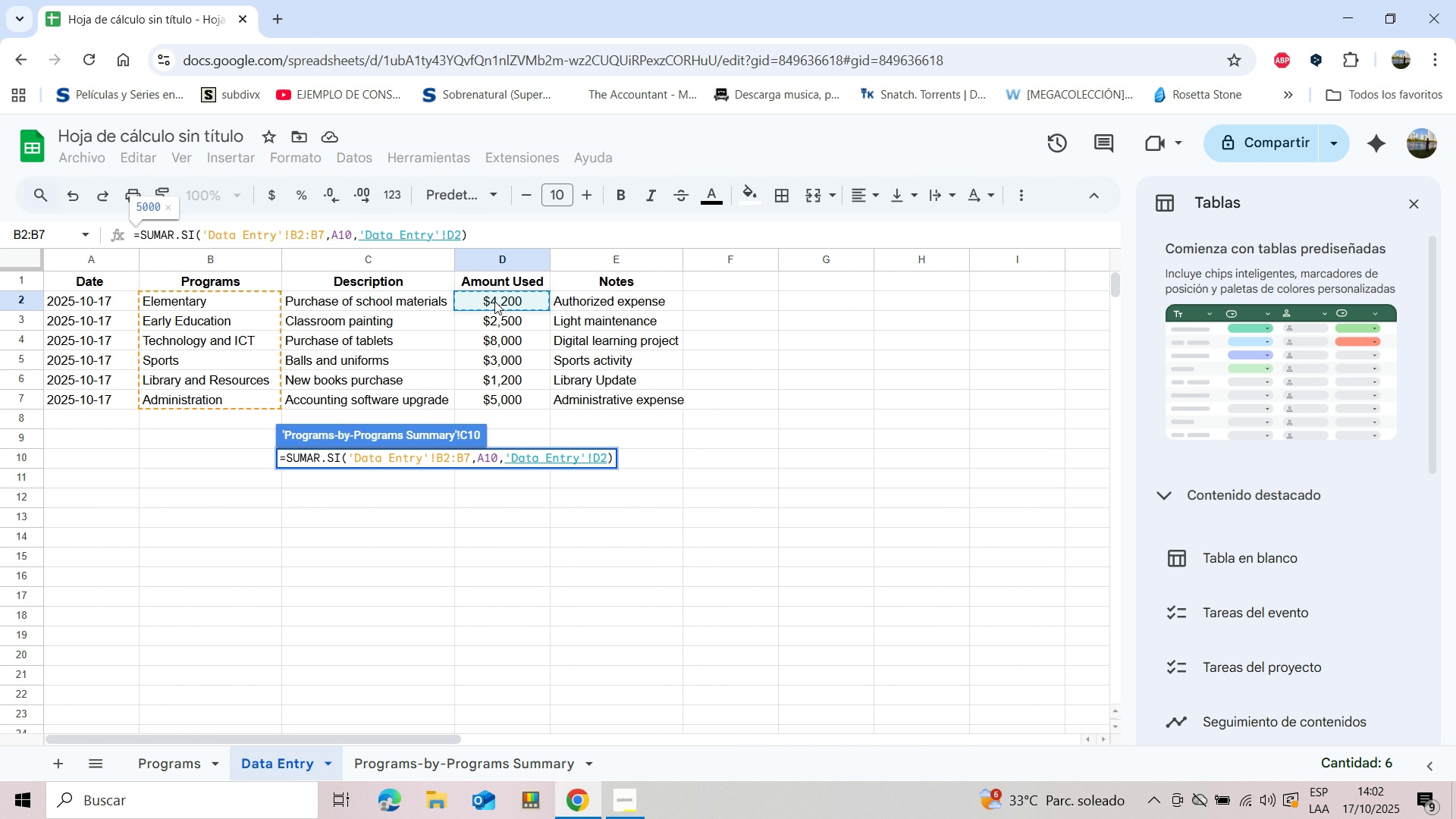 
key(Shift+ArrowDown)
 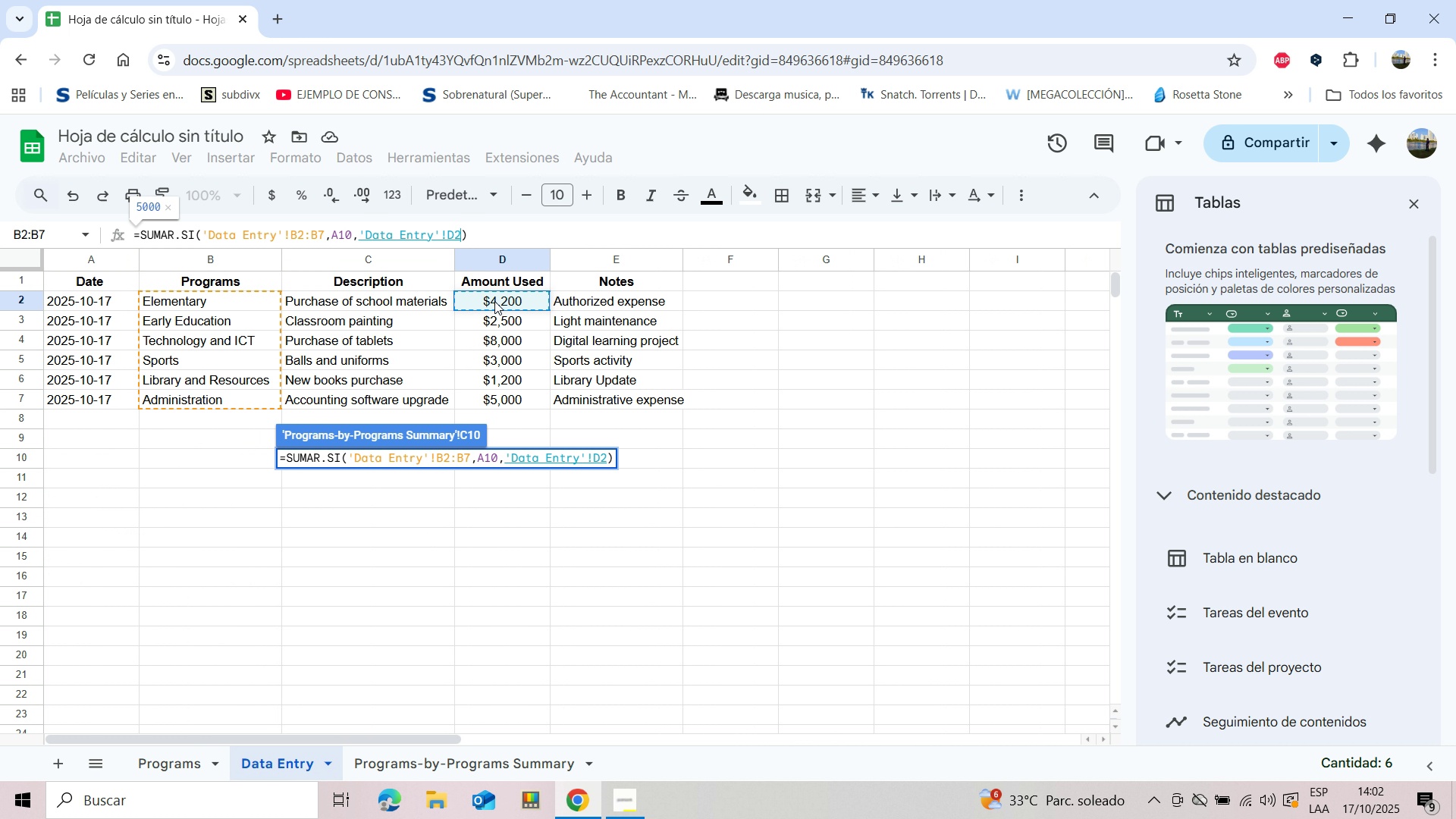 
key(Shift+ArrowDown)
 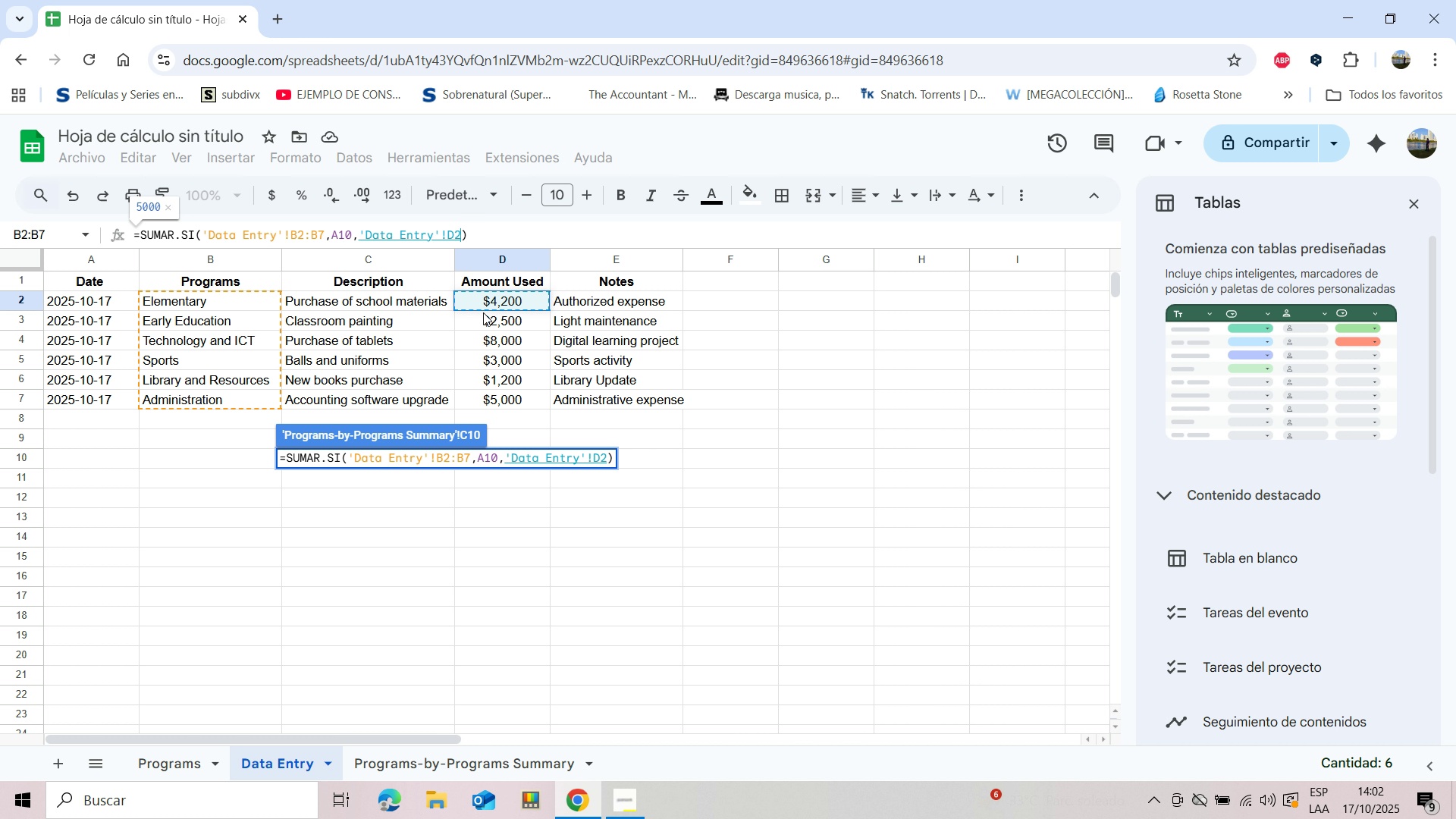 
left_click([487, 322])
 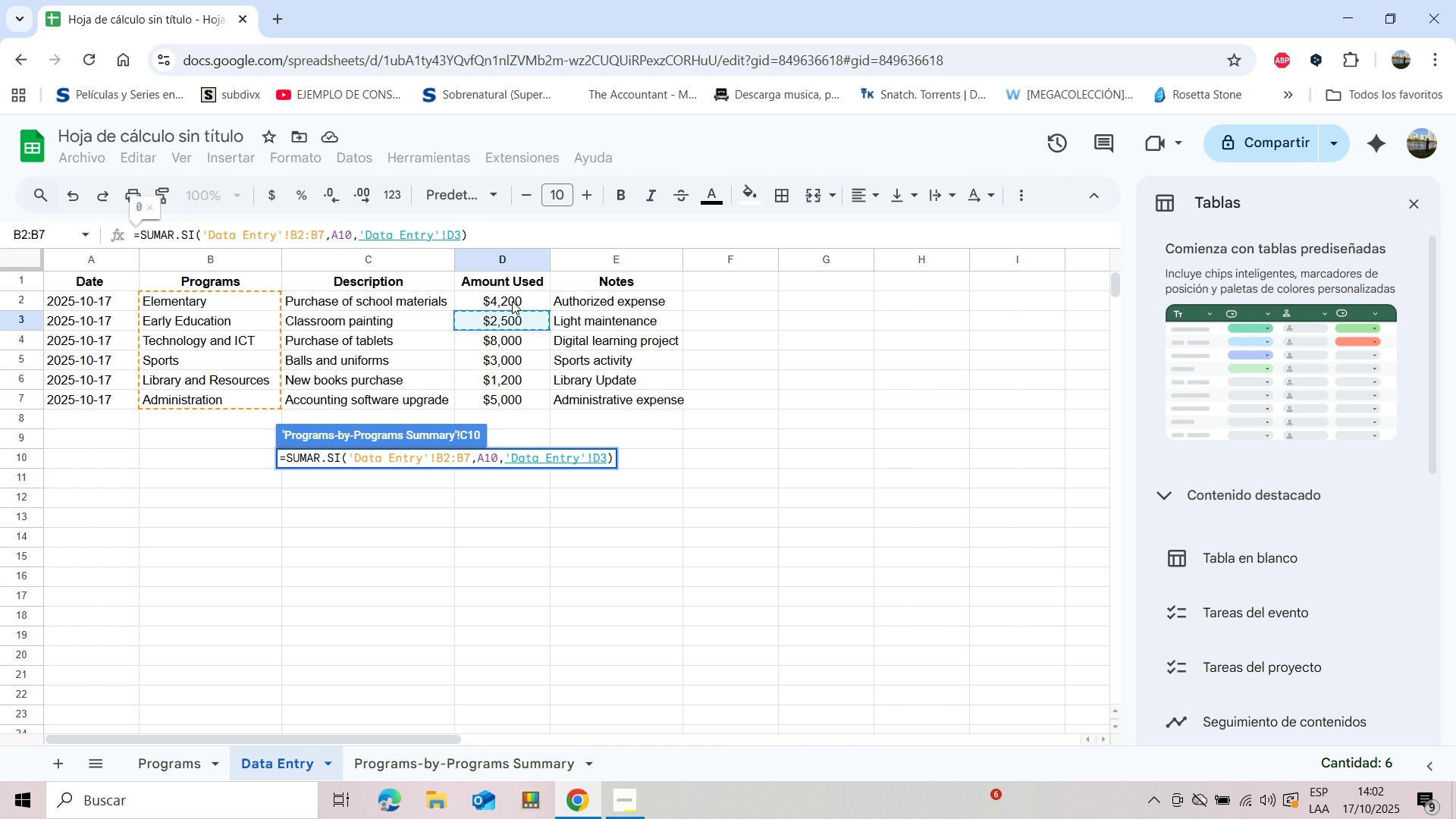 
left_click([512, 301])
 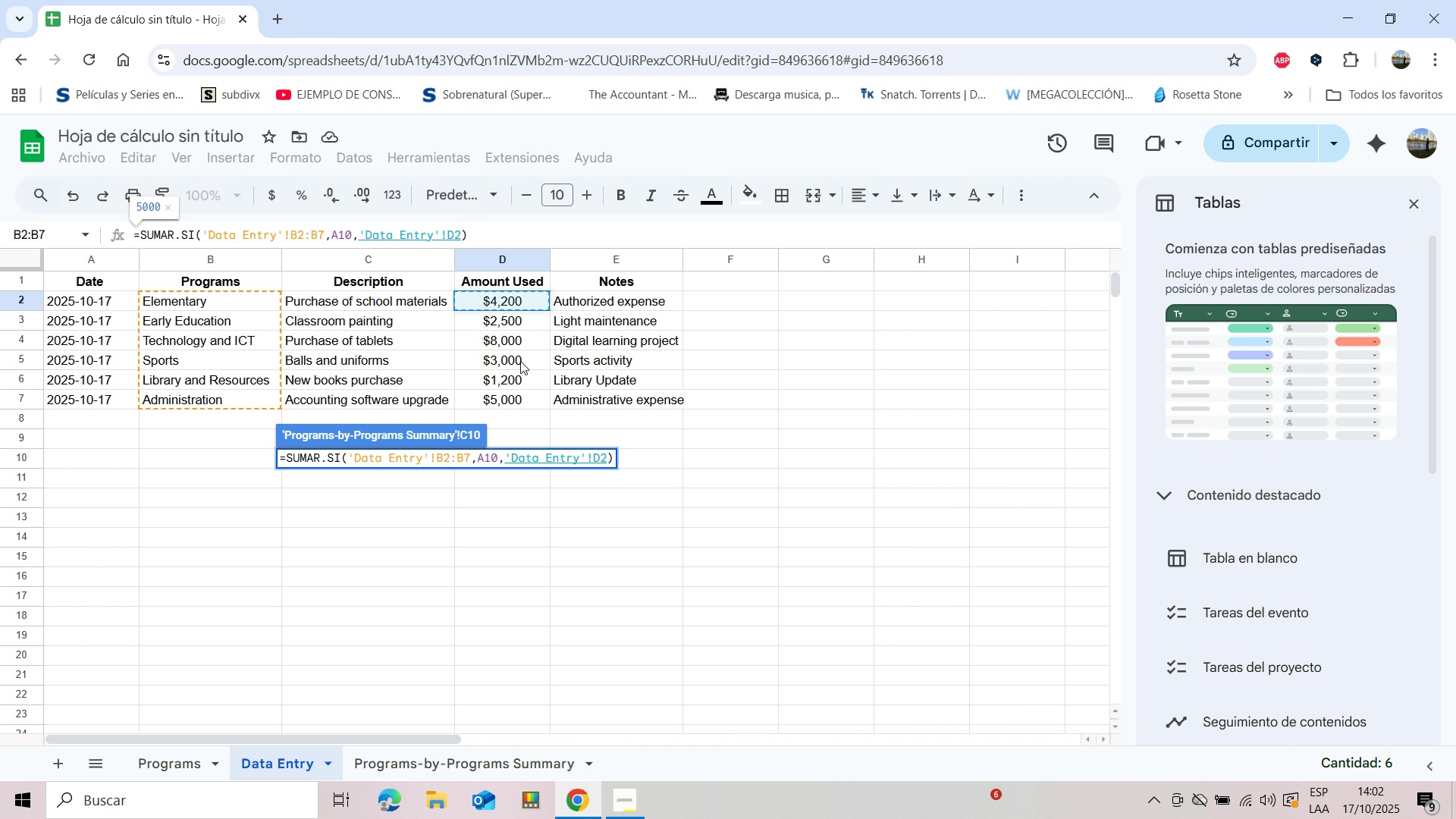 
key(Shift+ArrowDown)
 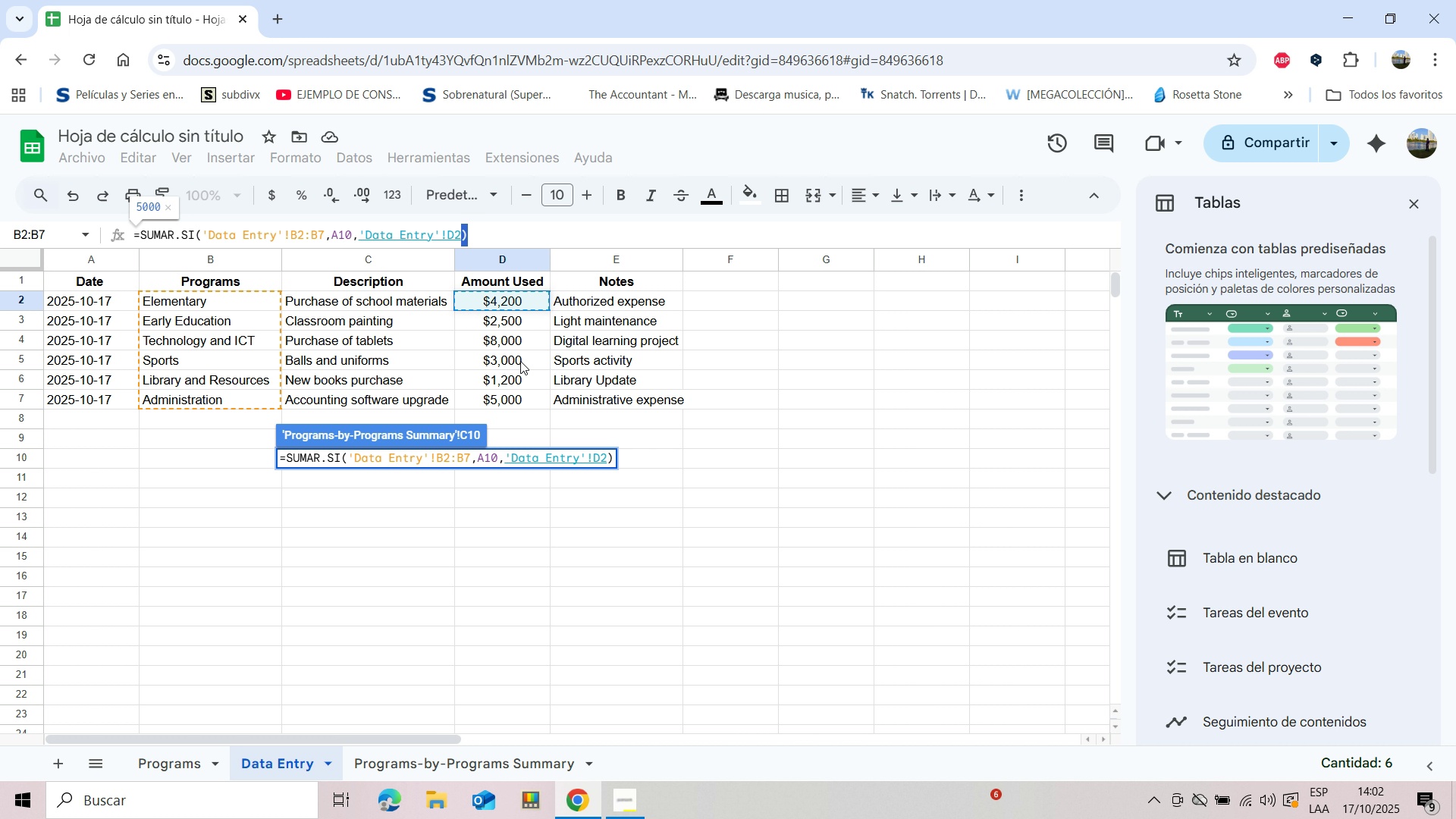 
key(Shift+ArrowDown)
 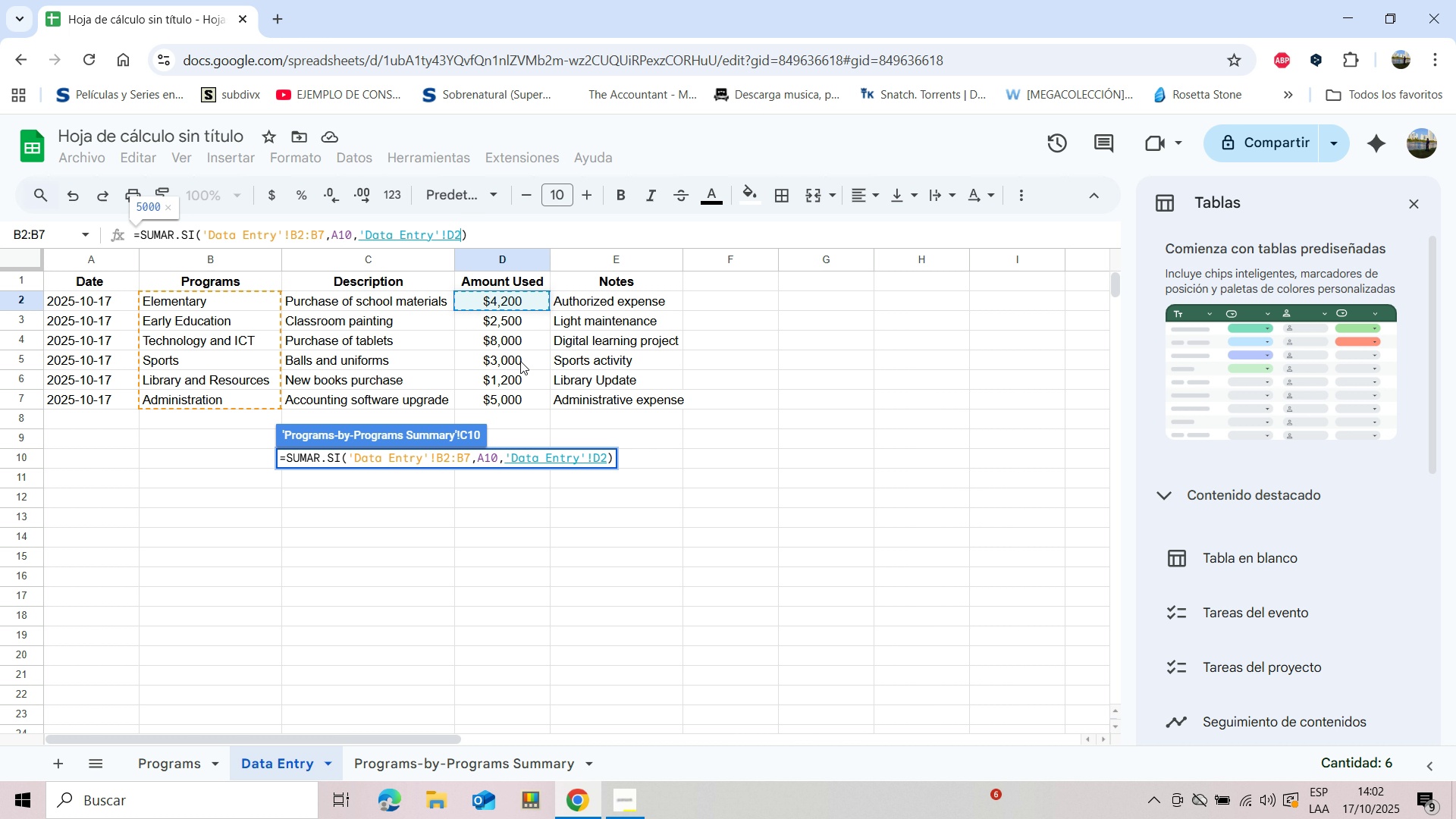 
key(Shift+ArrowDown)
 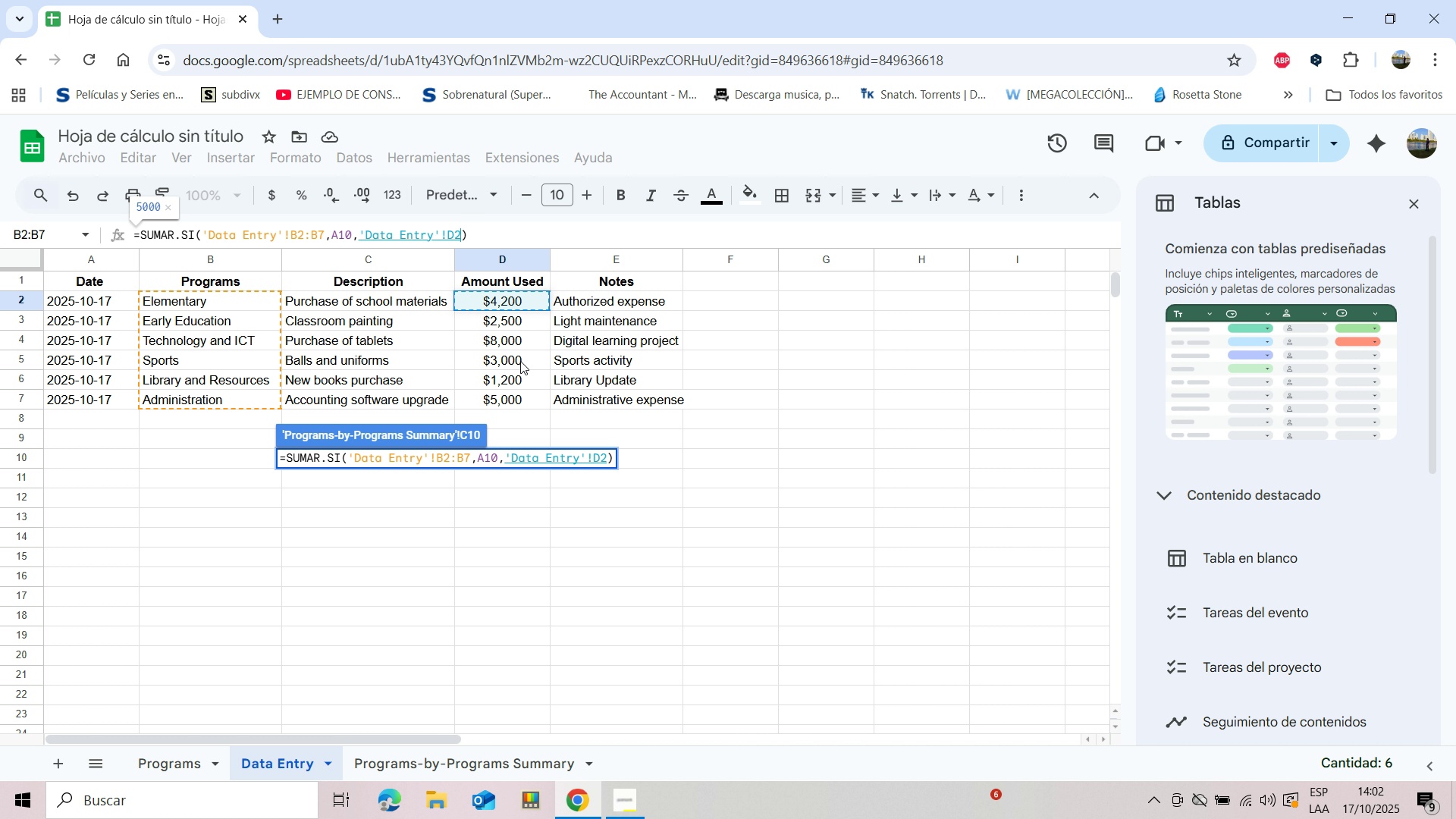 
key(Shift+ArrowDown)
 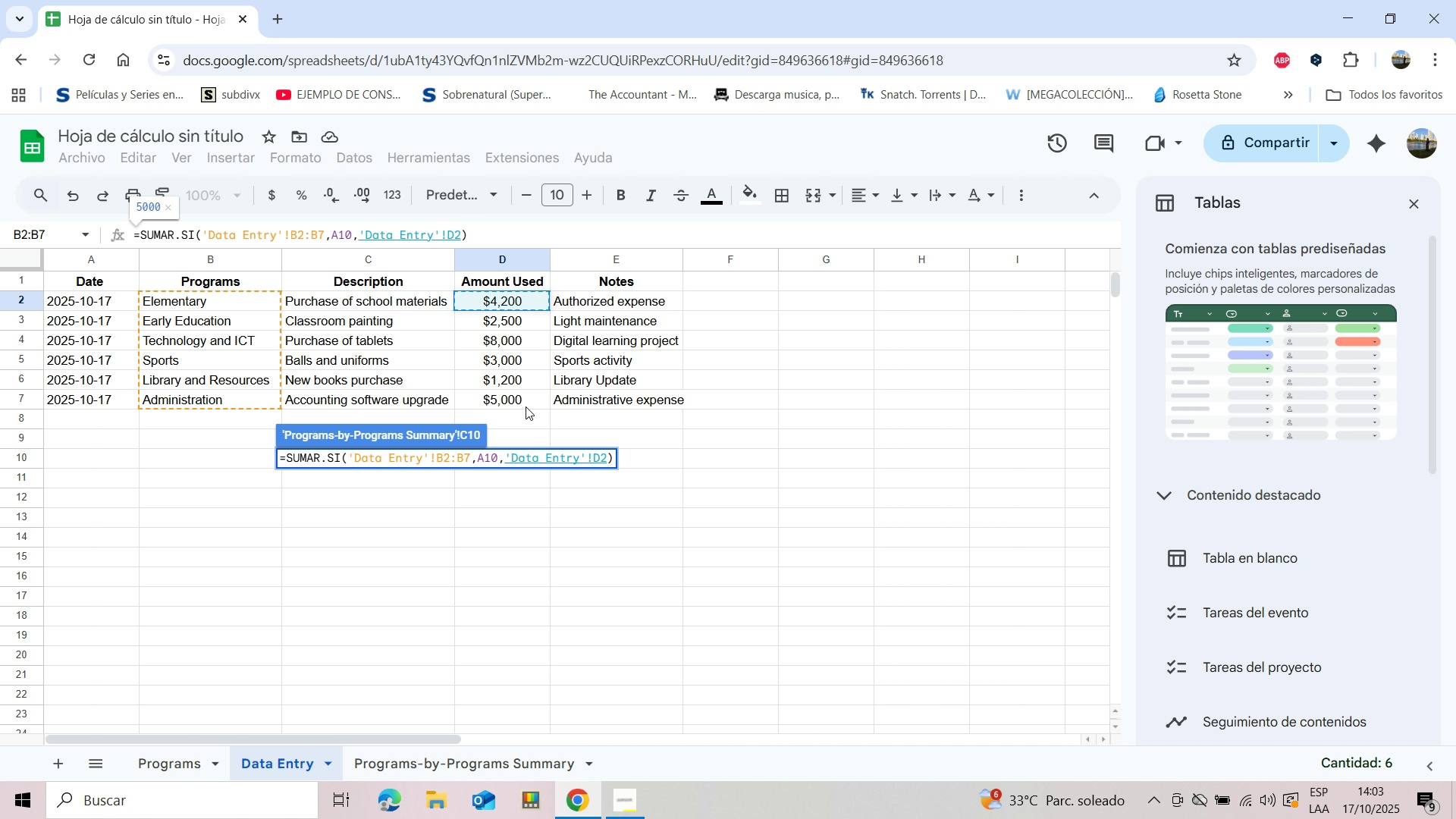 
left_click([528, 402])
 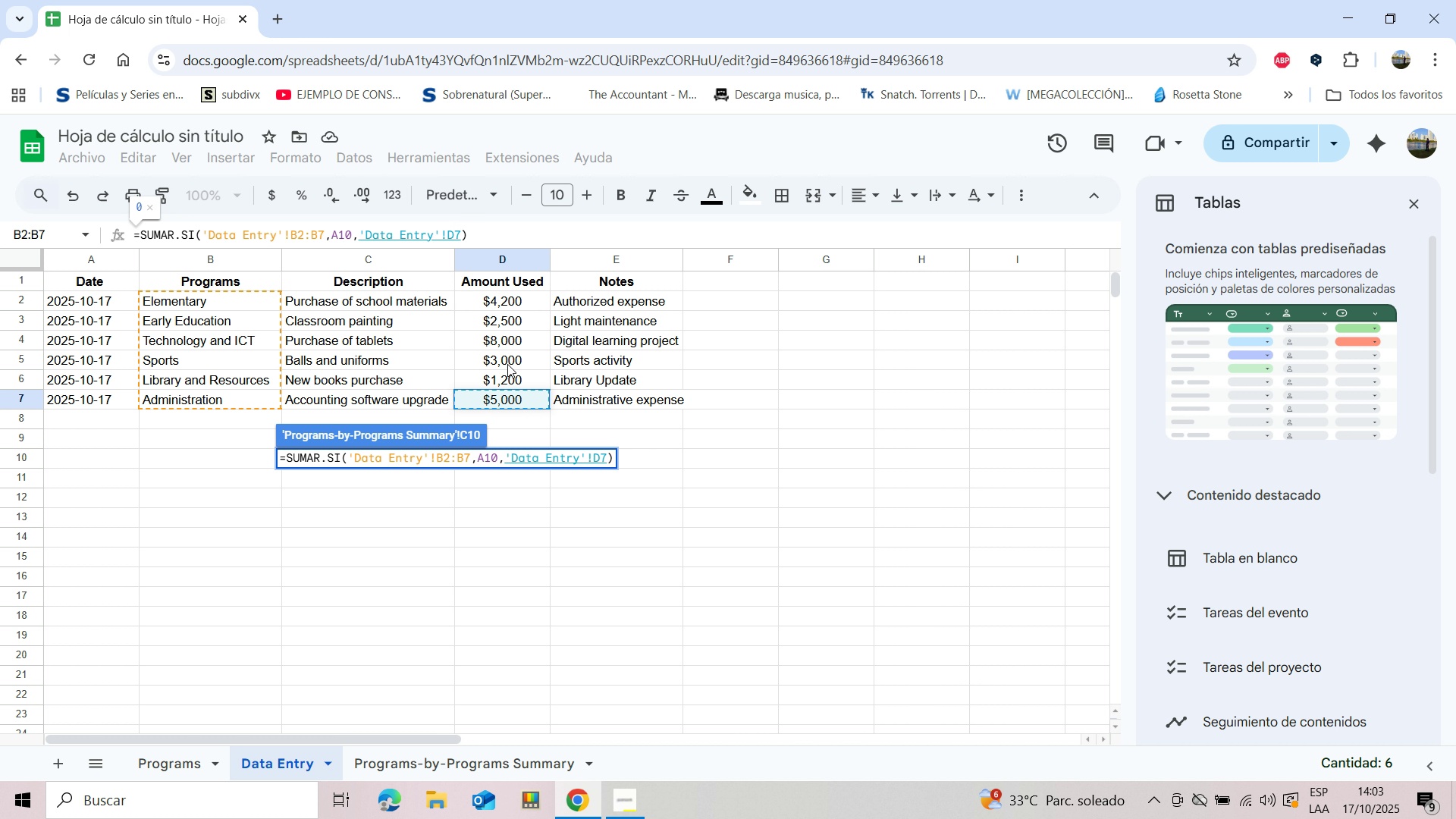 
left_click([491, 299])
 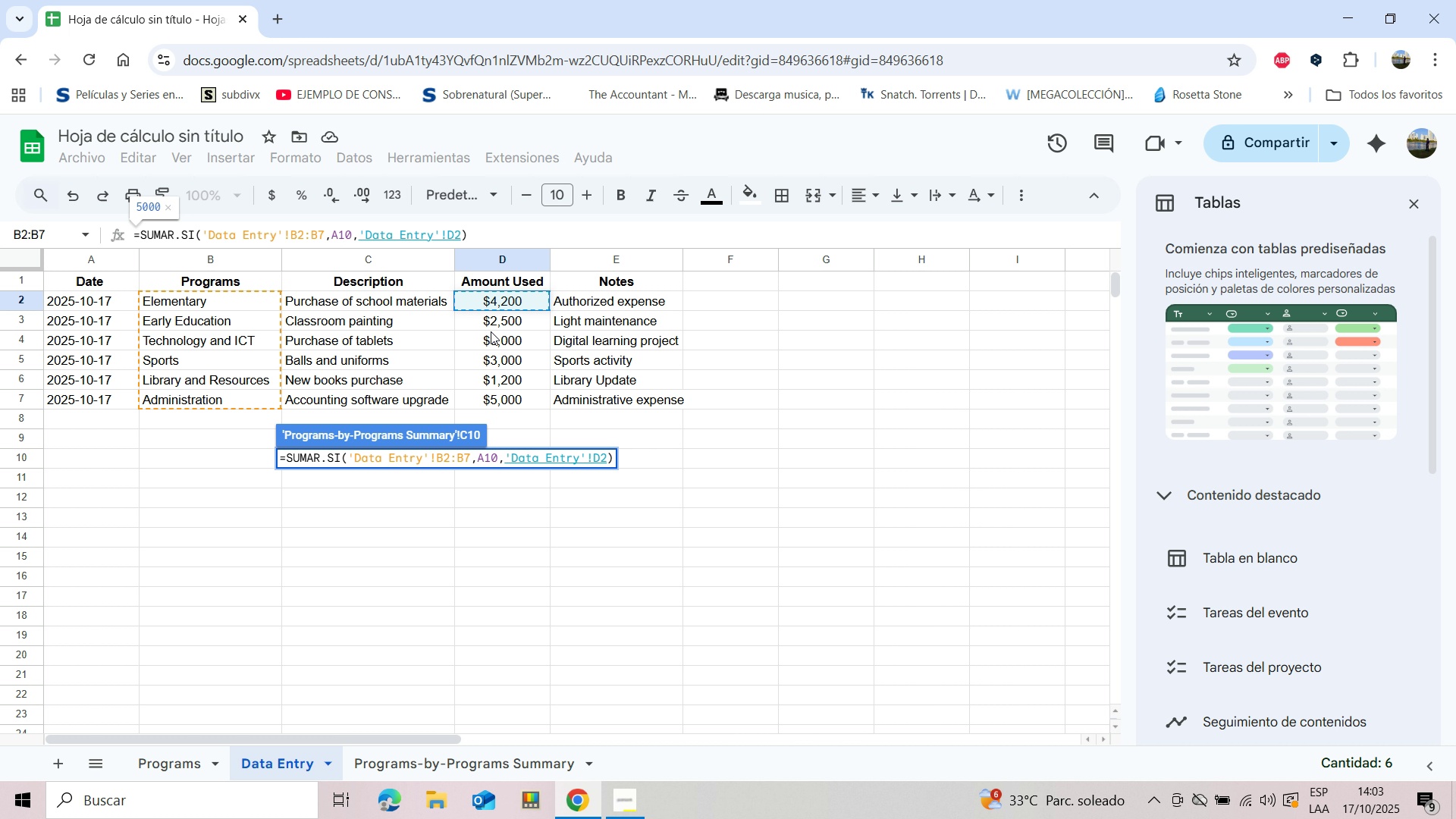 
left_click([468, 318])
 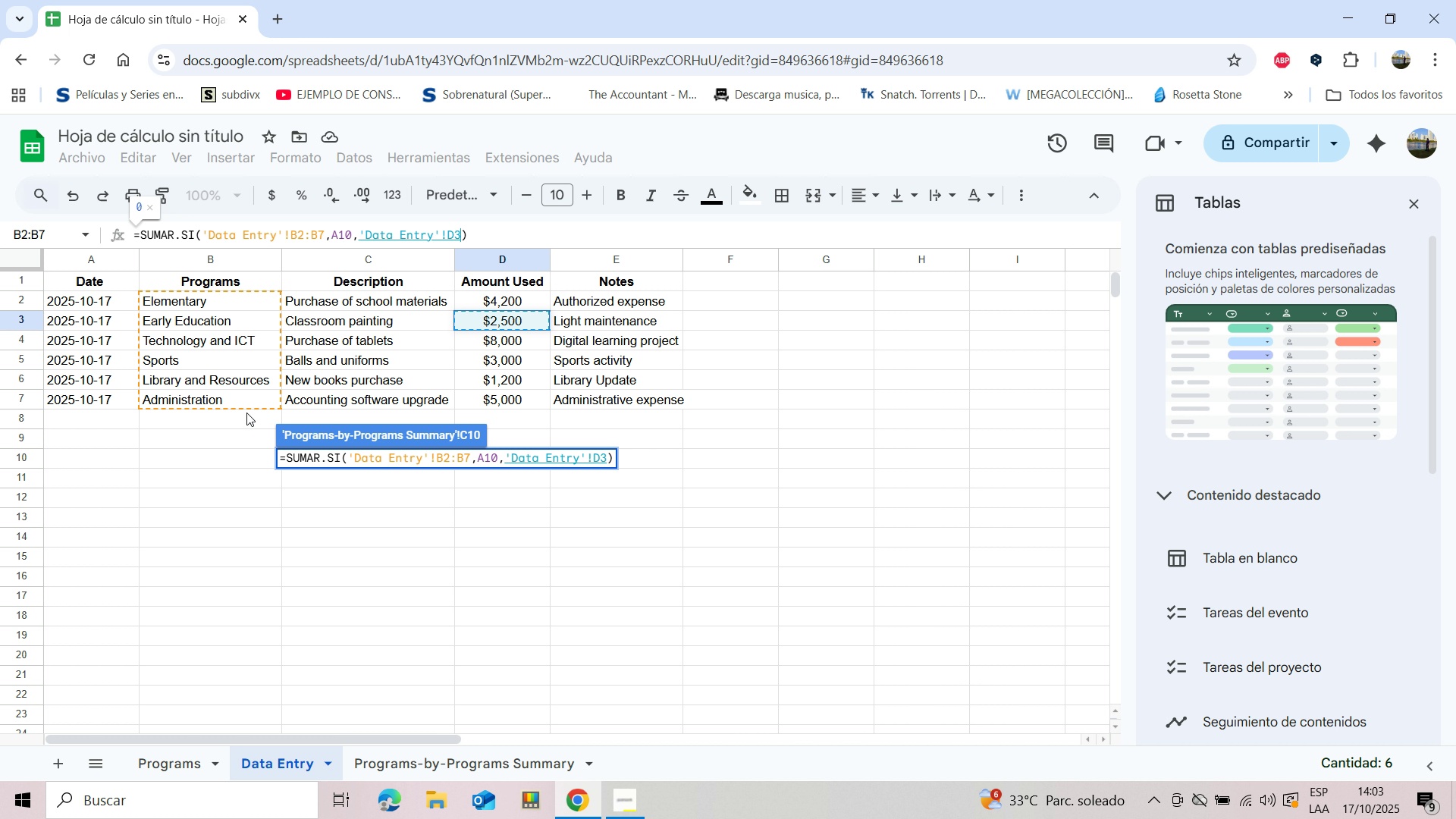 
left_click([240, 414])
 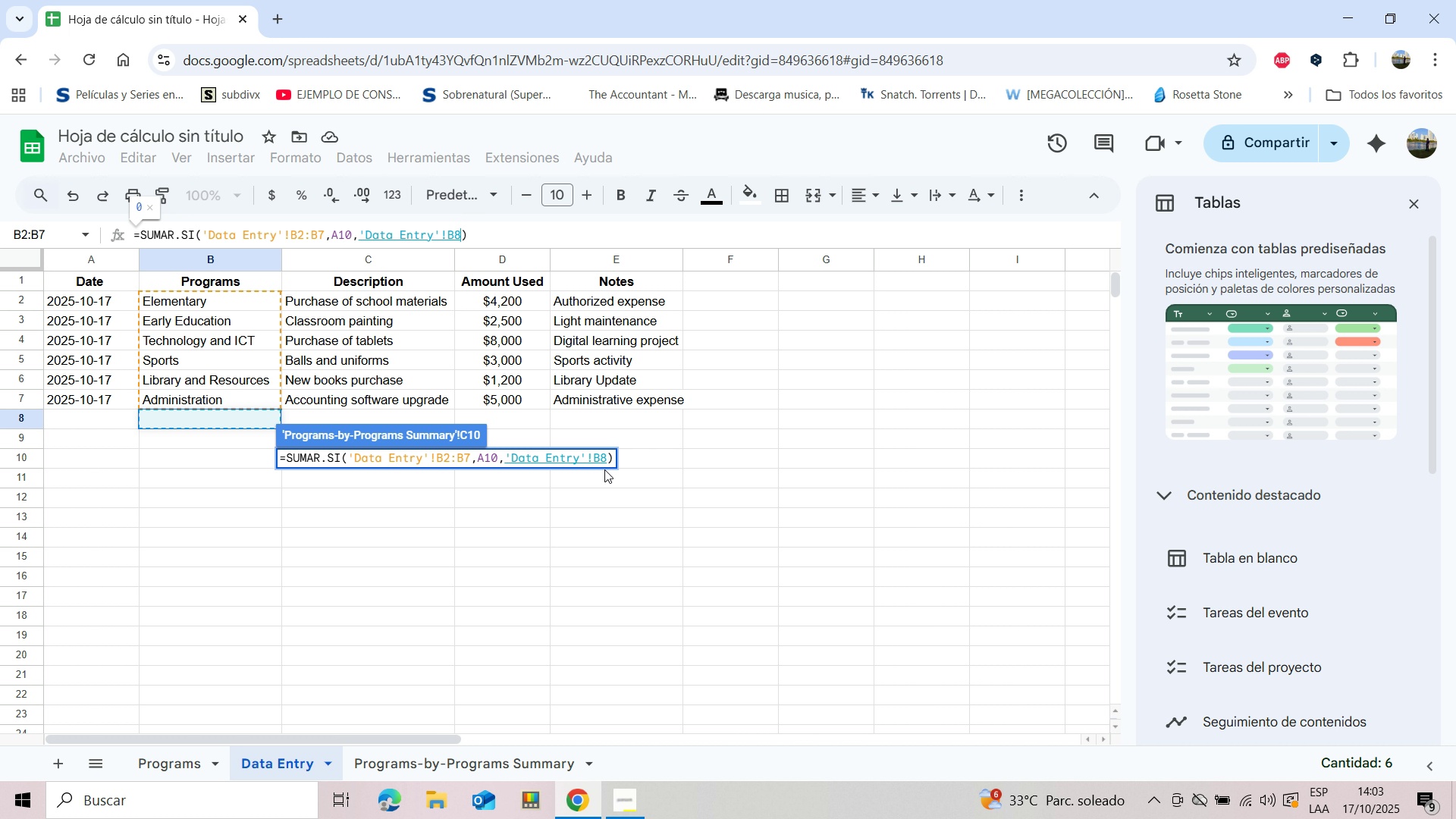 
wait(5.7)
 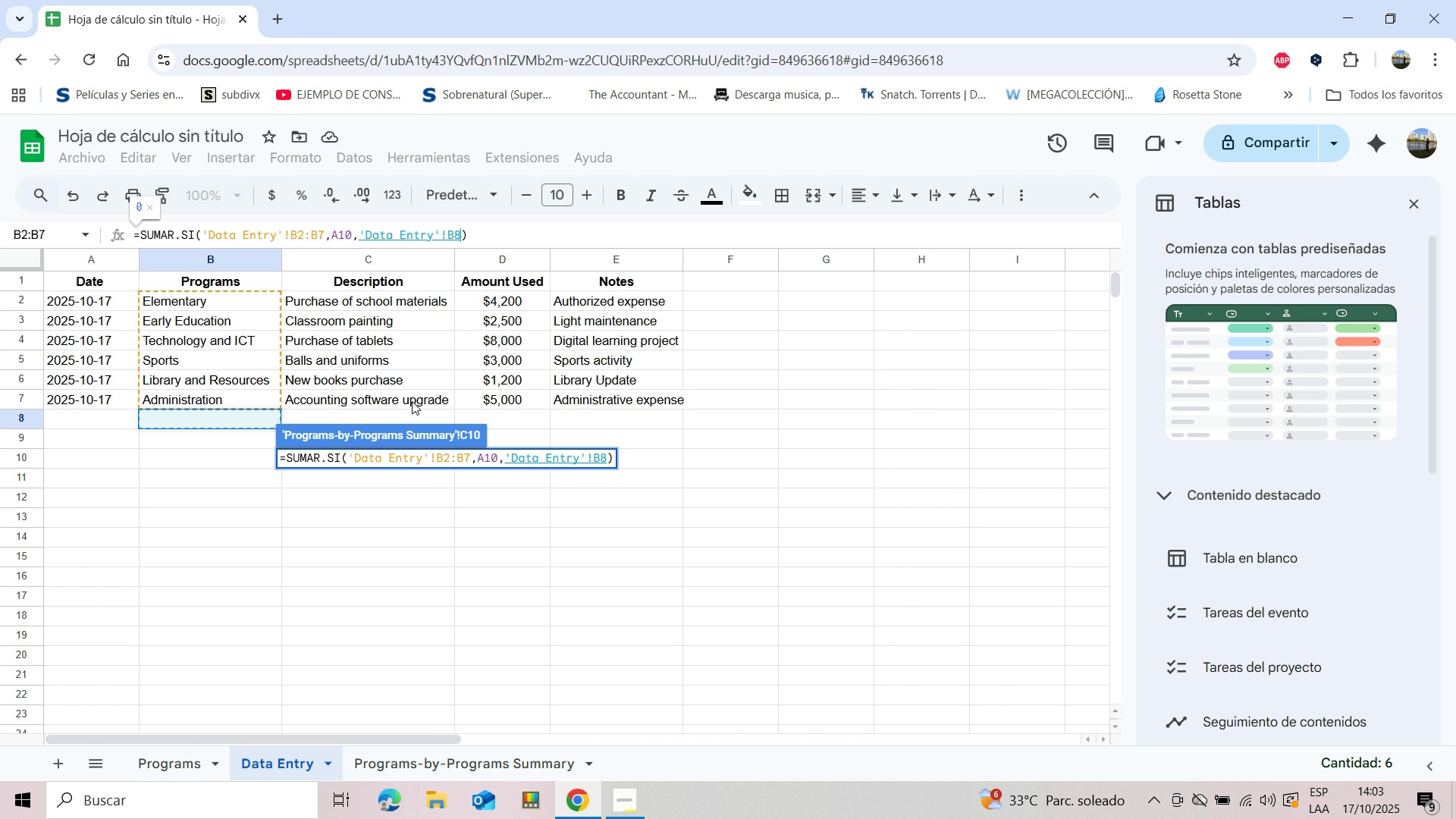 
left_click([504, 297])
 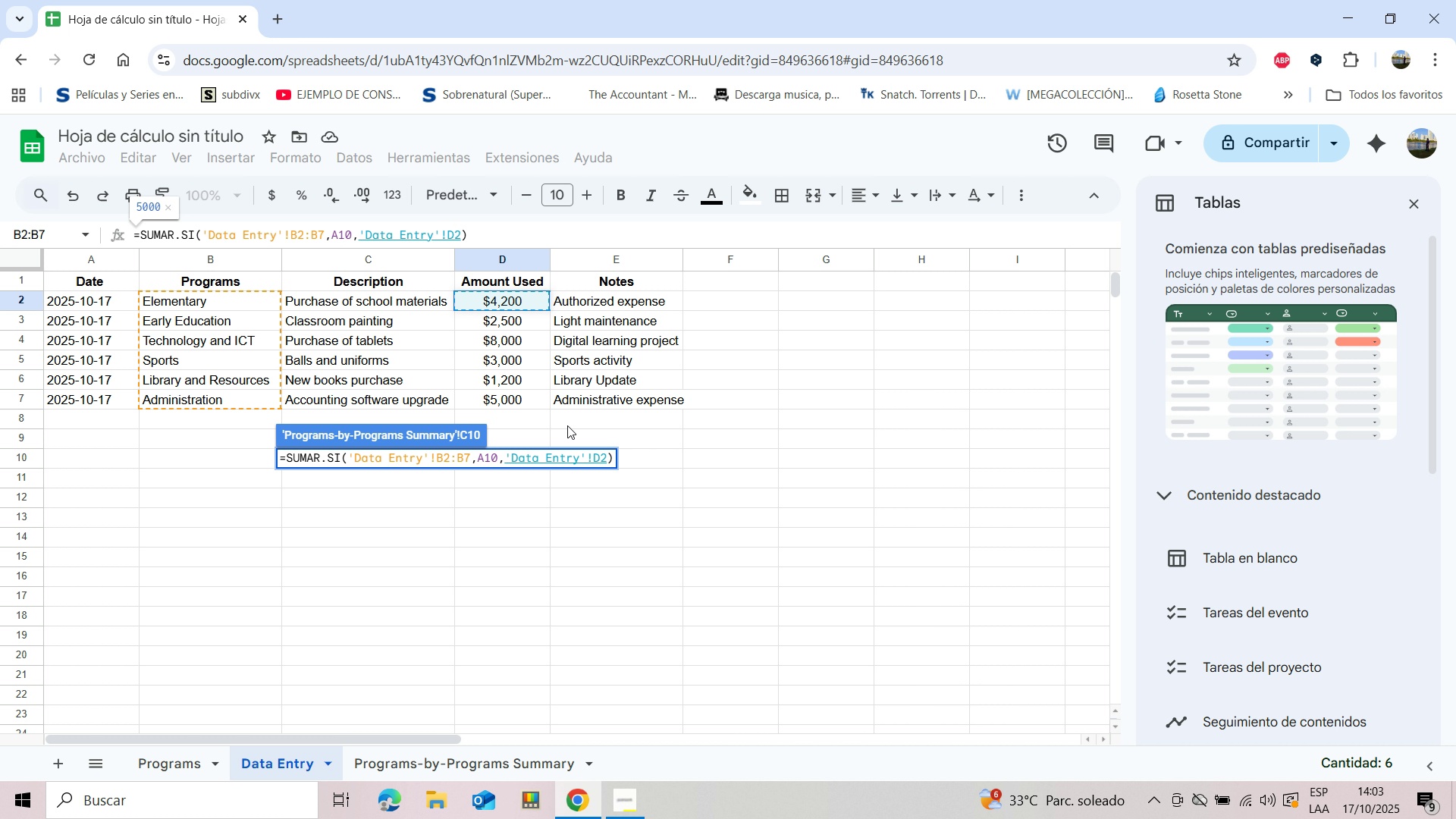 
key(Shift+ArrowDown)
 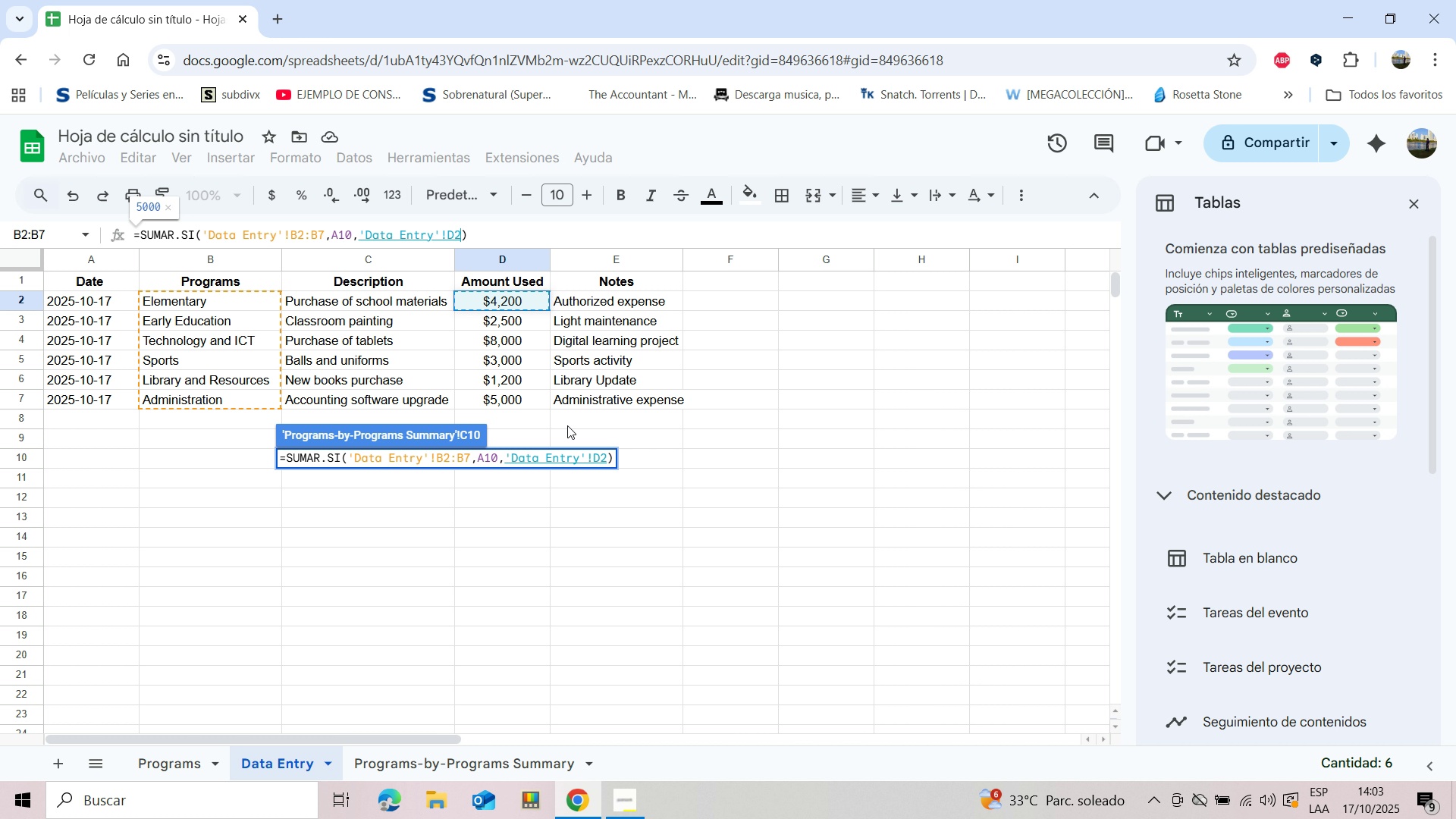 
key(Shift+ArrowDown)
 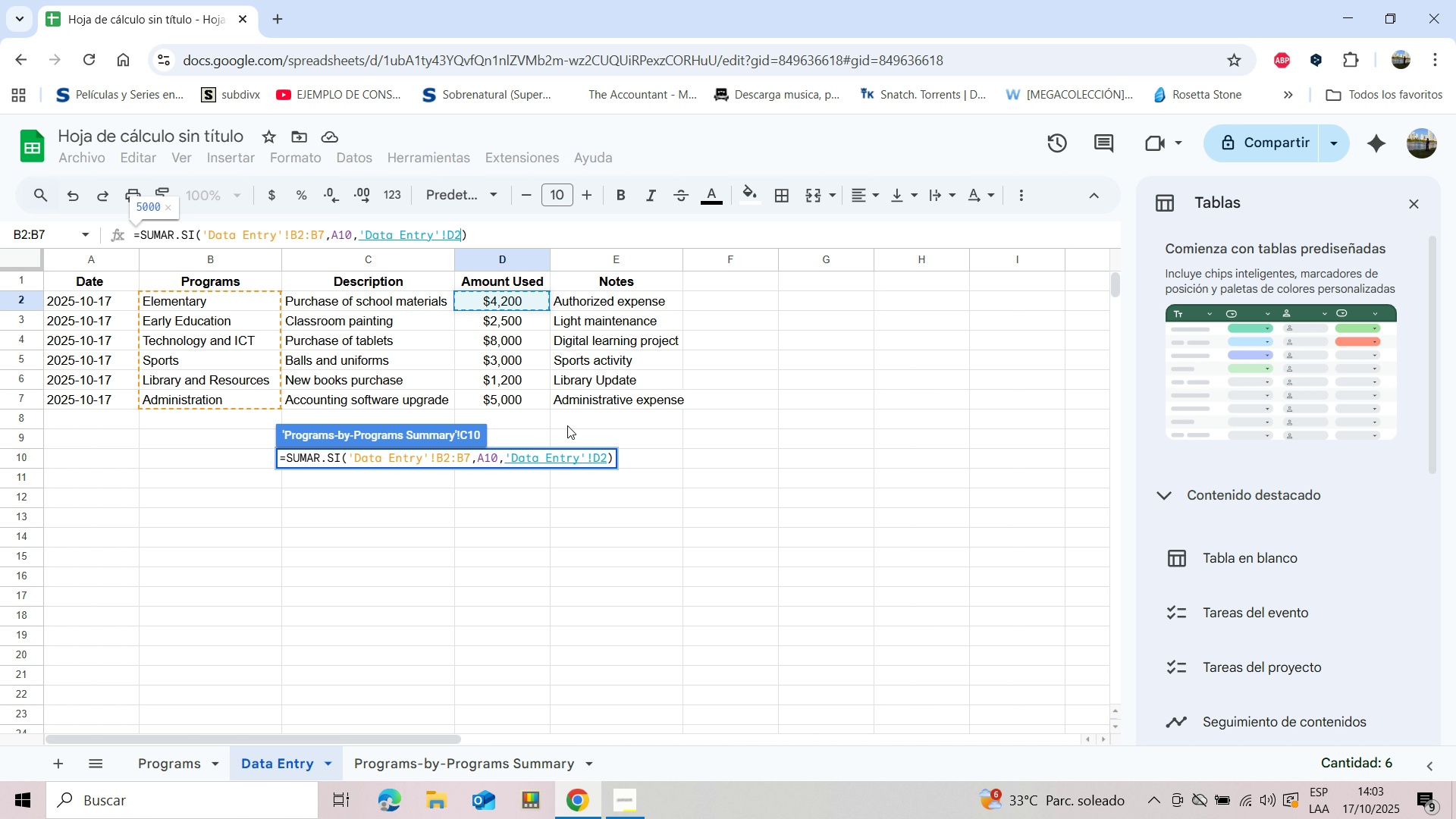 
key(Shift+ArrowDown)
 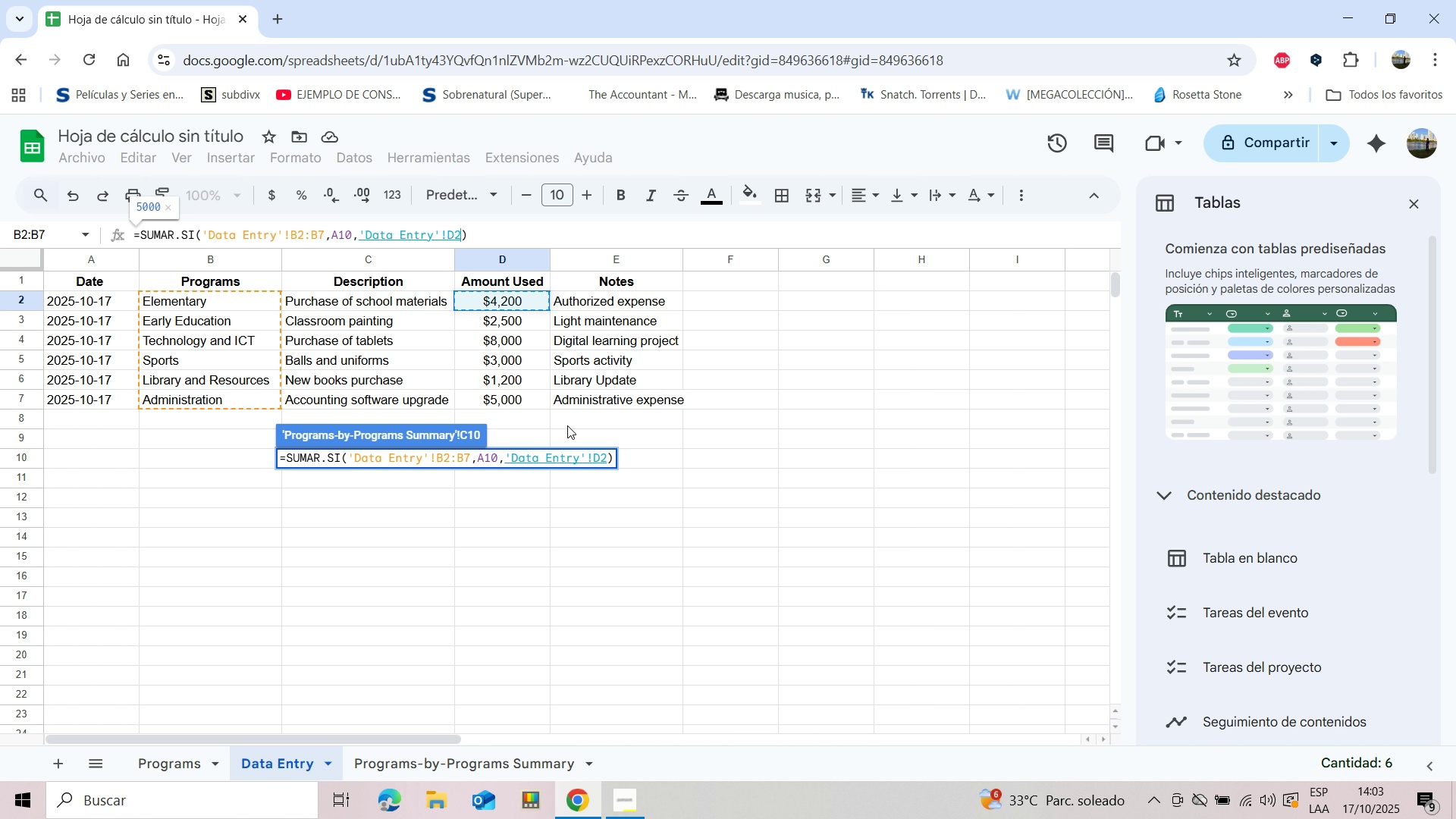 
key(Shift+ArrowDown)
 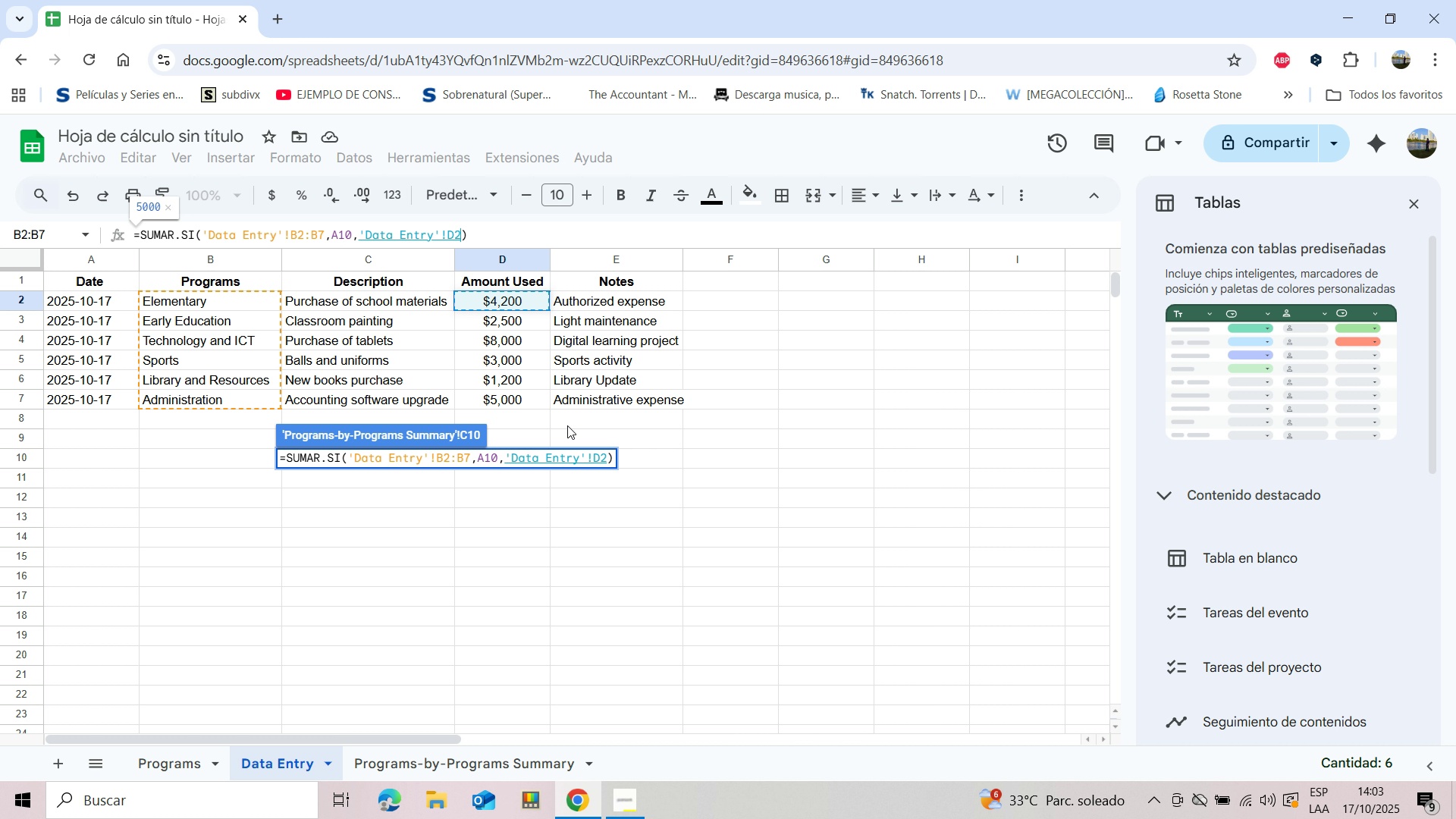 
key(Shift+ArrowDown)
 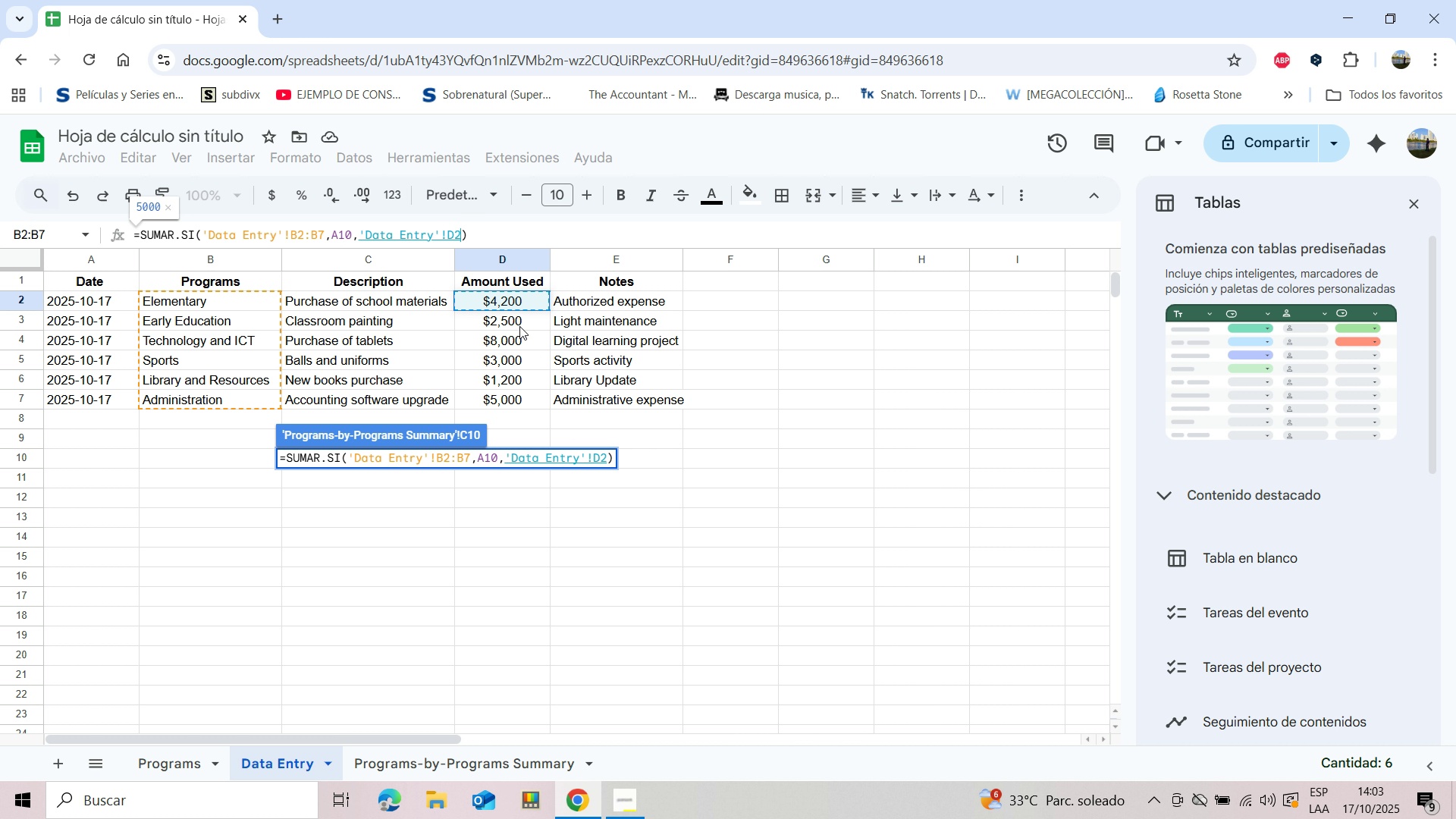 
wait(8.25)
 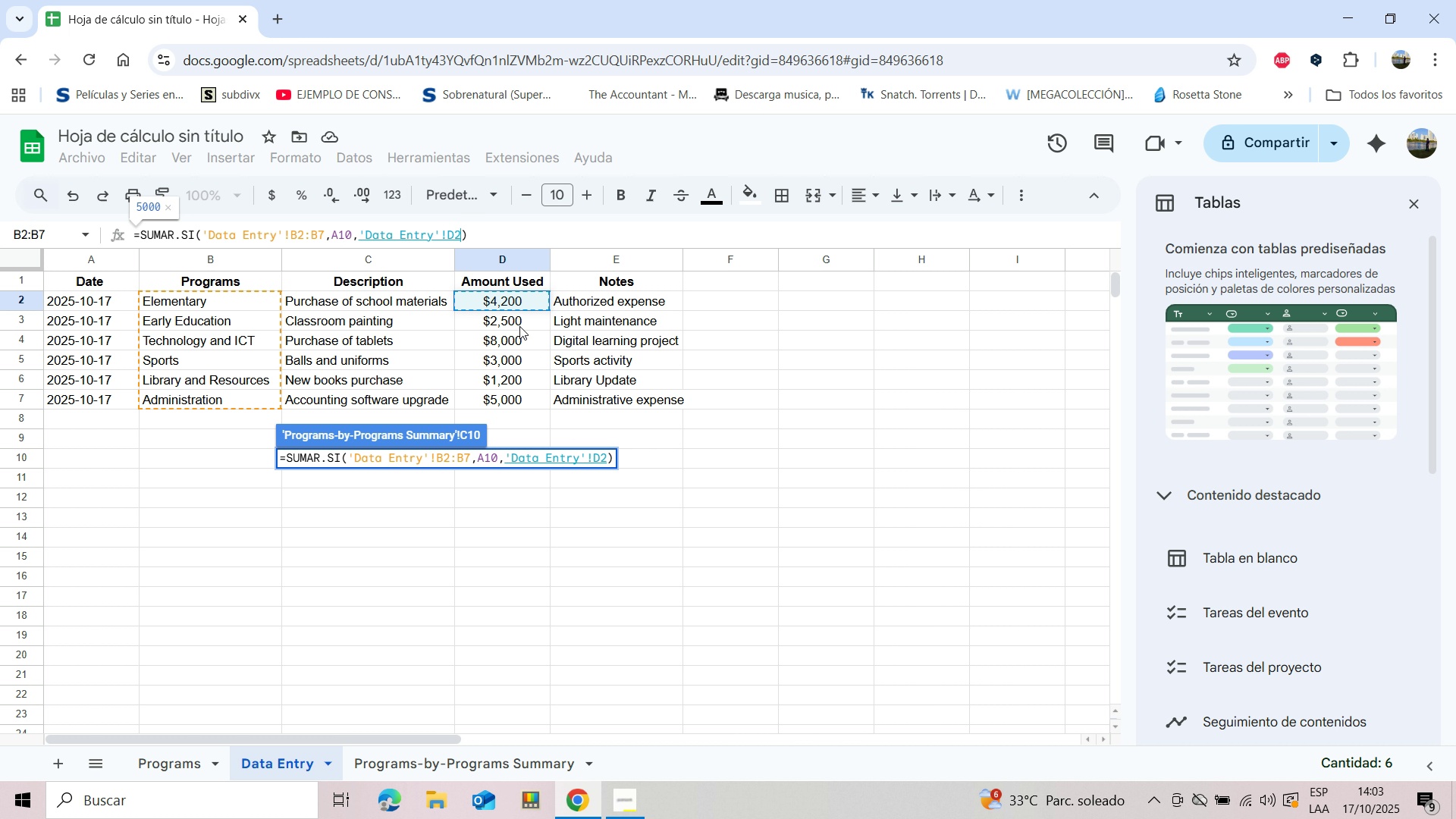 
left_click([483, 305])
 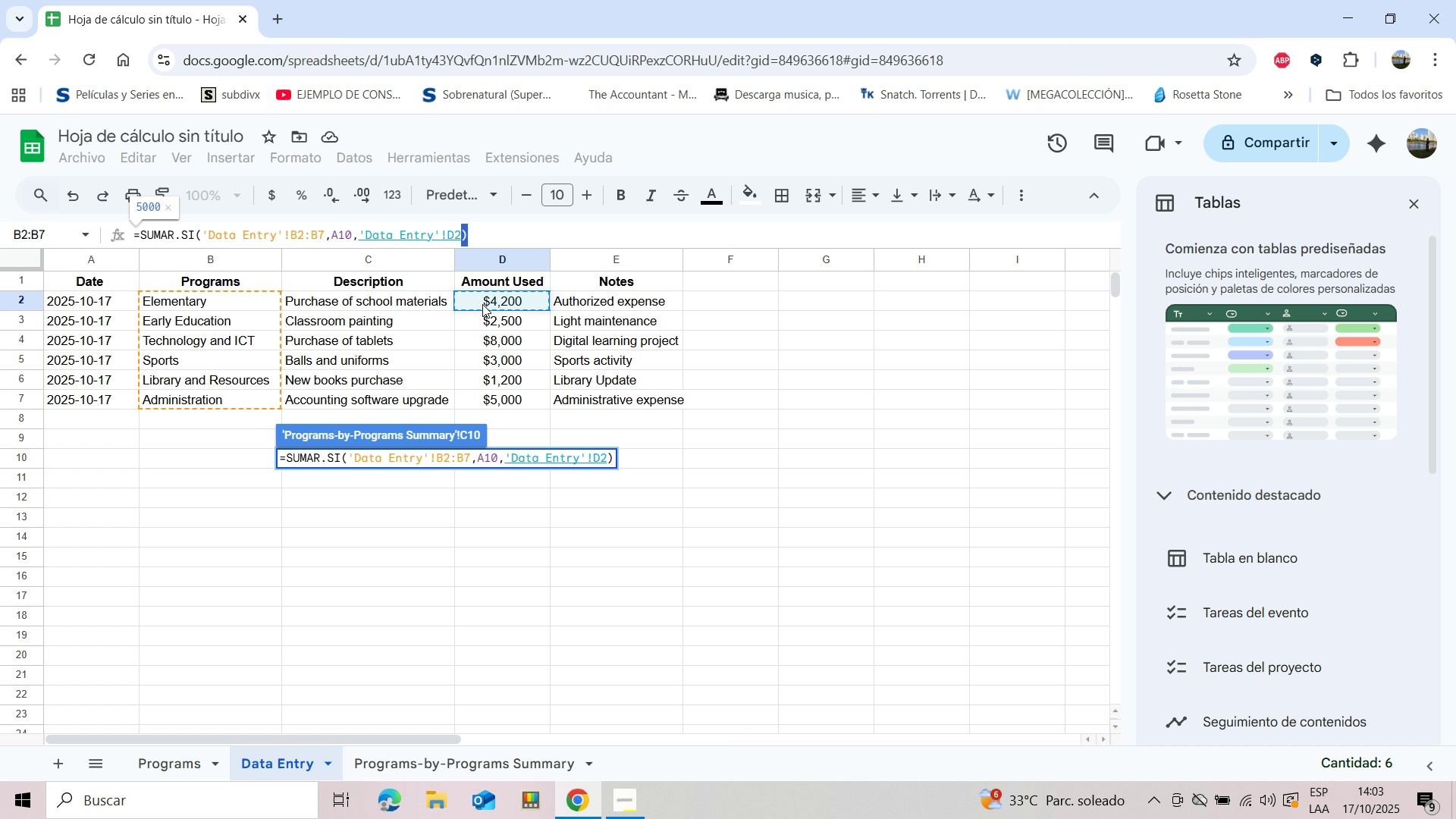 
key(Shift+ArrowDown)
 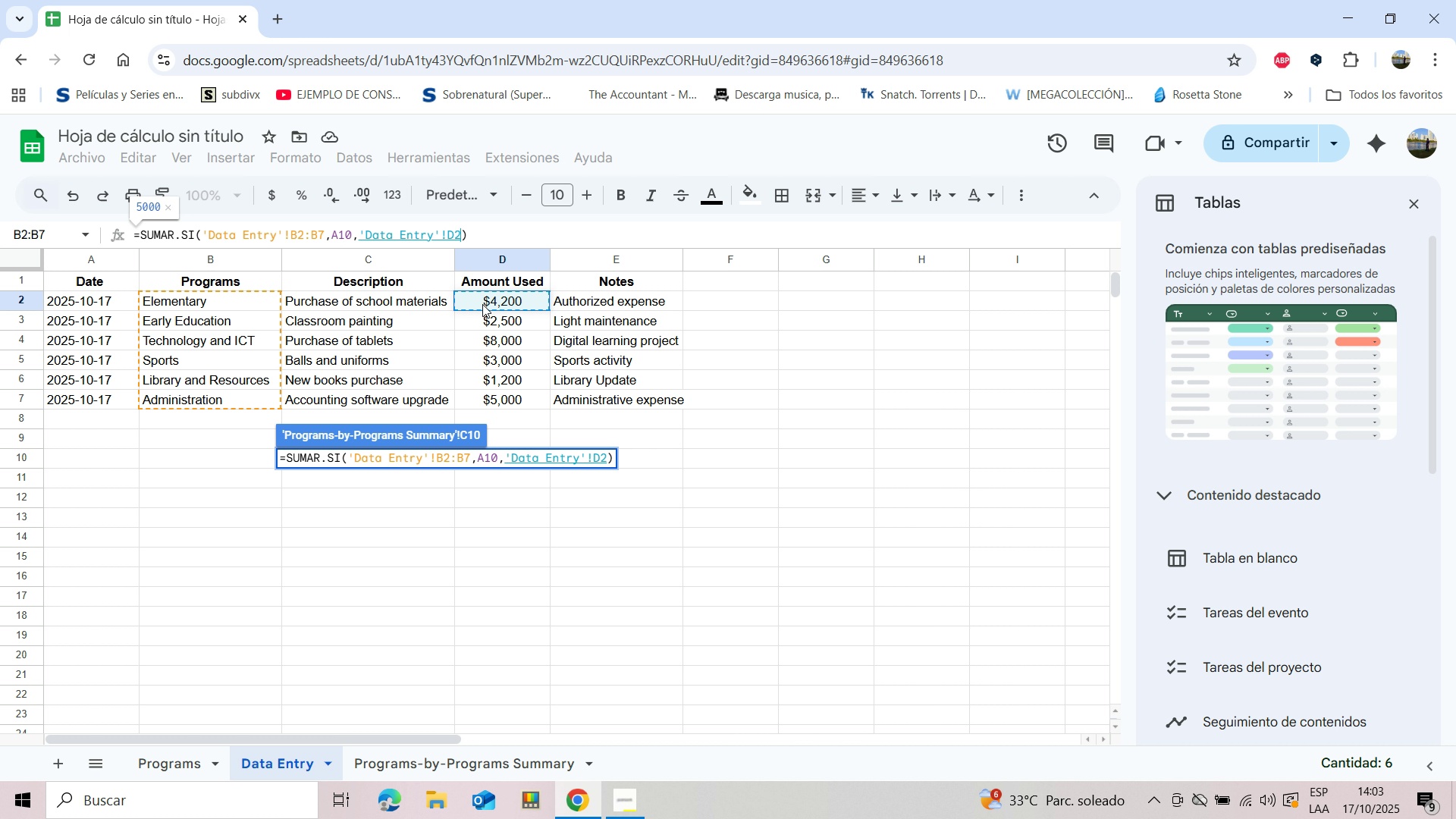 
key(Shift+ArrowDown)
 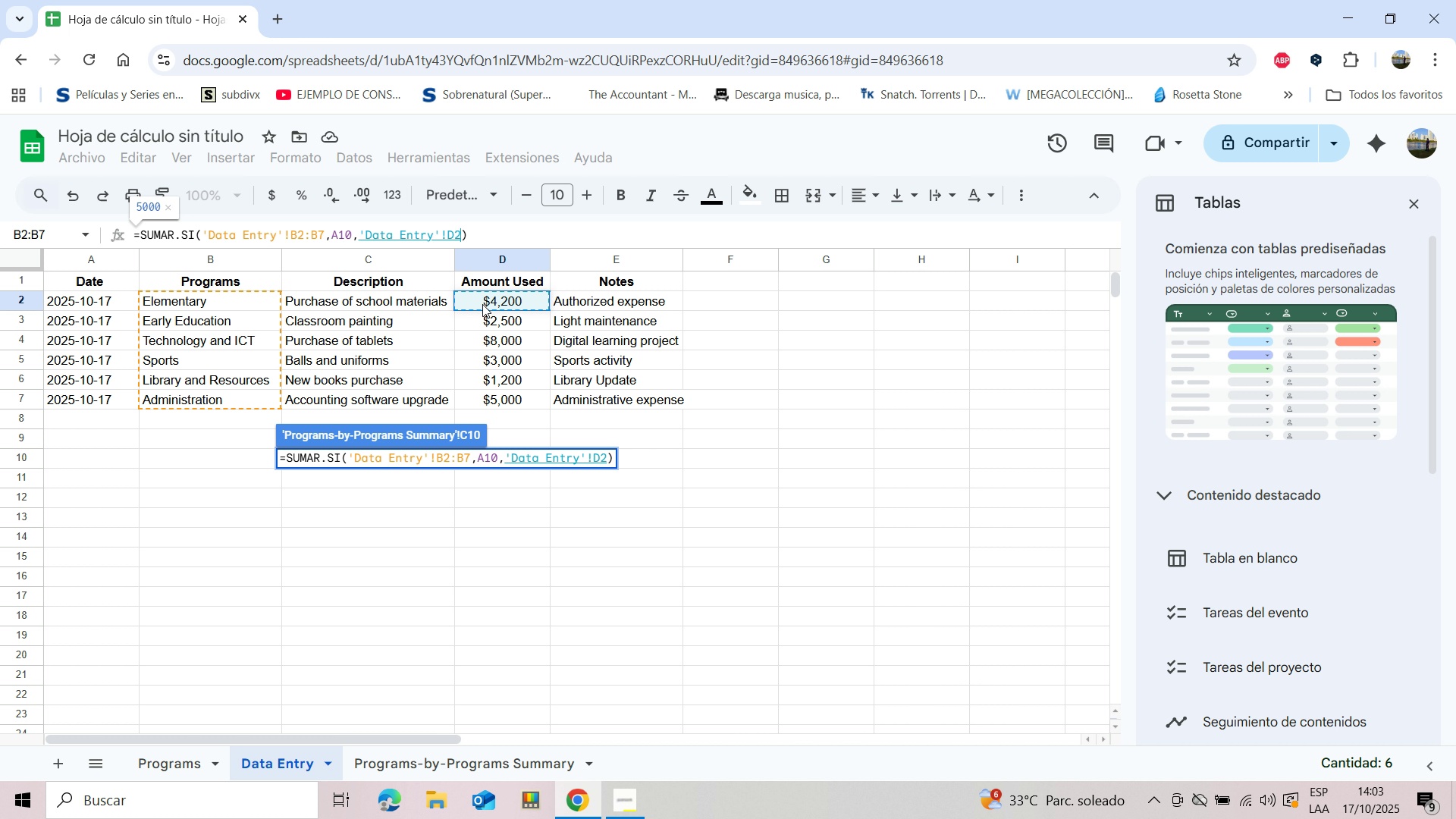 
key(Shift+ArrowDown)
 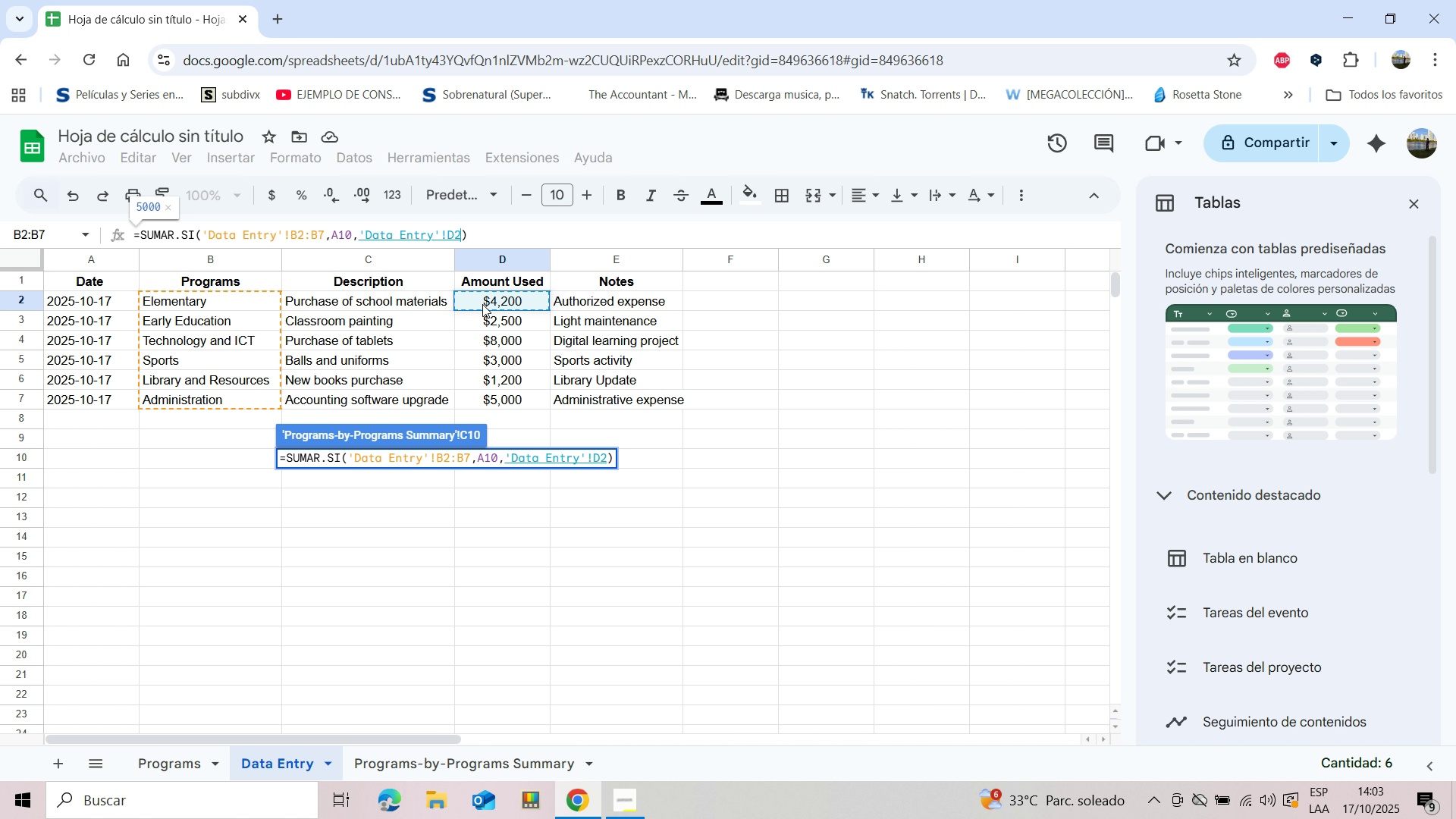 
key(Shift+ArrowDown)
 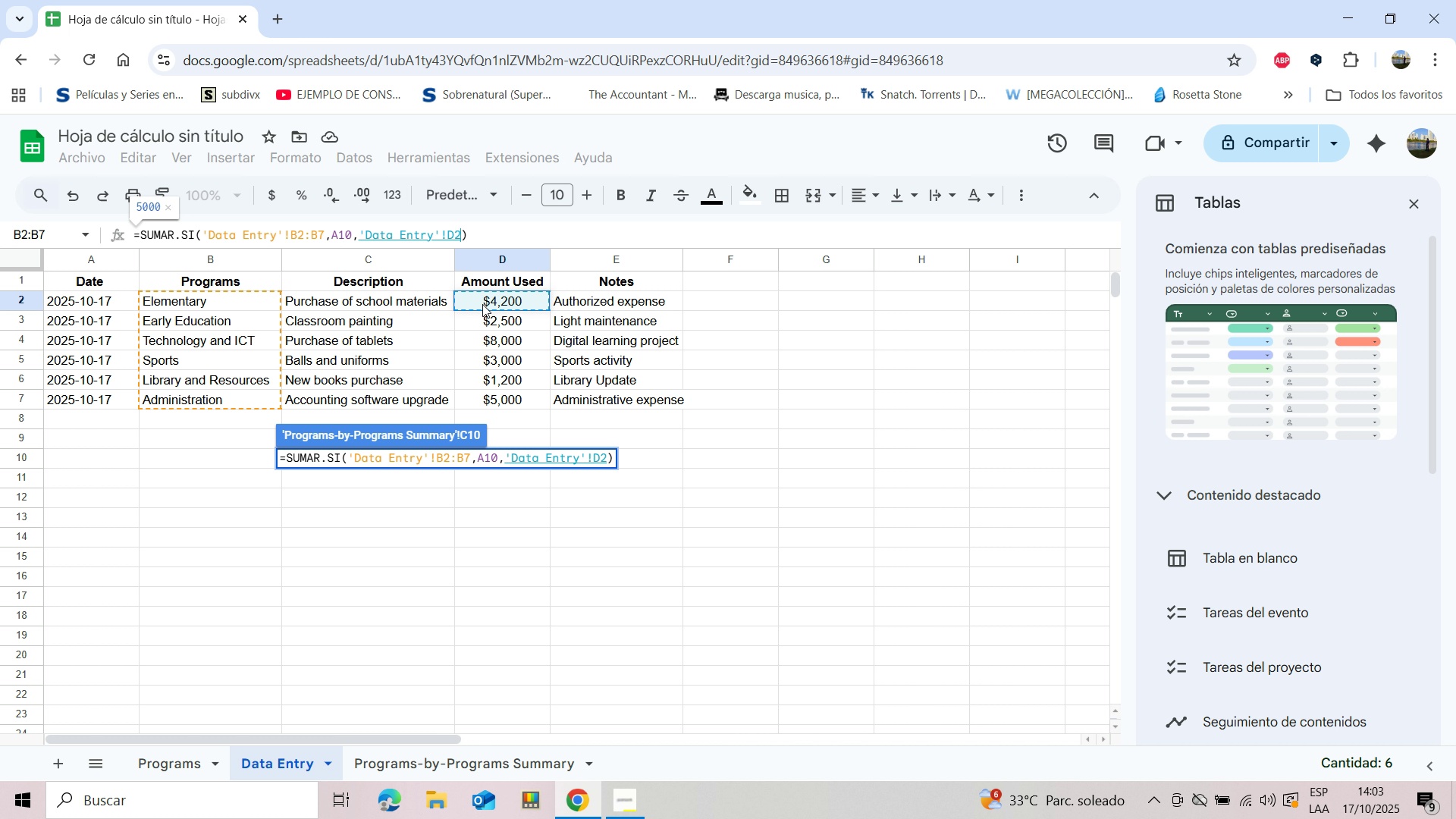 
key(Shift+ArrowDown)
 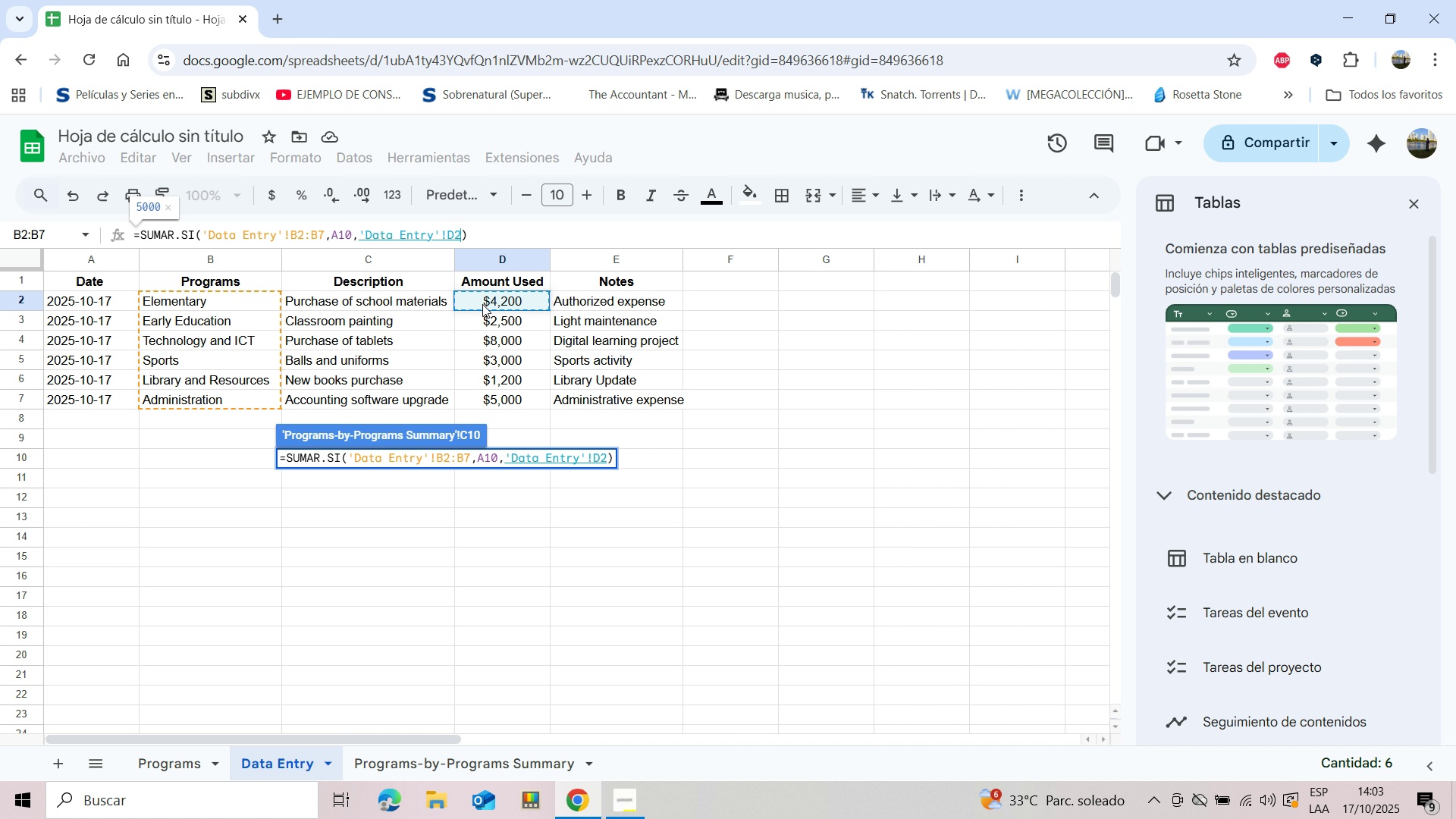 
key(Shift+ArrowDown)
 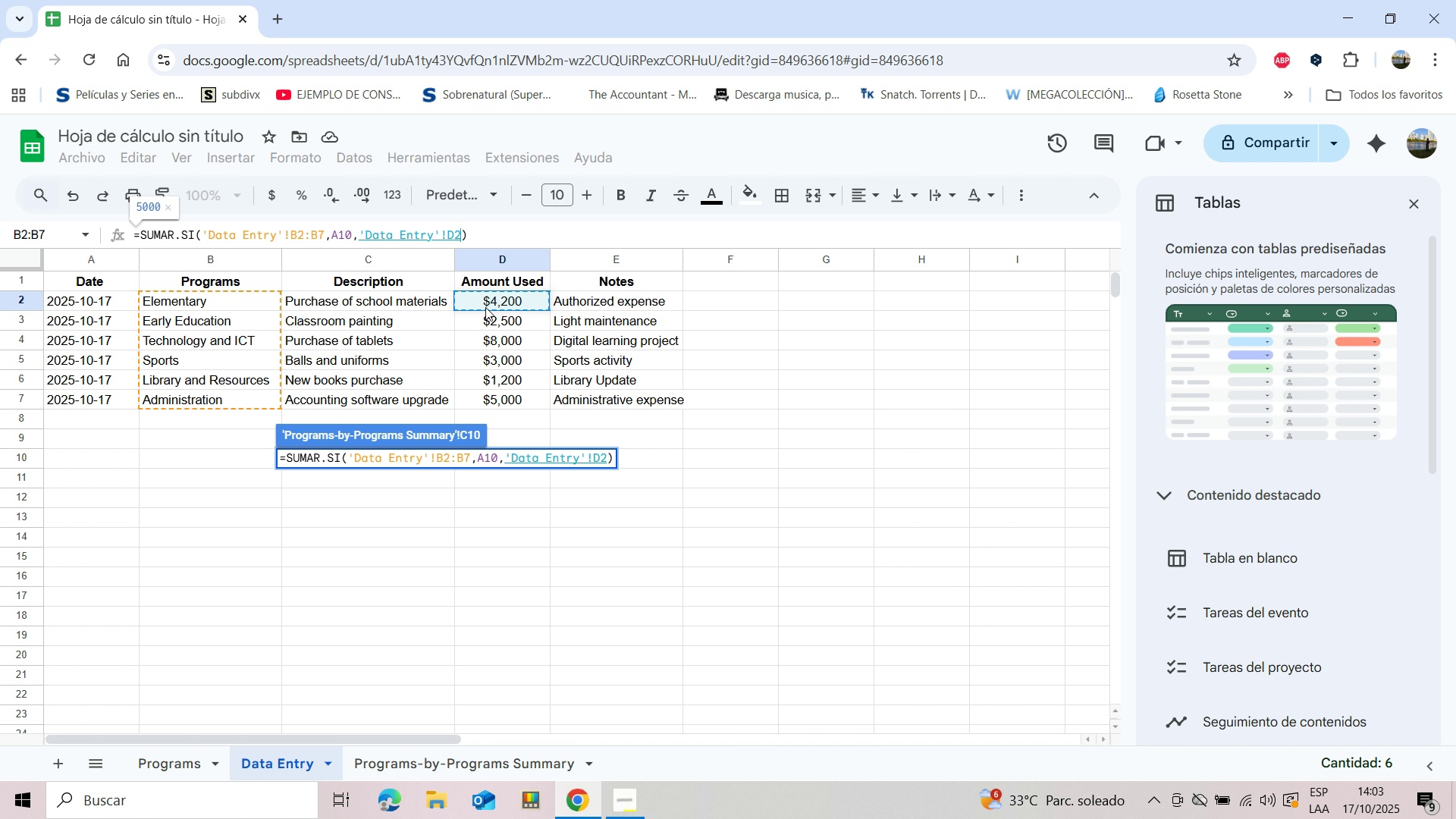 
left_click([489, 314])
 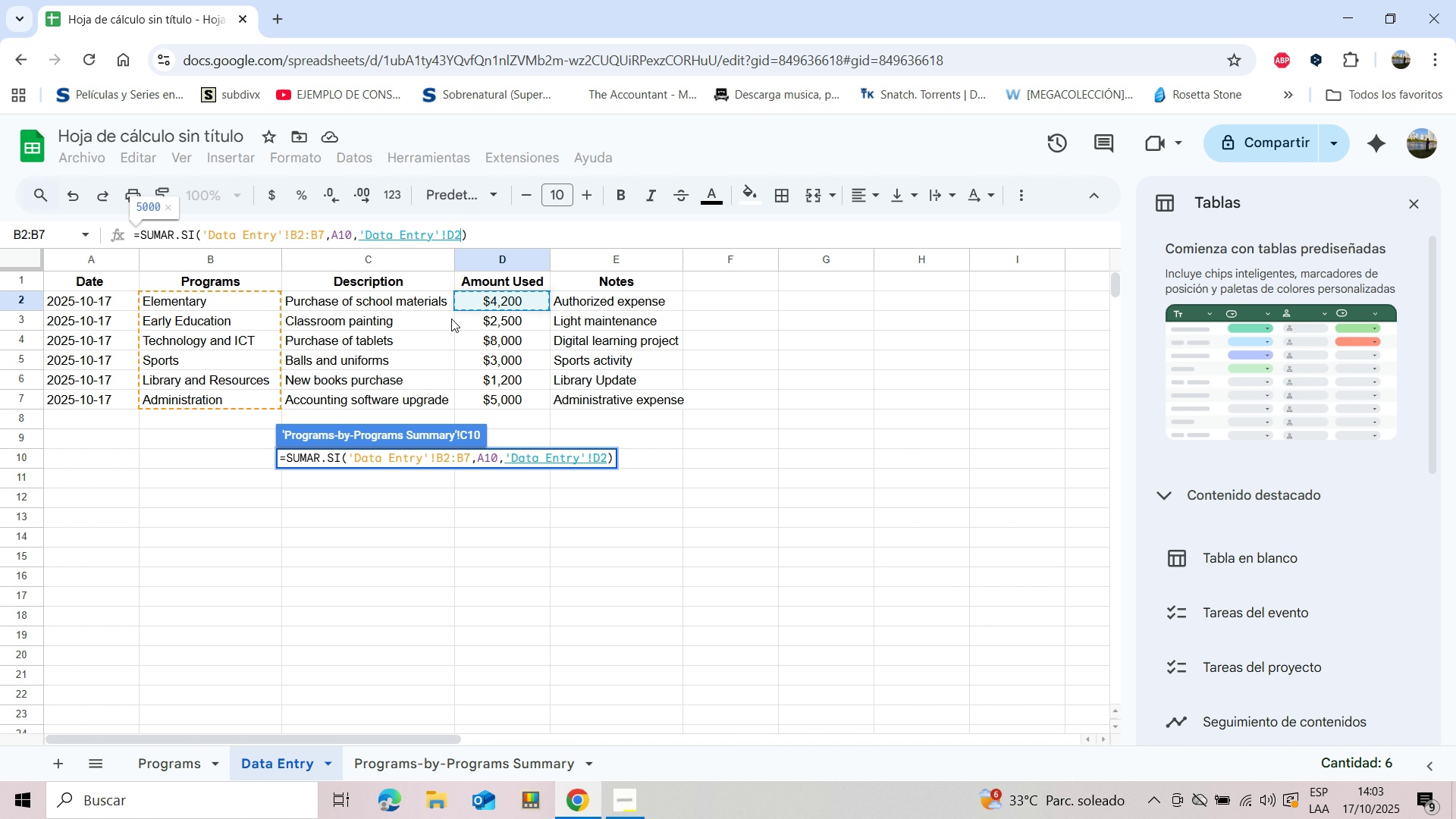 
left_click([850, 331])
 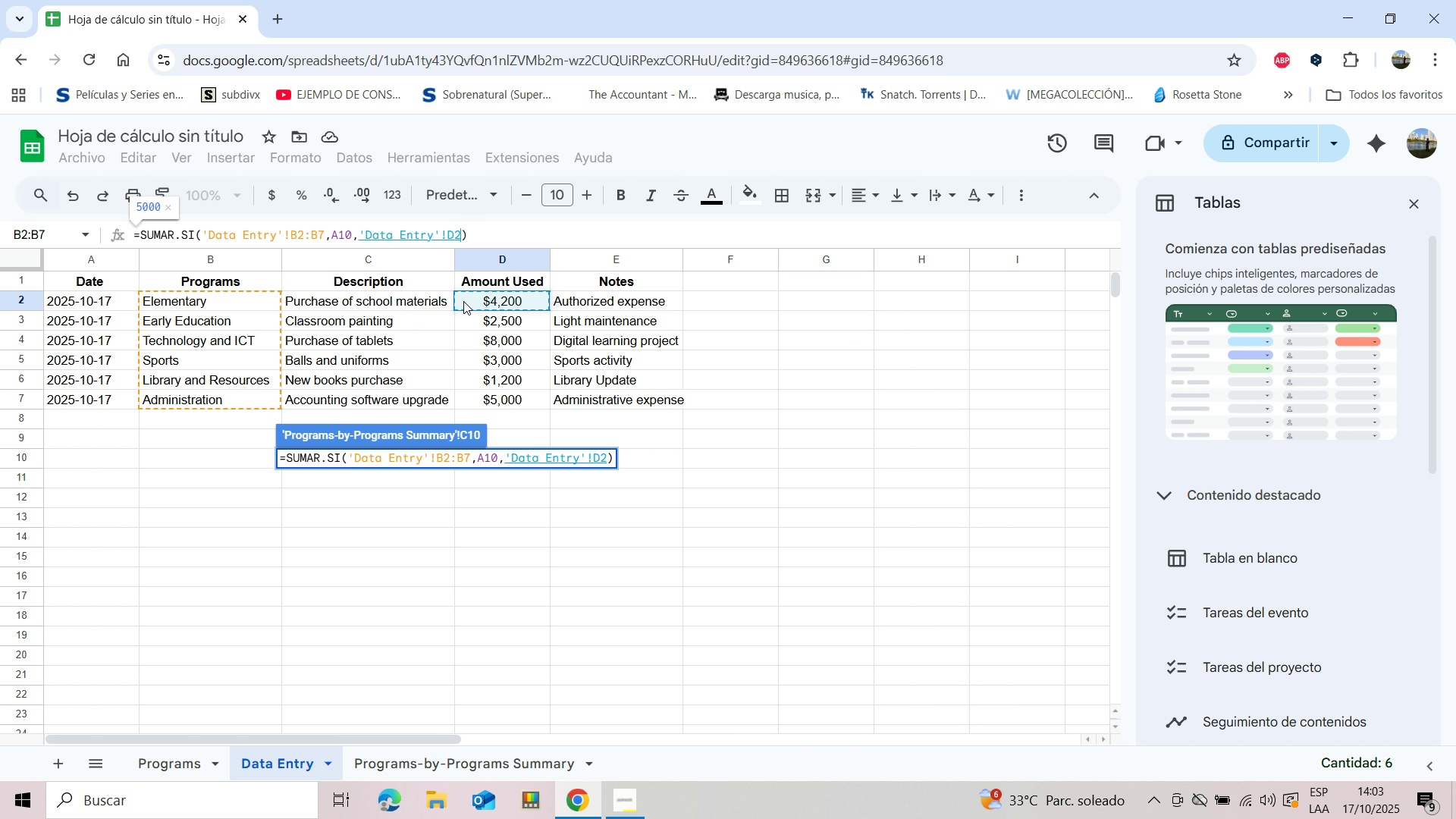 
left_click_drag(start_coordinate=[463, 300], to_coordinate=[501, 393])
 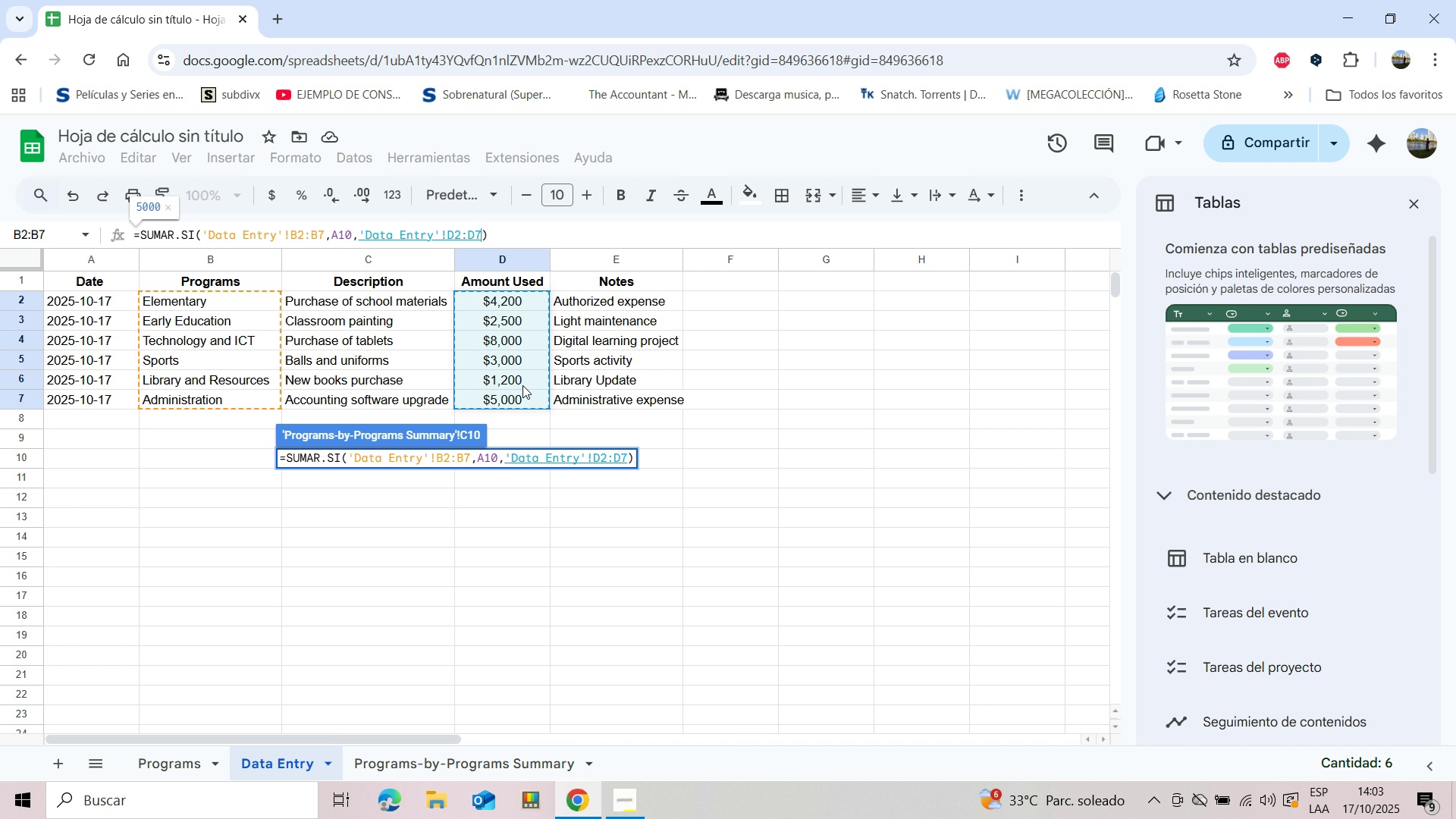 
hold_key(key=Enter, duration=0.54)
 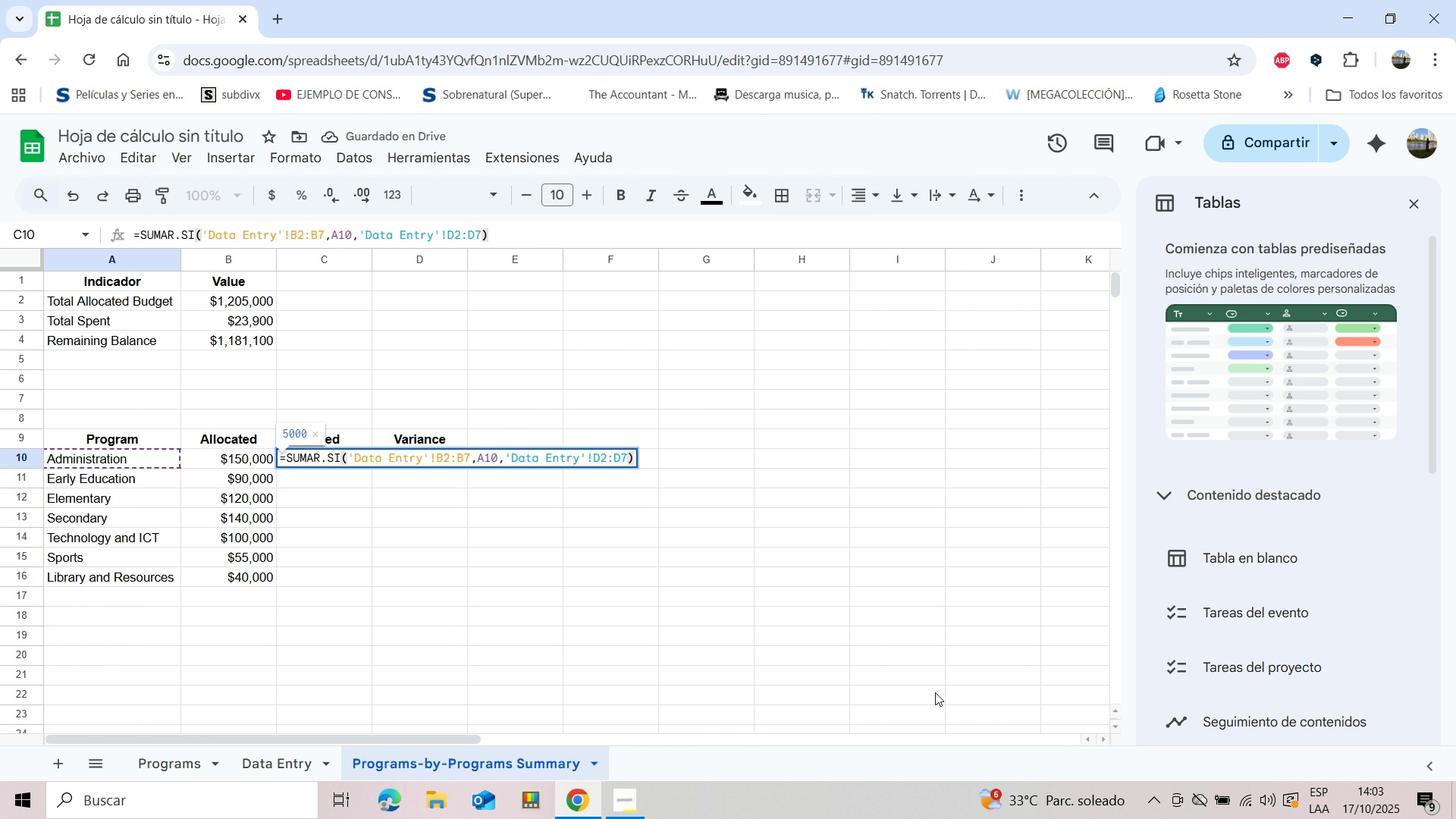 
key(Enter)
 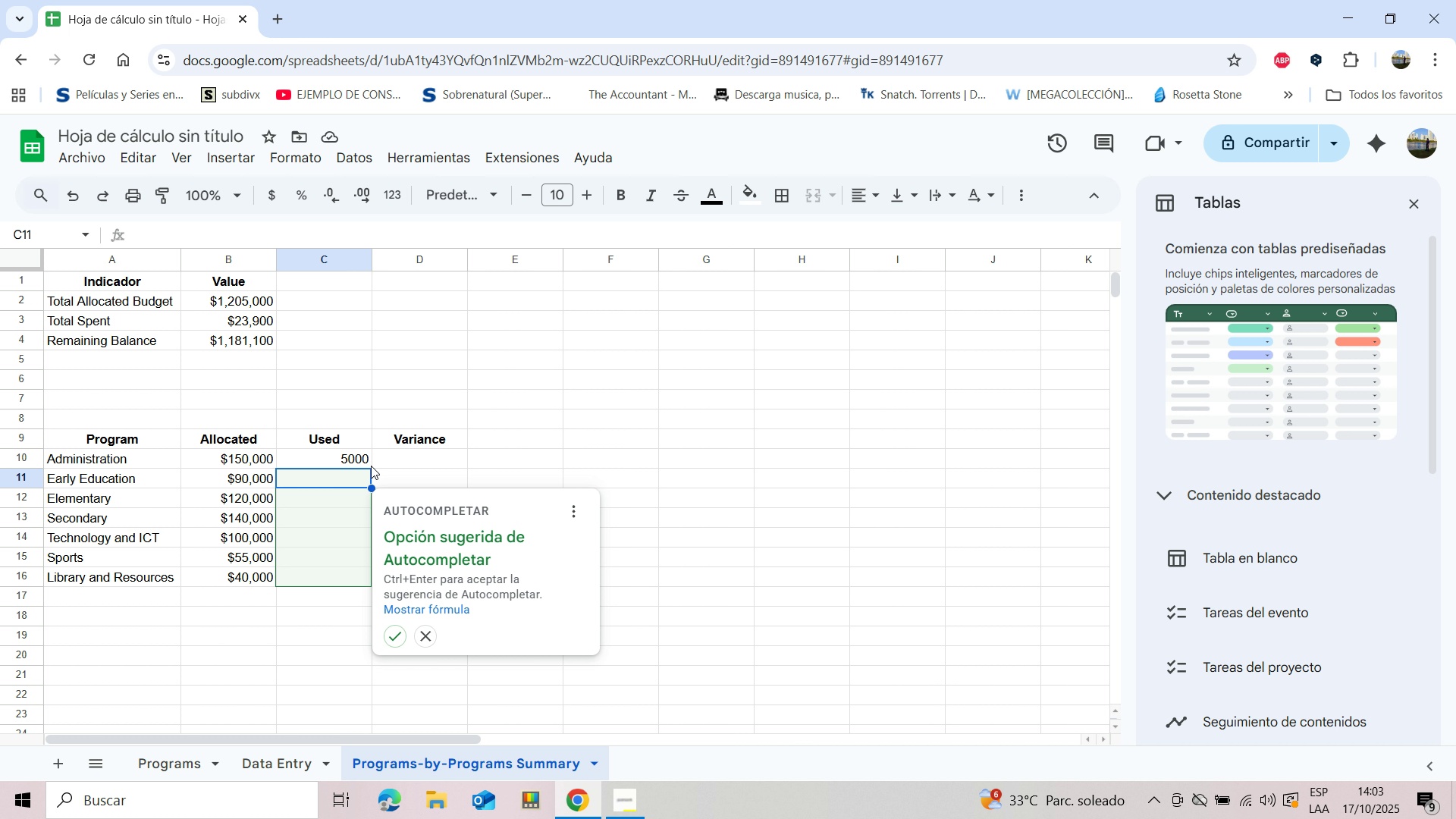 
wait(6.08)
 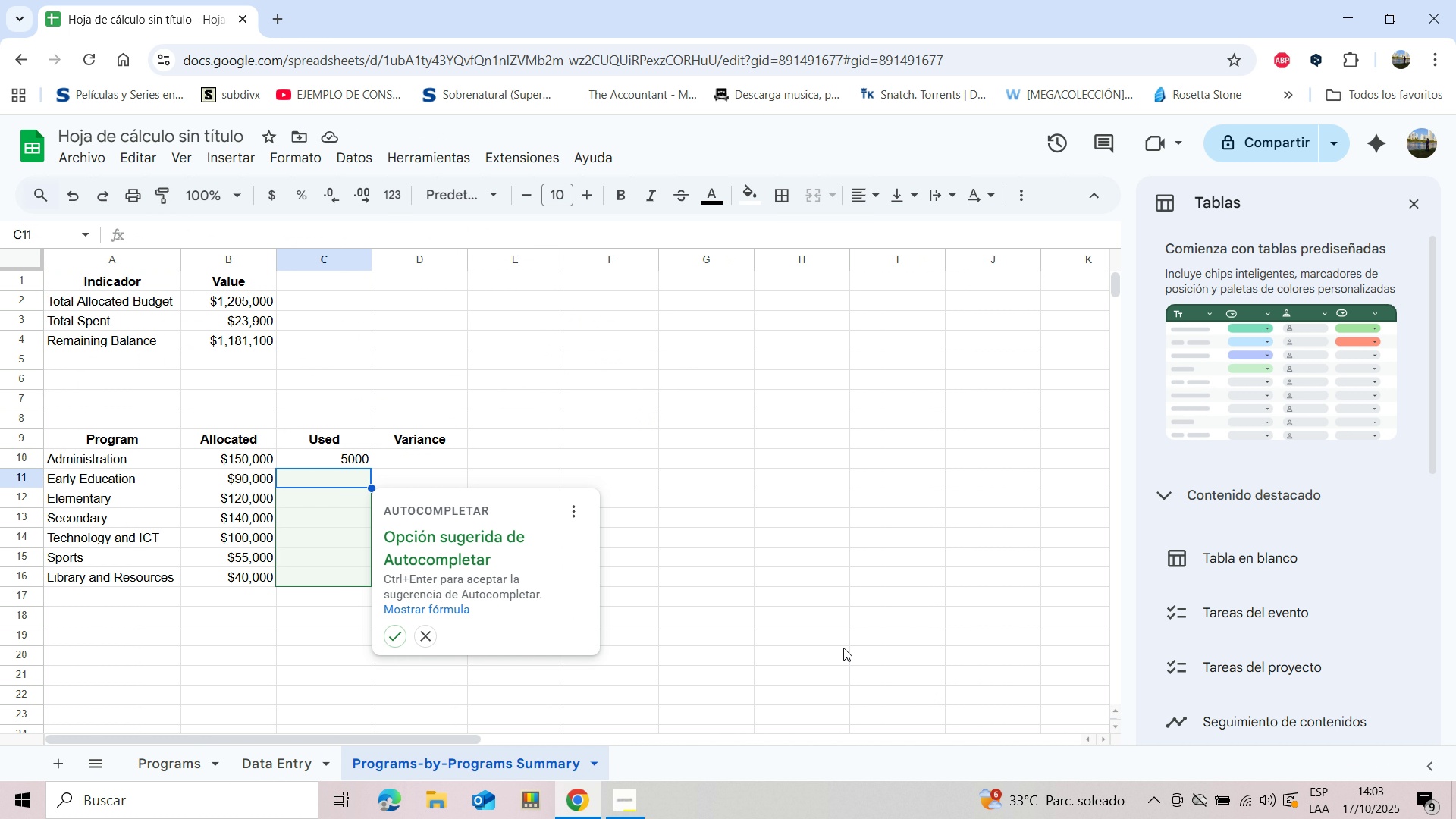 
left_click([354, 463])
 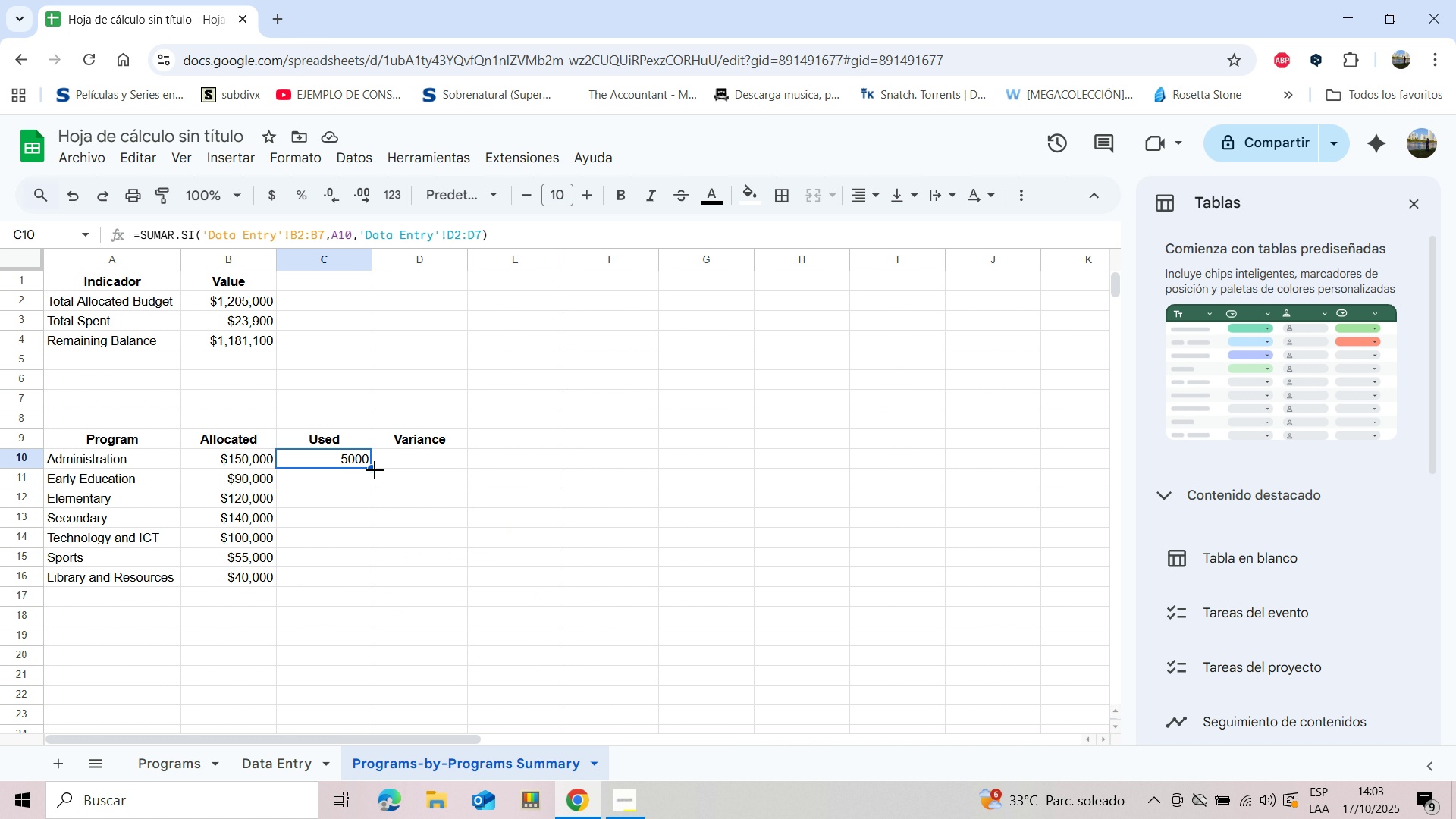 
left_click_drag(start_coordinate=[372, 469], to_coordinate=[372, 575])
 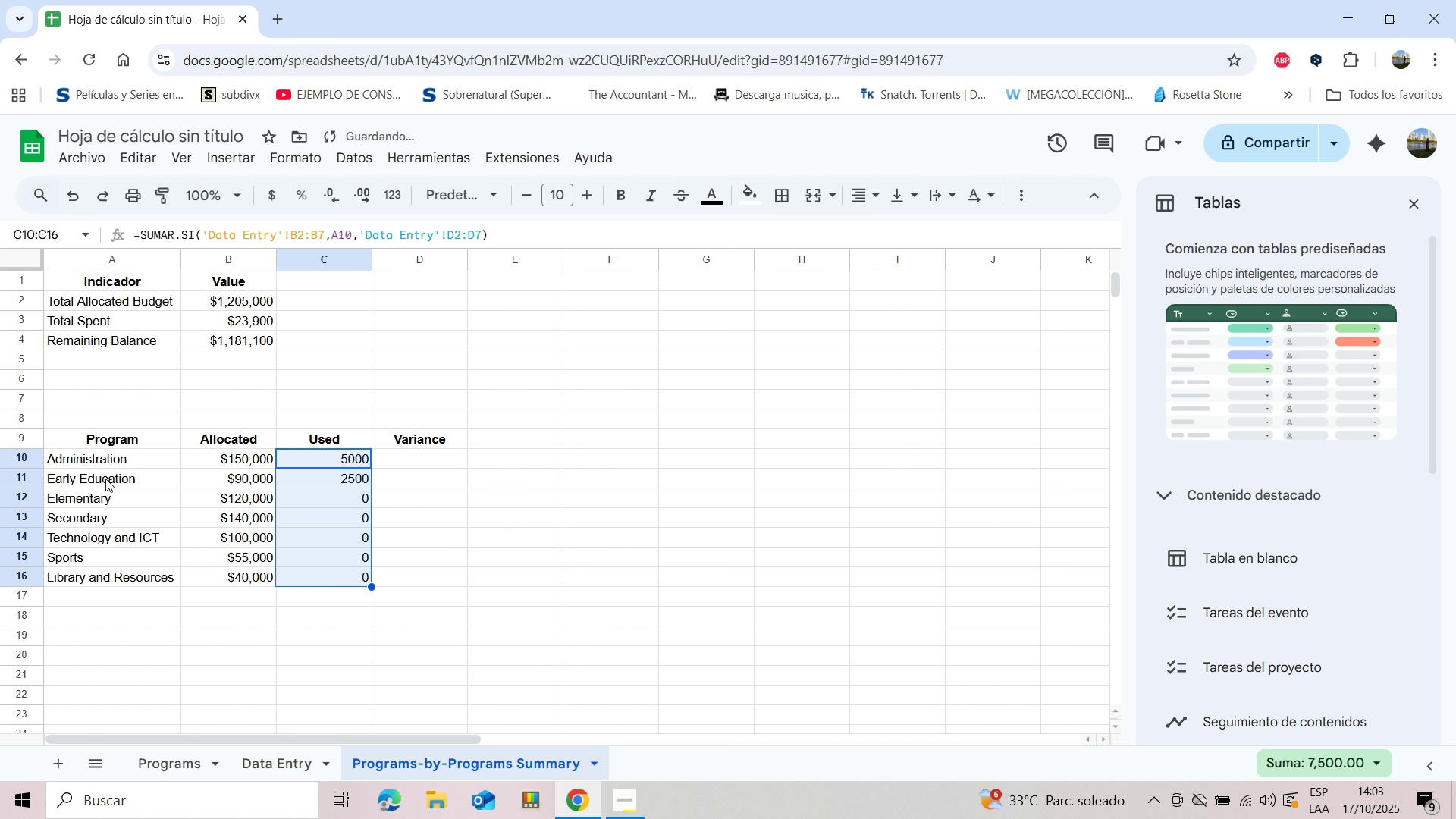 
left_click([106, 475])
 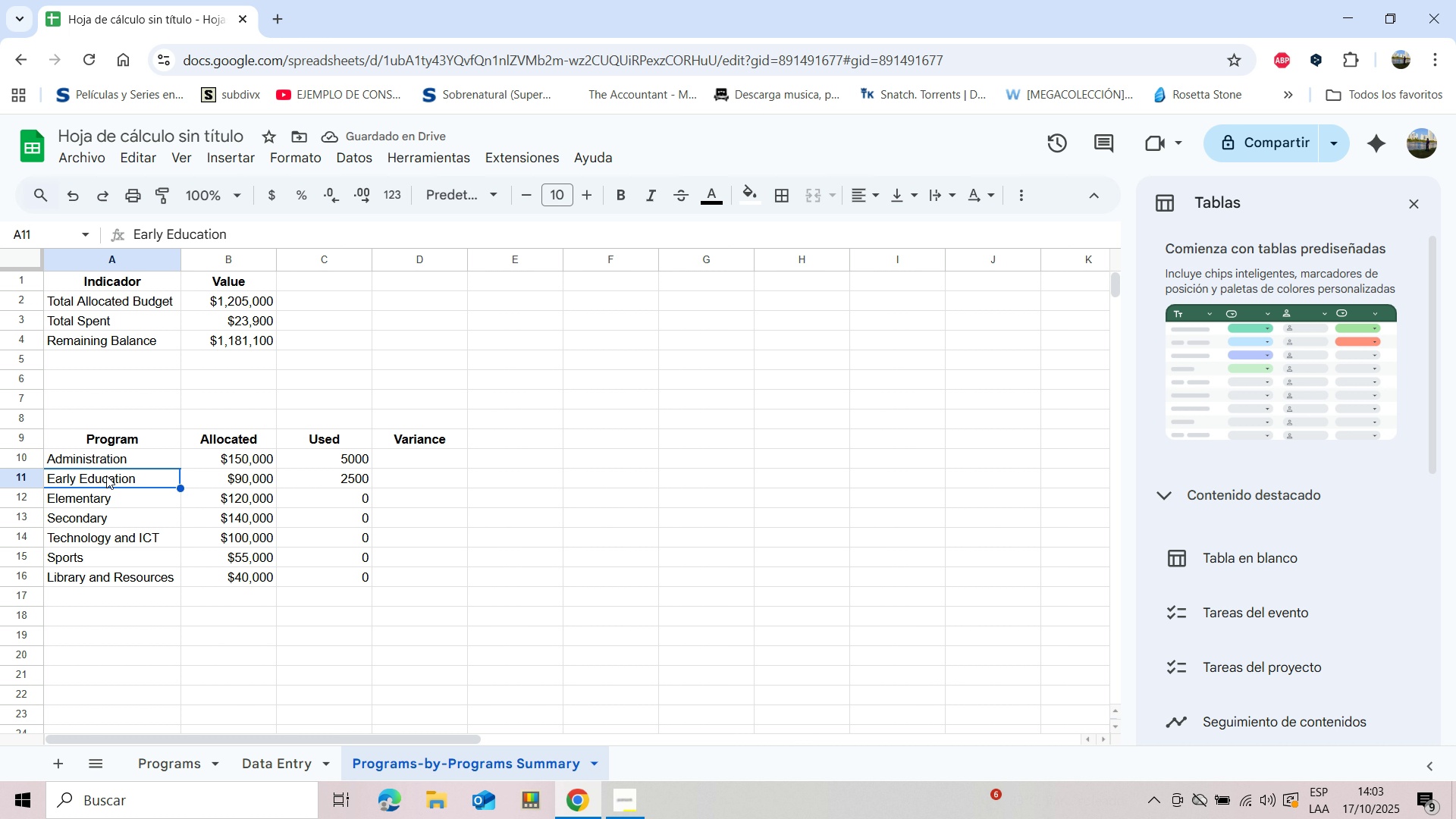 
key(Control+C)
 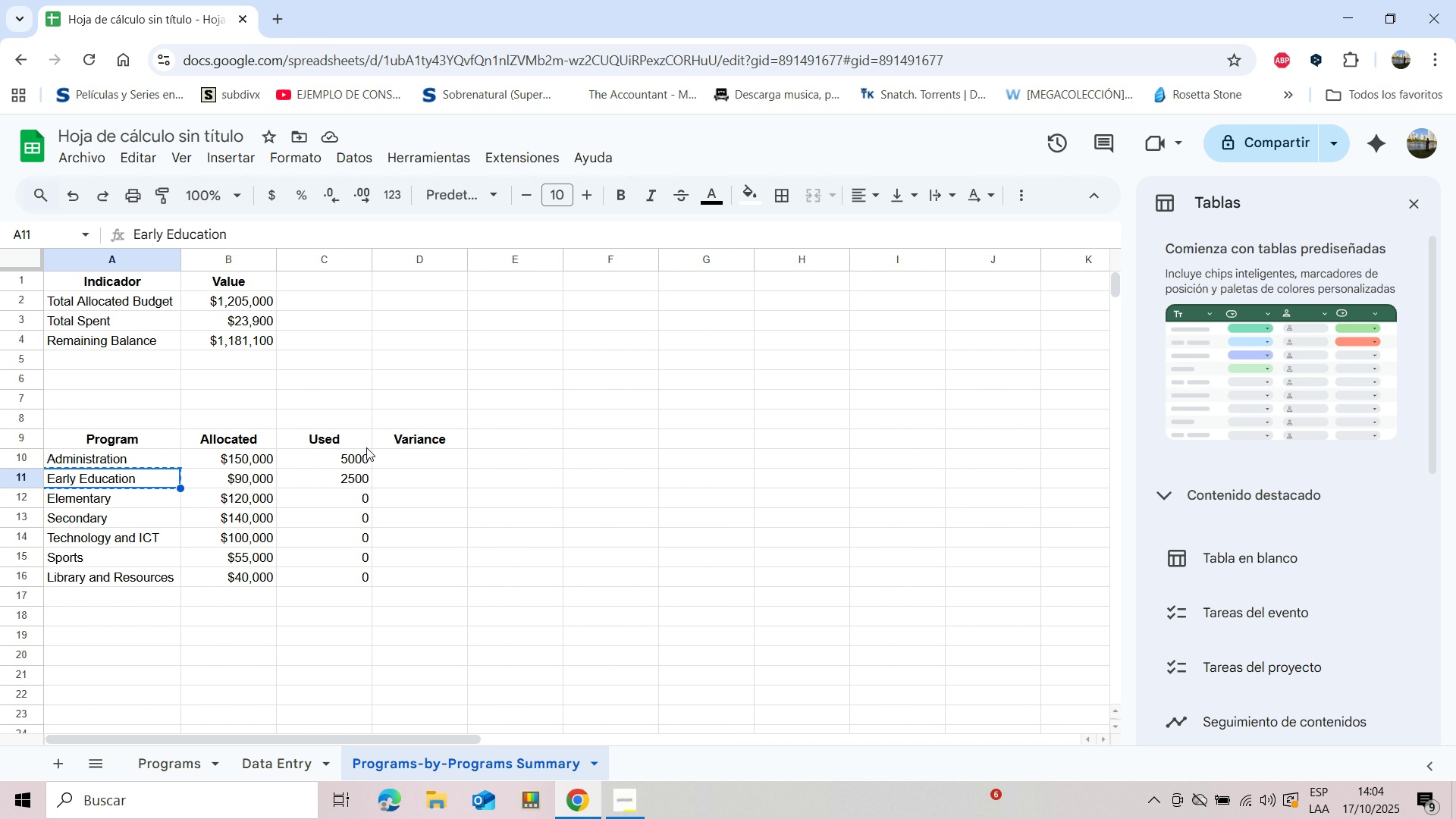 
left_click([358, 475])
 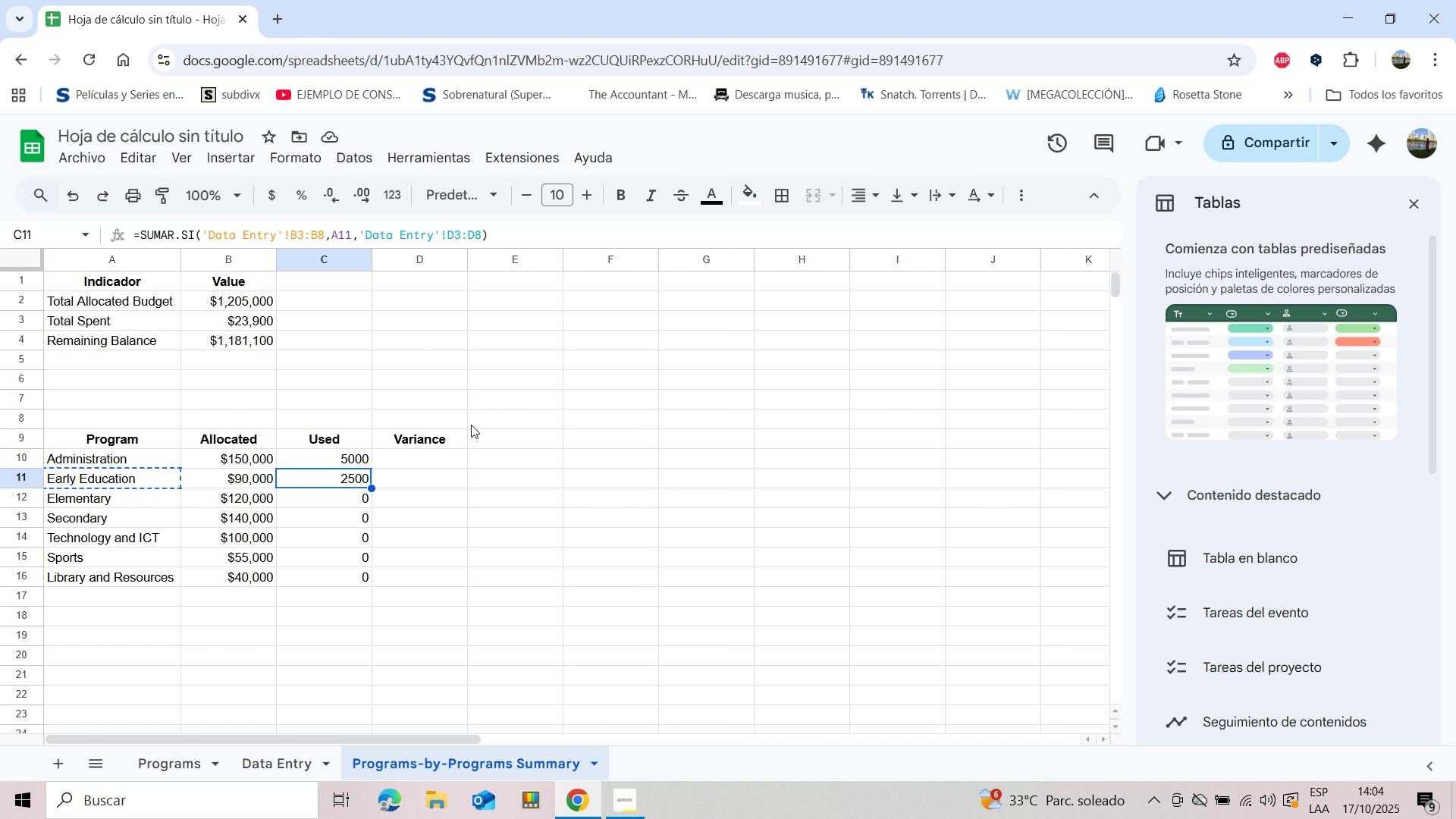 
wait(24.16)
 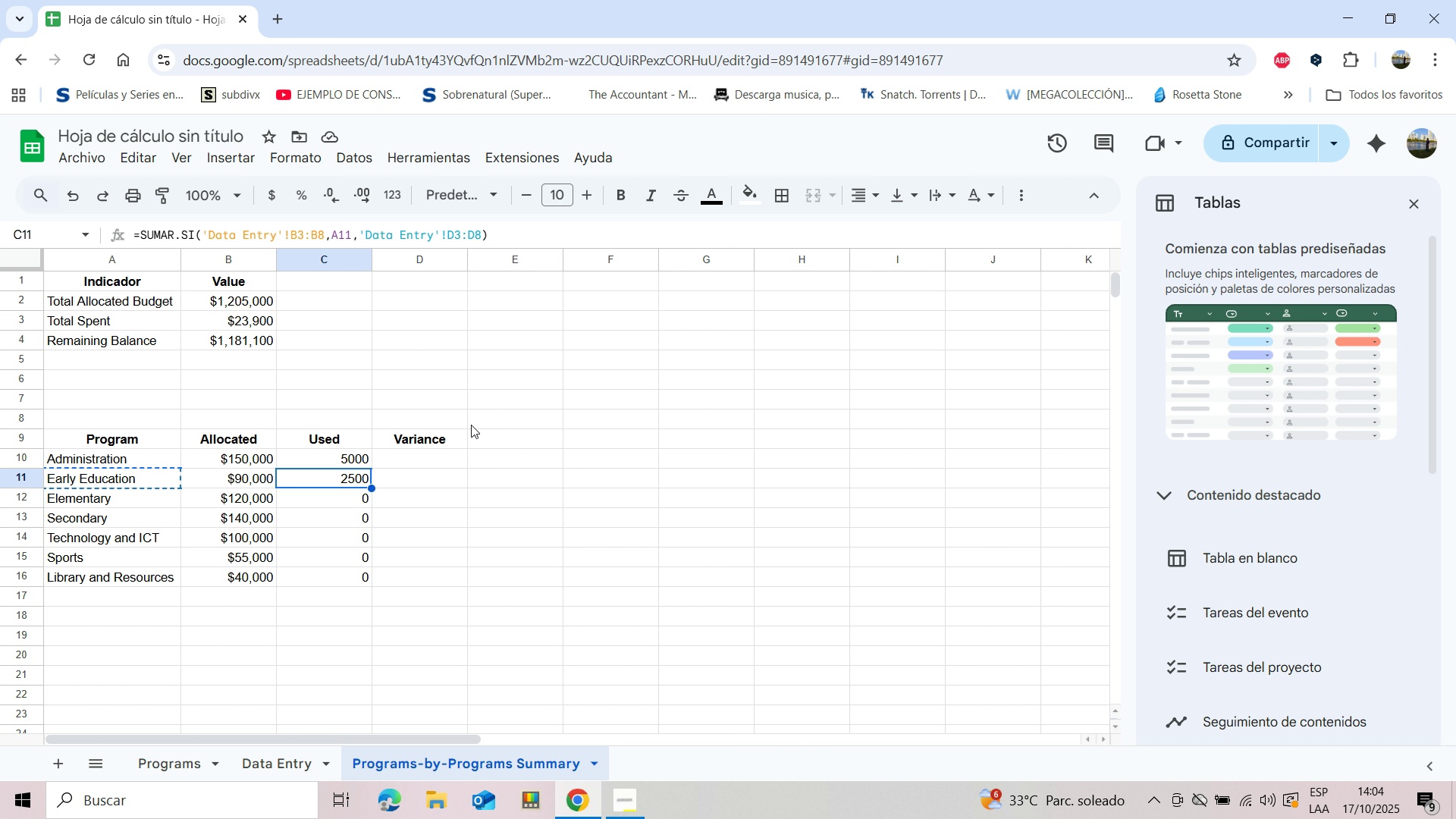 
left_click([350, 497])
 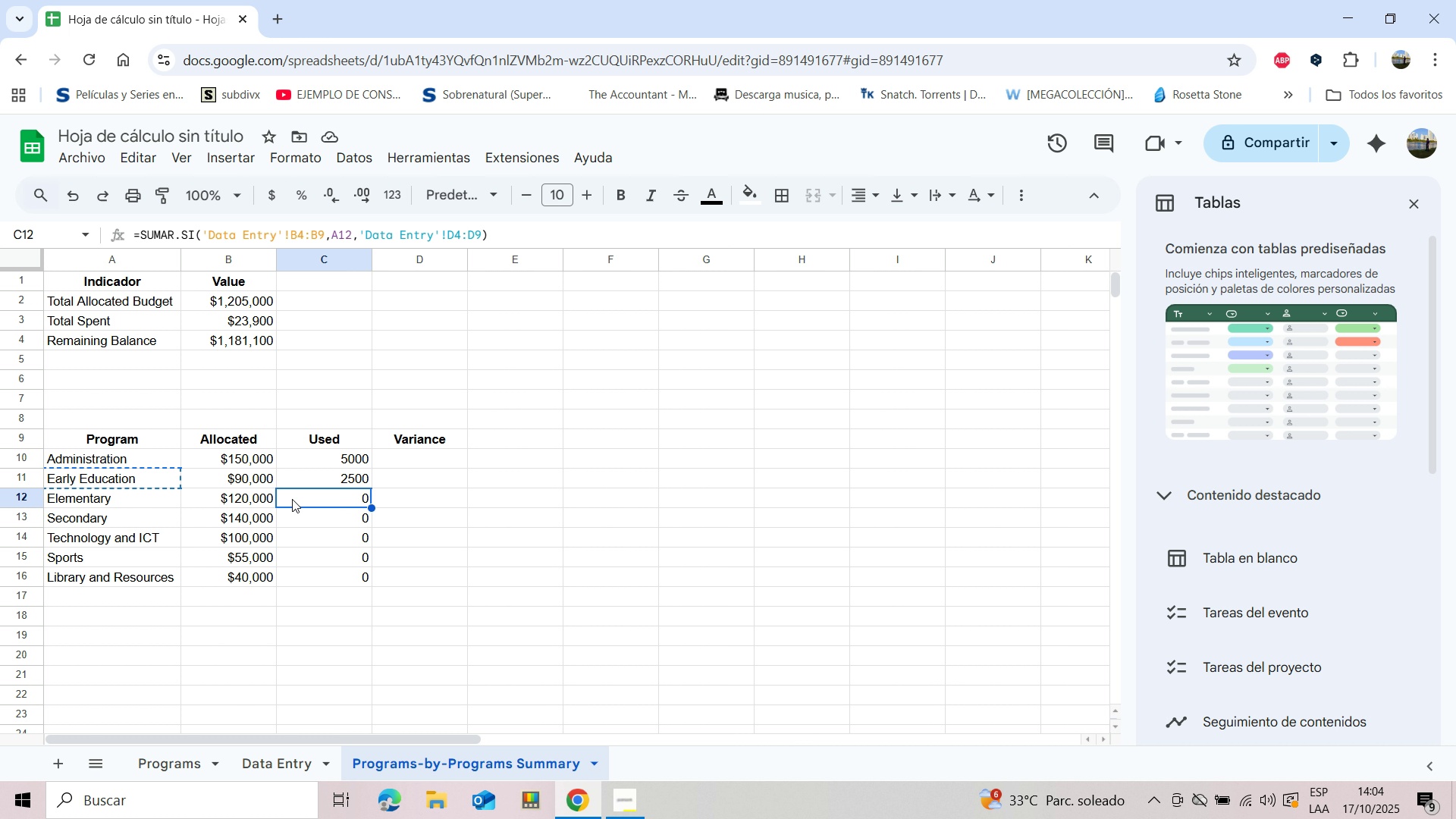 
wait(16.51)
 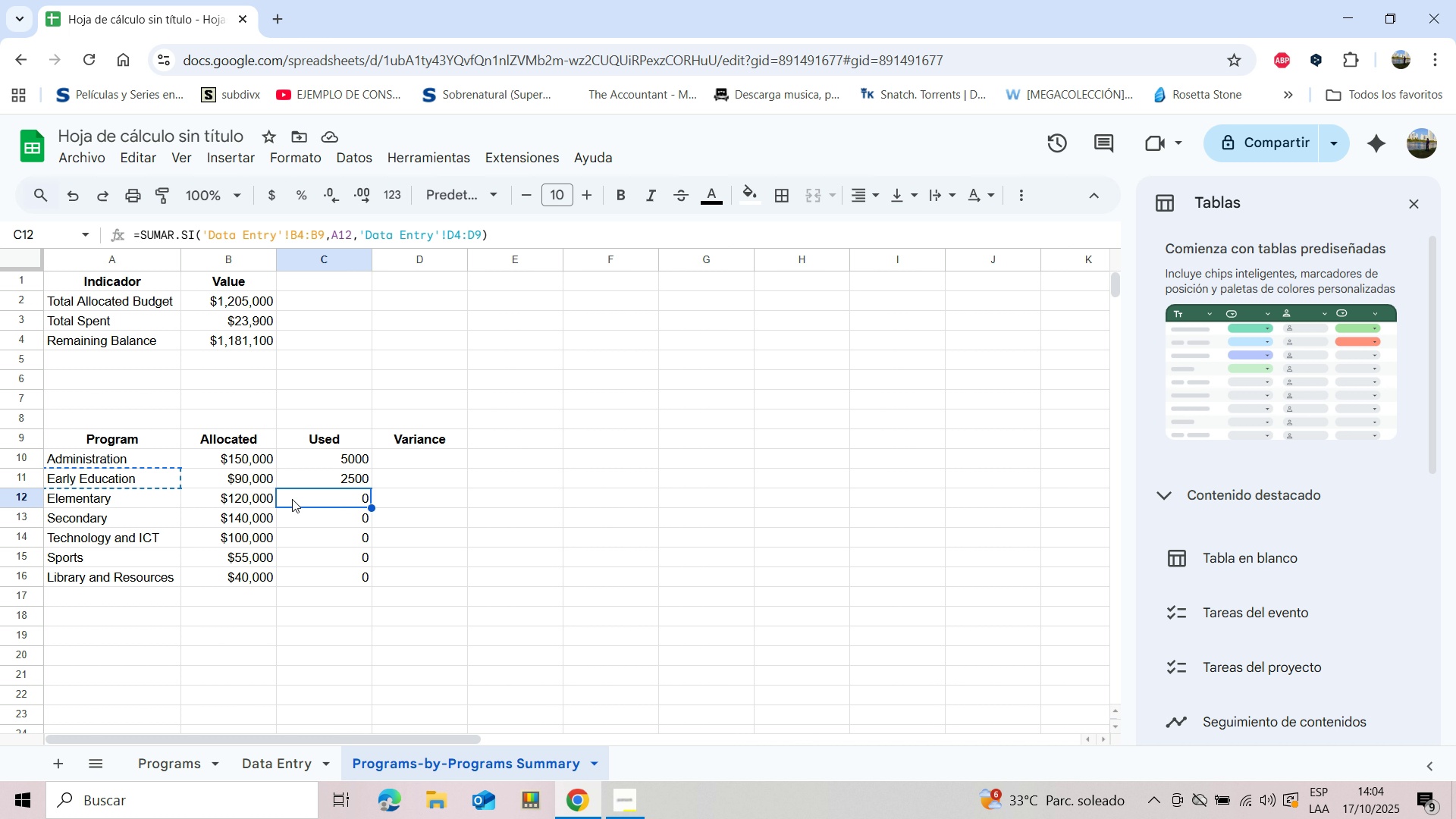 
double_click([366, 494])
 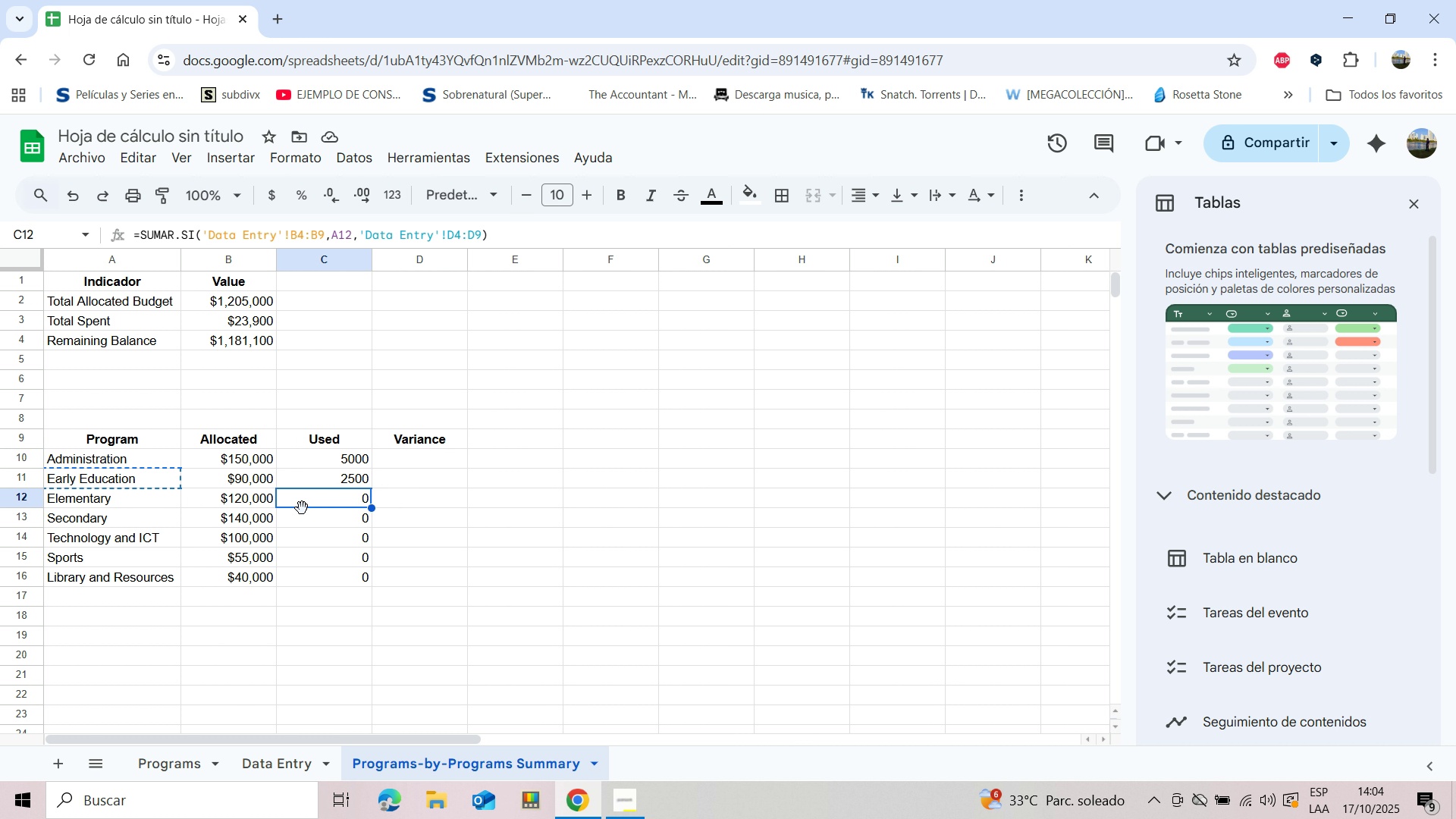 
wait(6.69)
 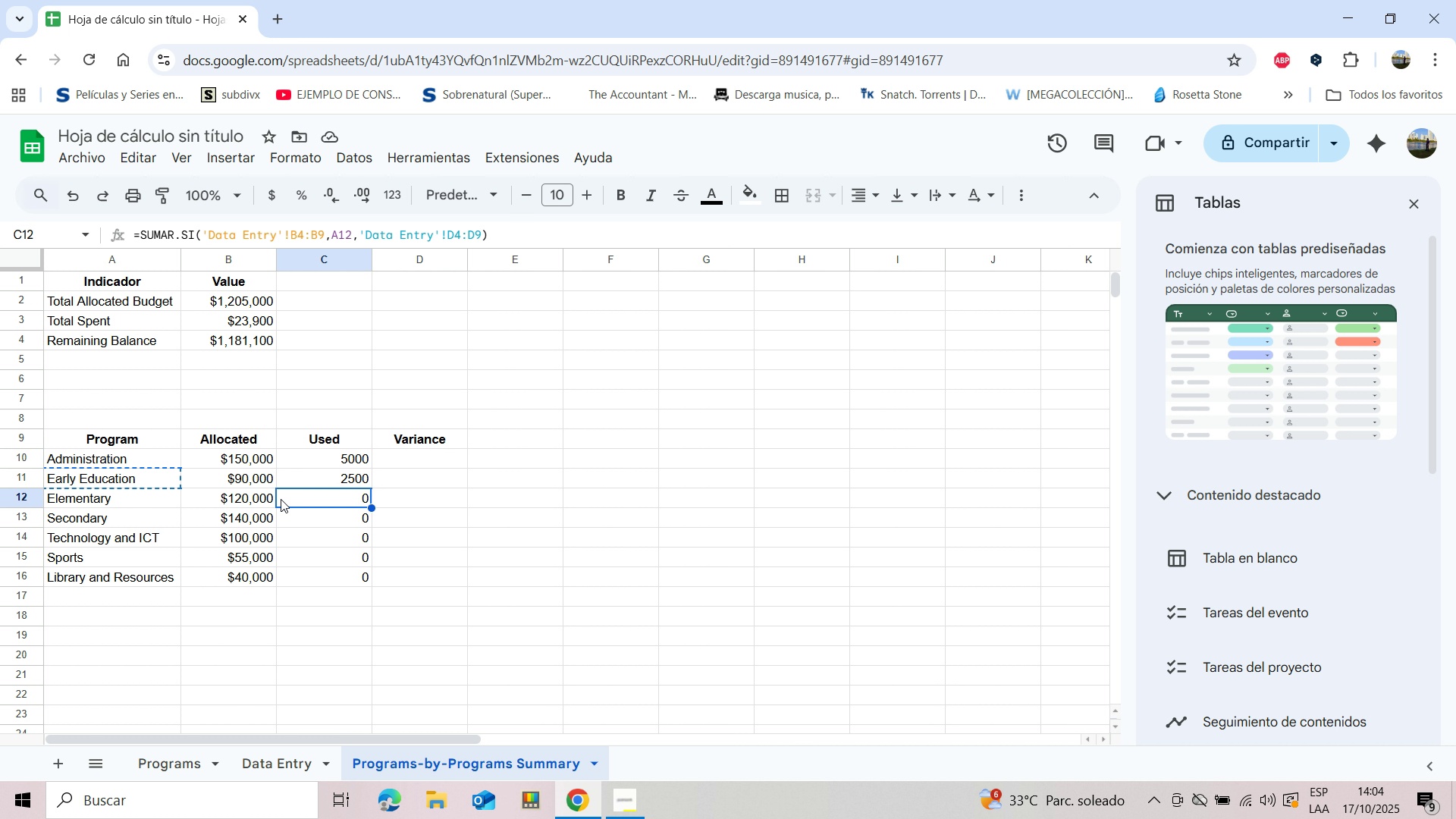 
left_click([89, 498])
 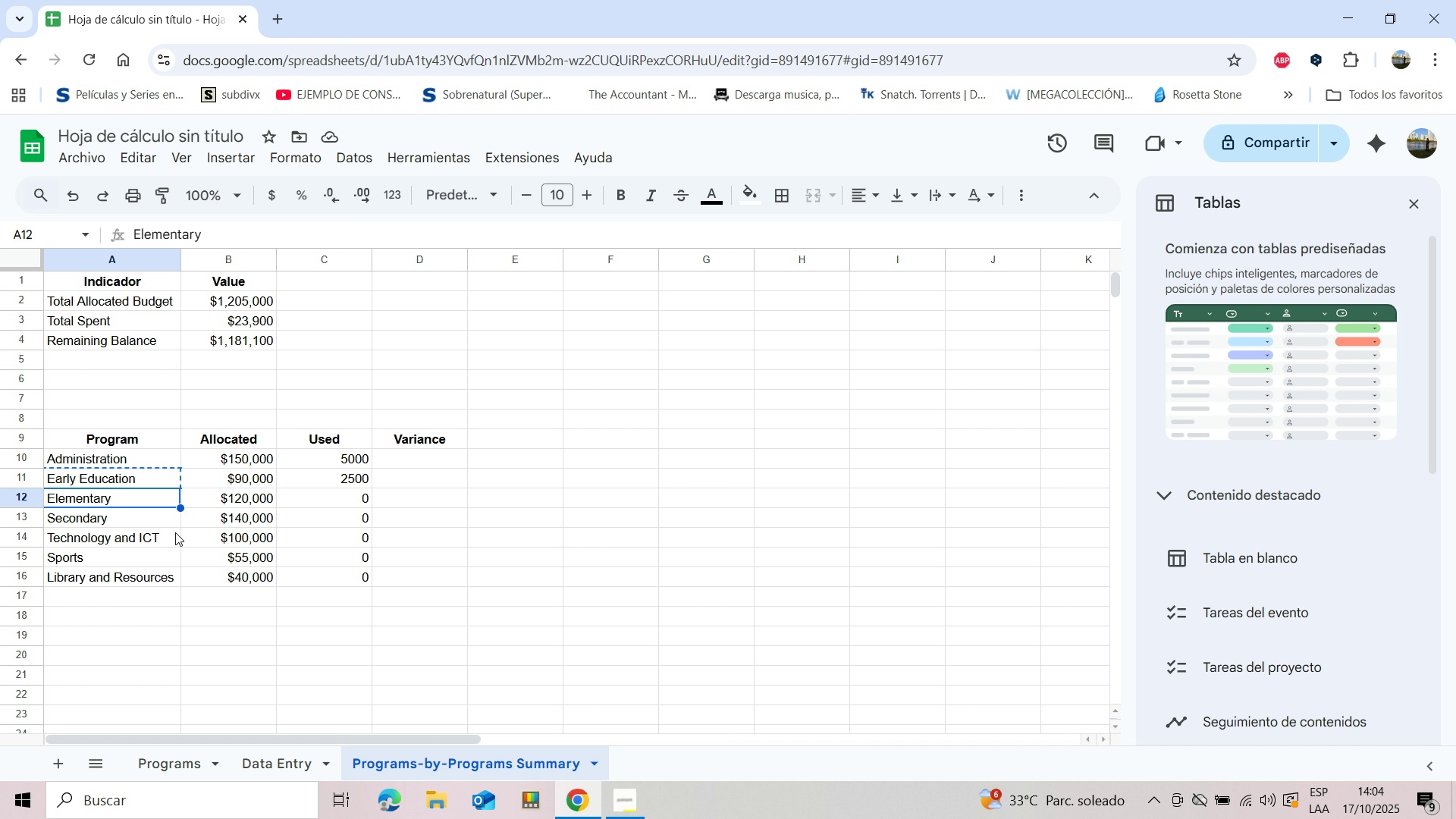 
wait(6.74)
 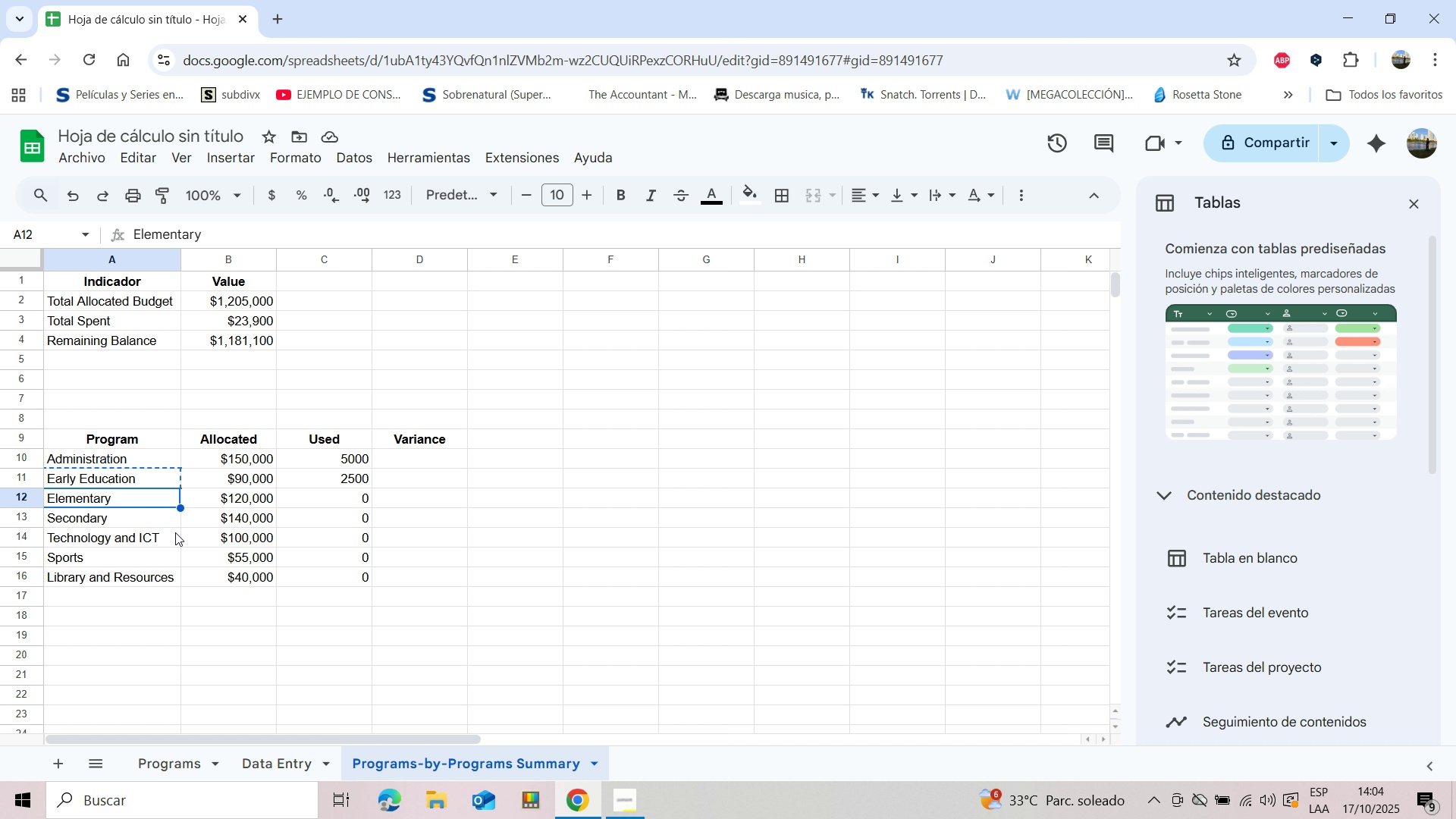 
left_click([351, 503])
 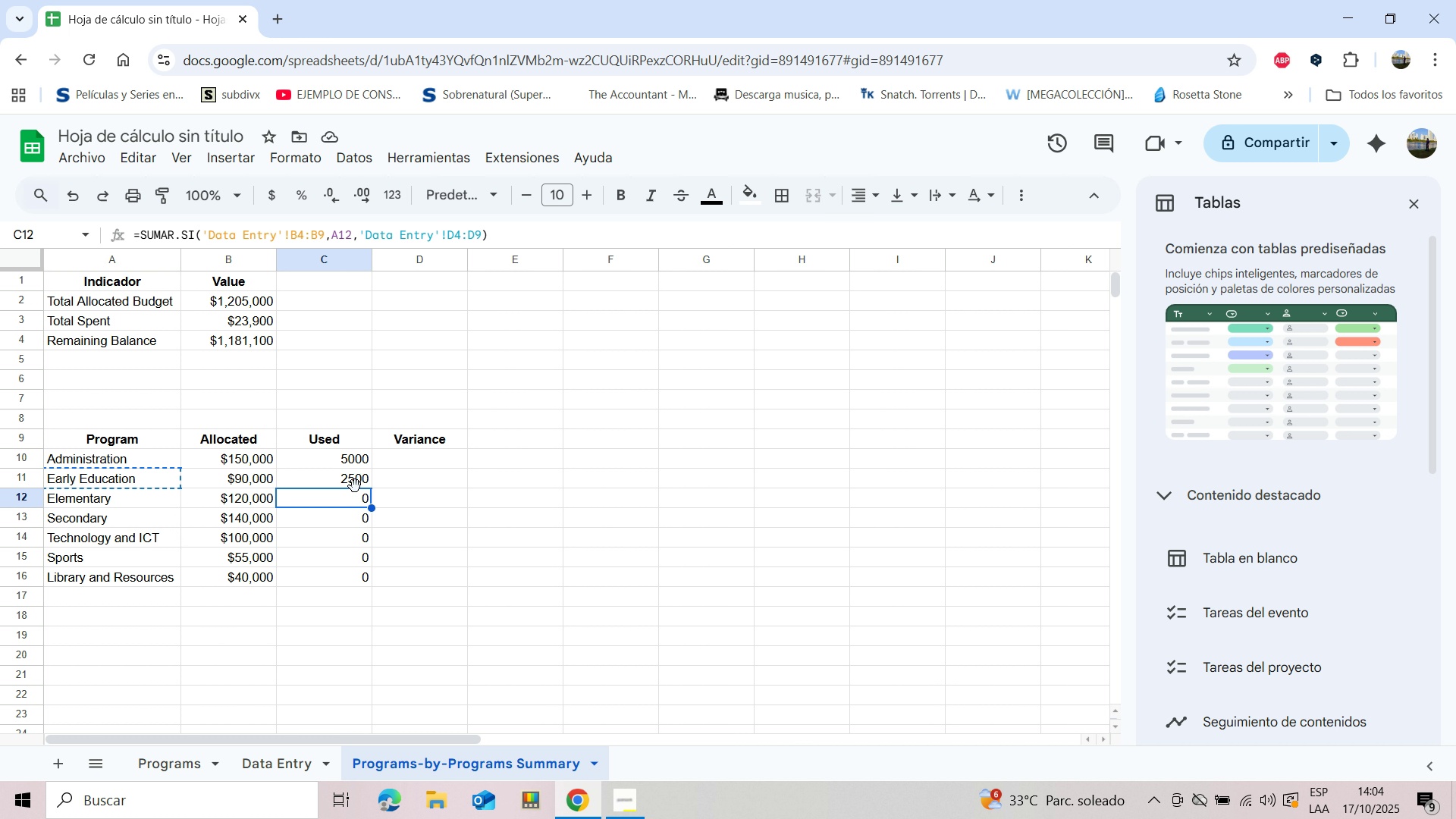 
left_click([356, 483])
 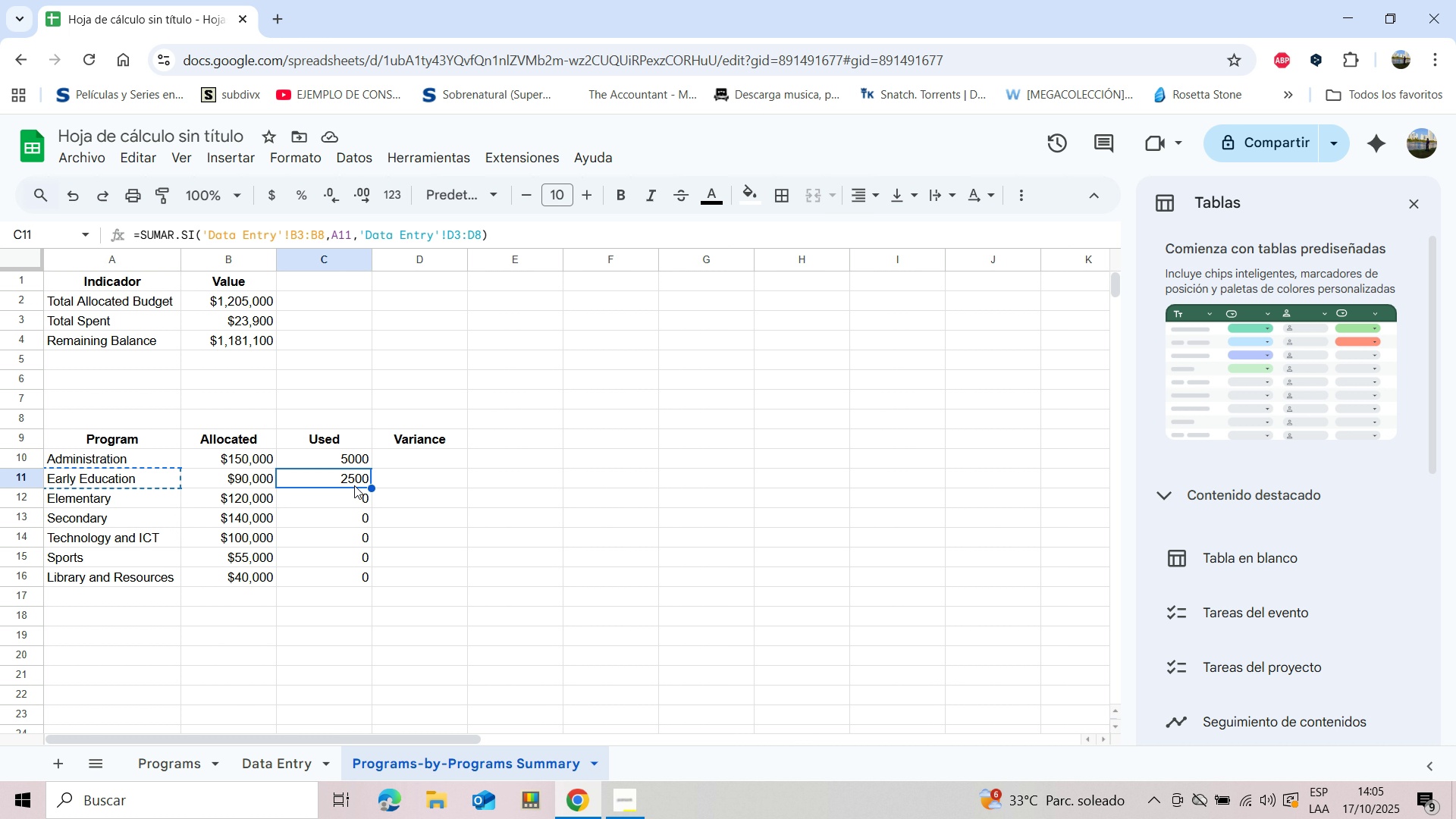 
left_click([350, 500])
 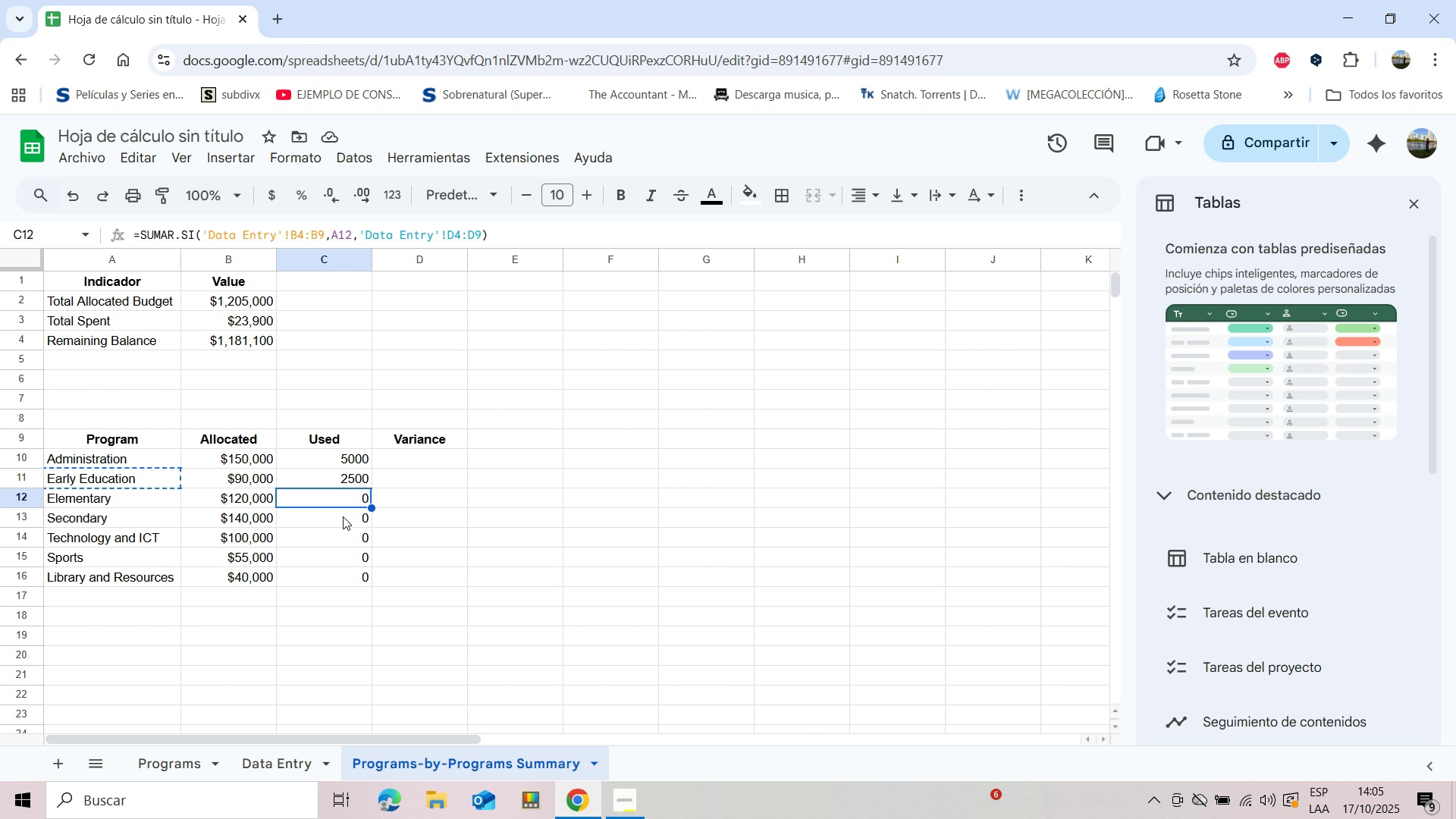 
left_click([343, 516])
 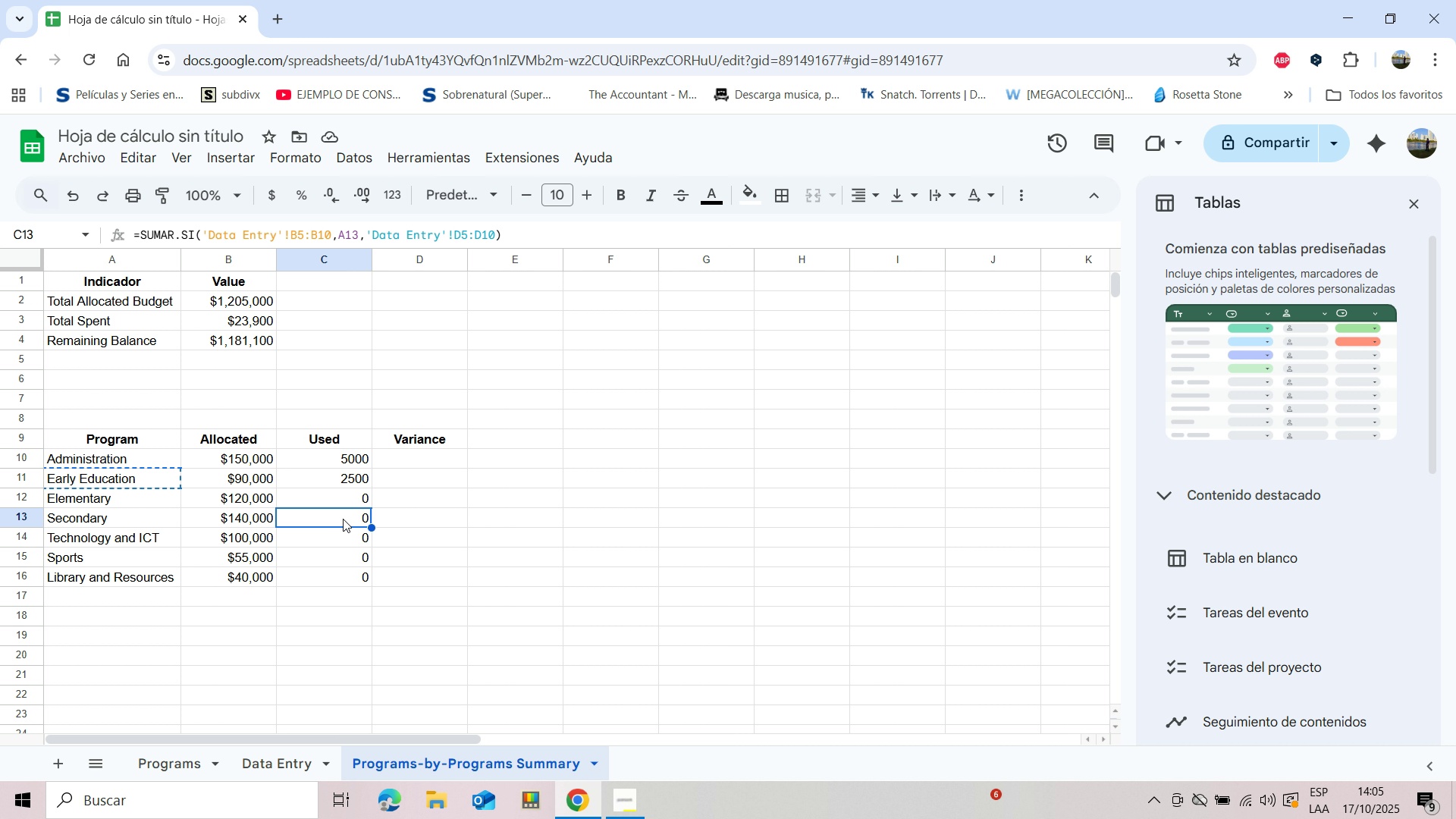 
left_click([335, 526])
 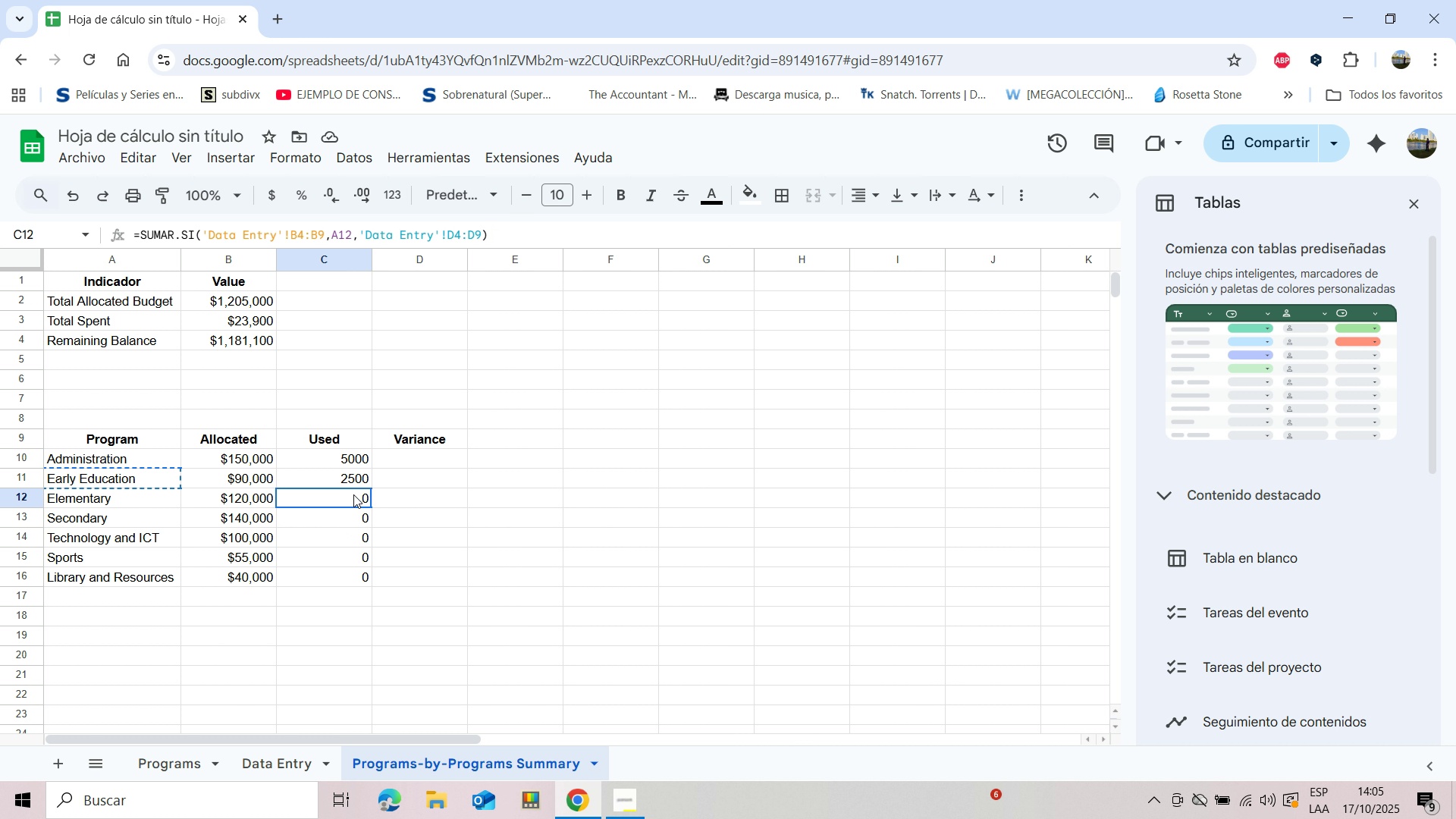 
left_click([353, 494])
 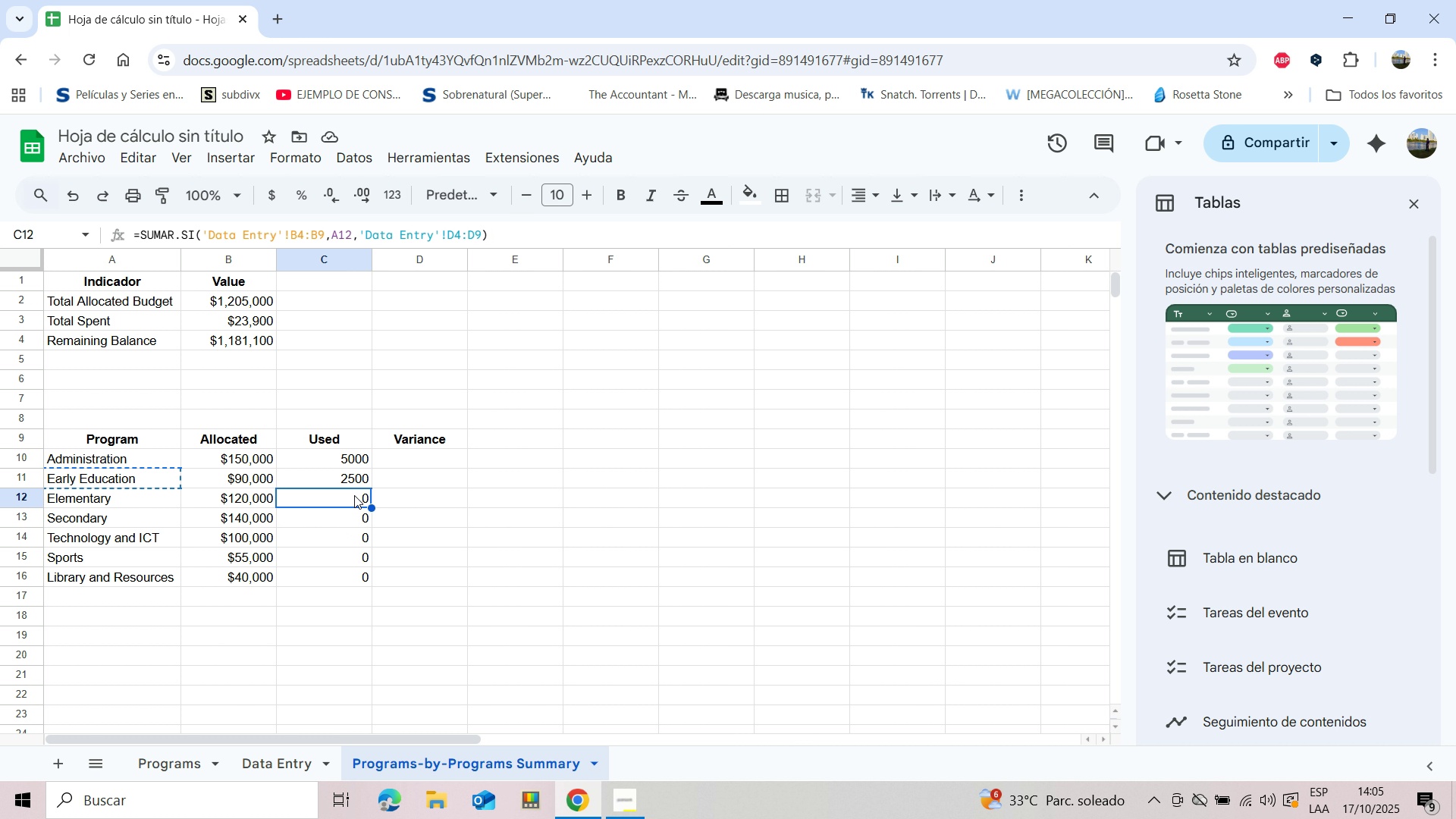 
left_click([360, 544])
 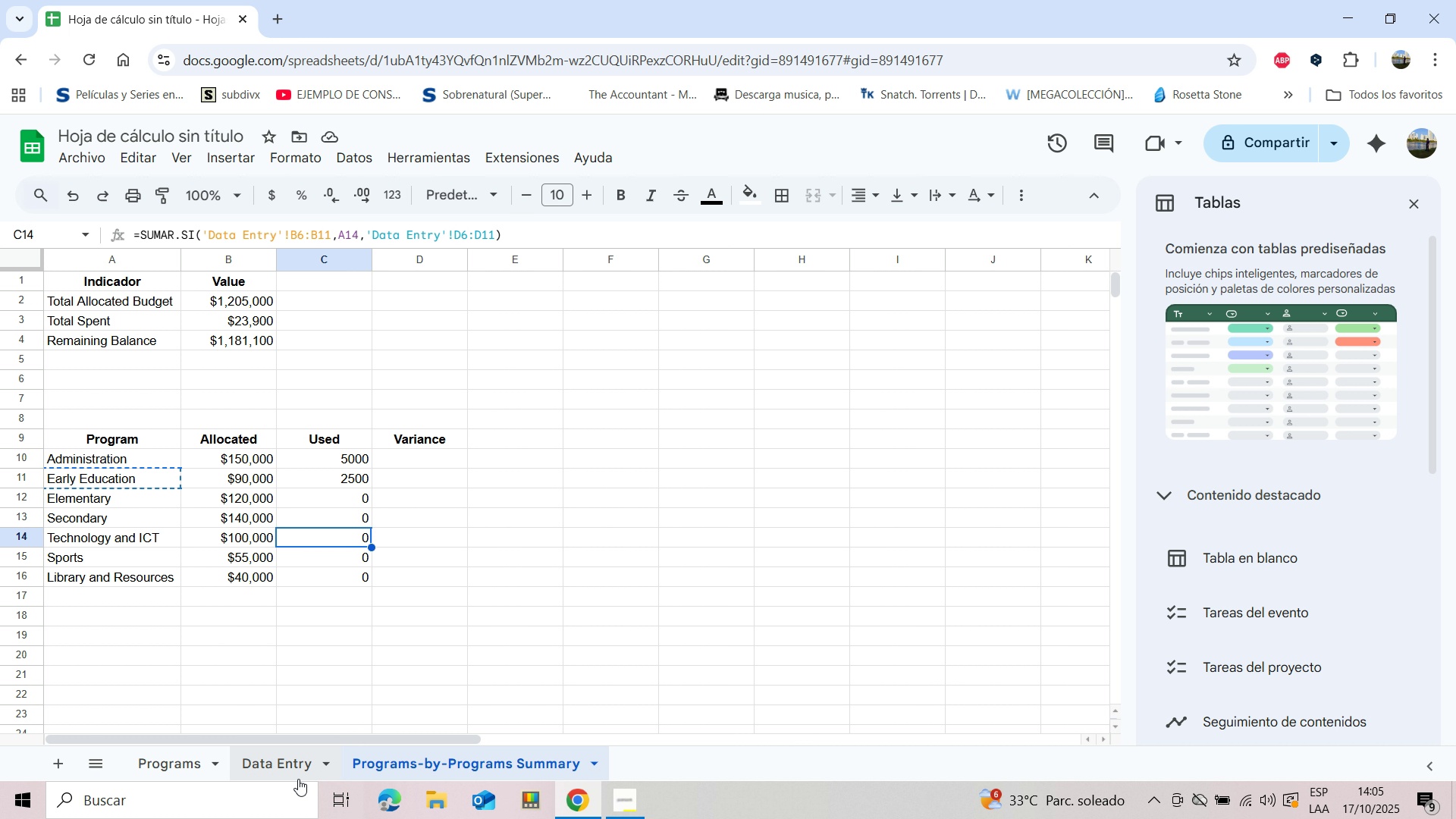 
left_click([269, 764])
 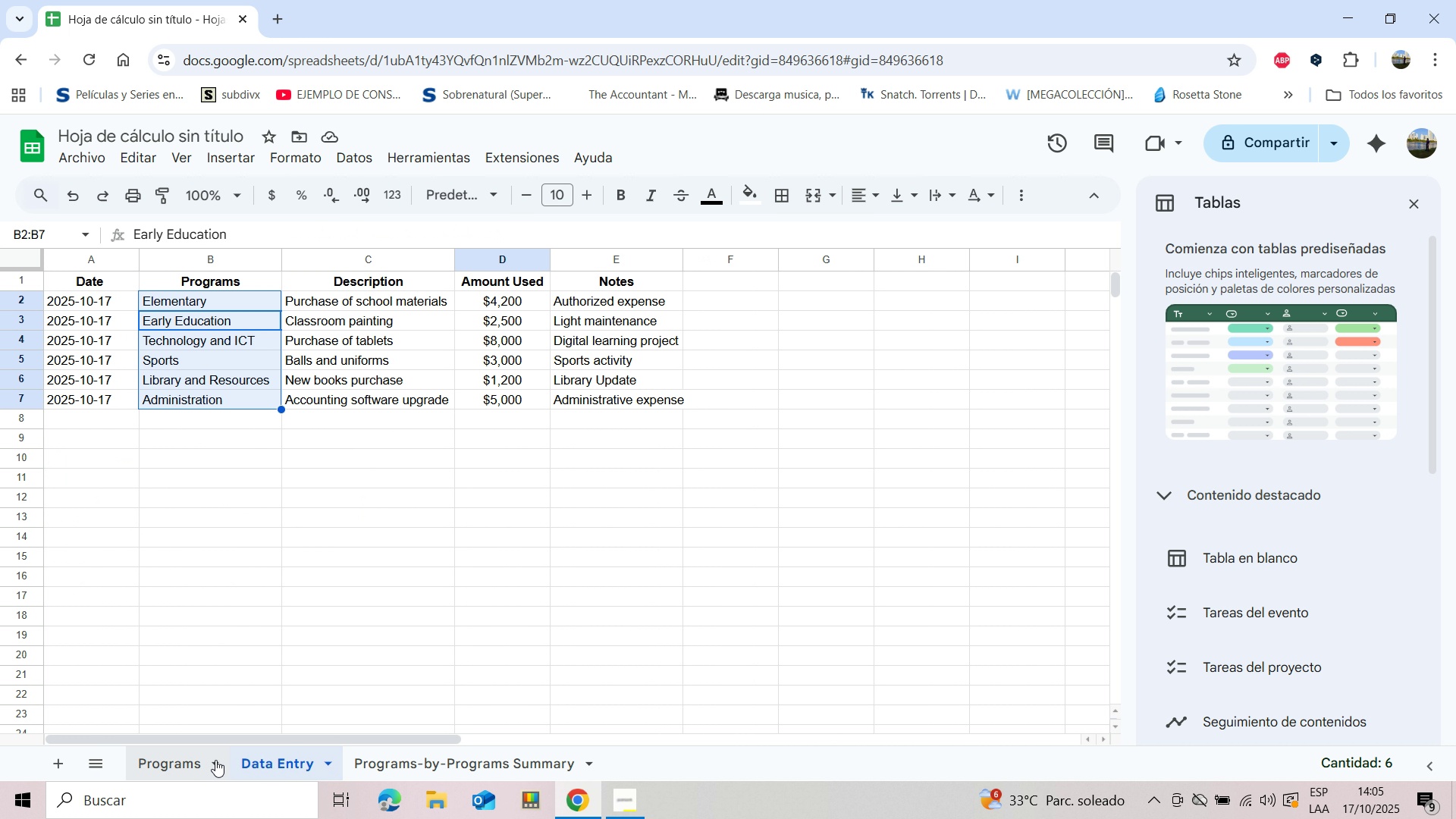 
left_click([180, 758])
 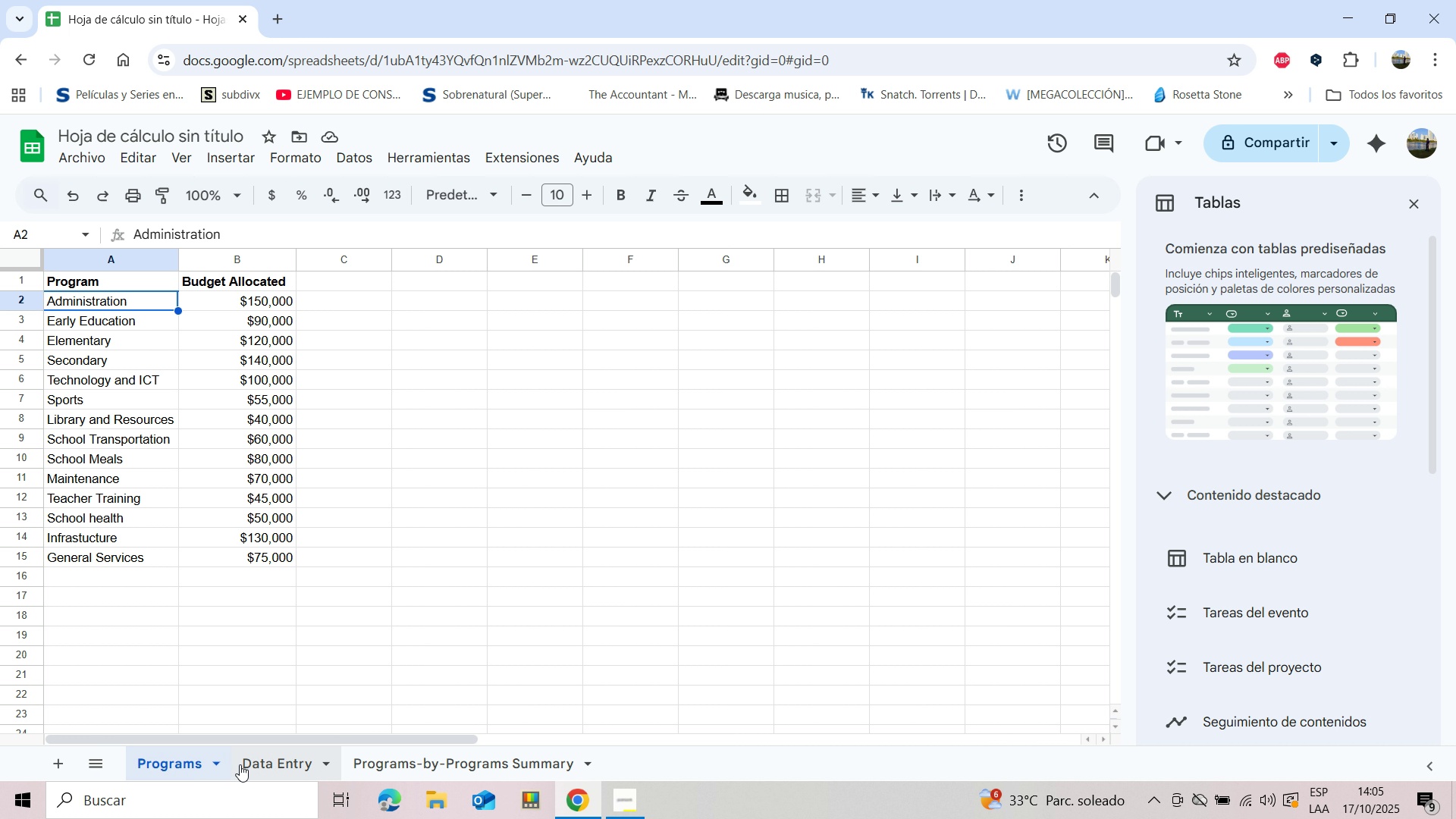 
left_click([254, 761])
 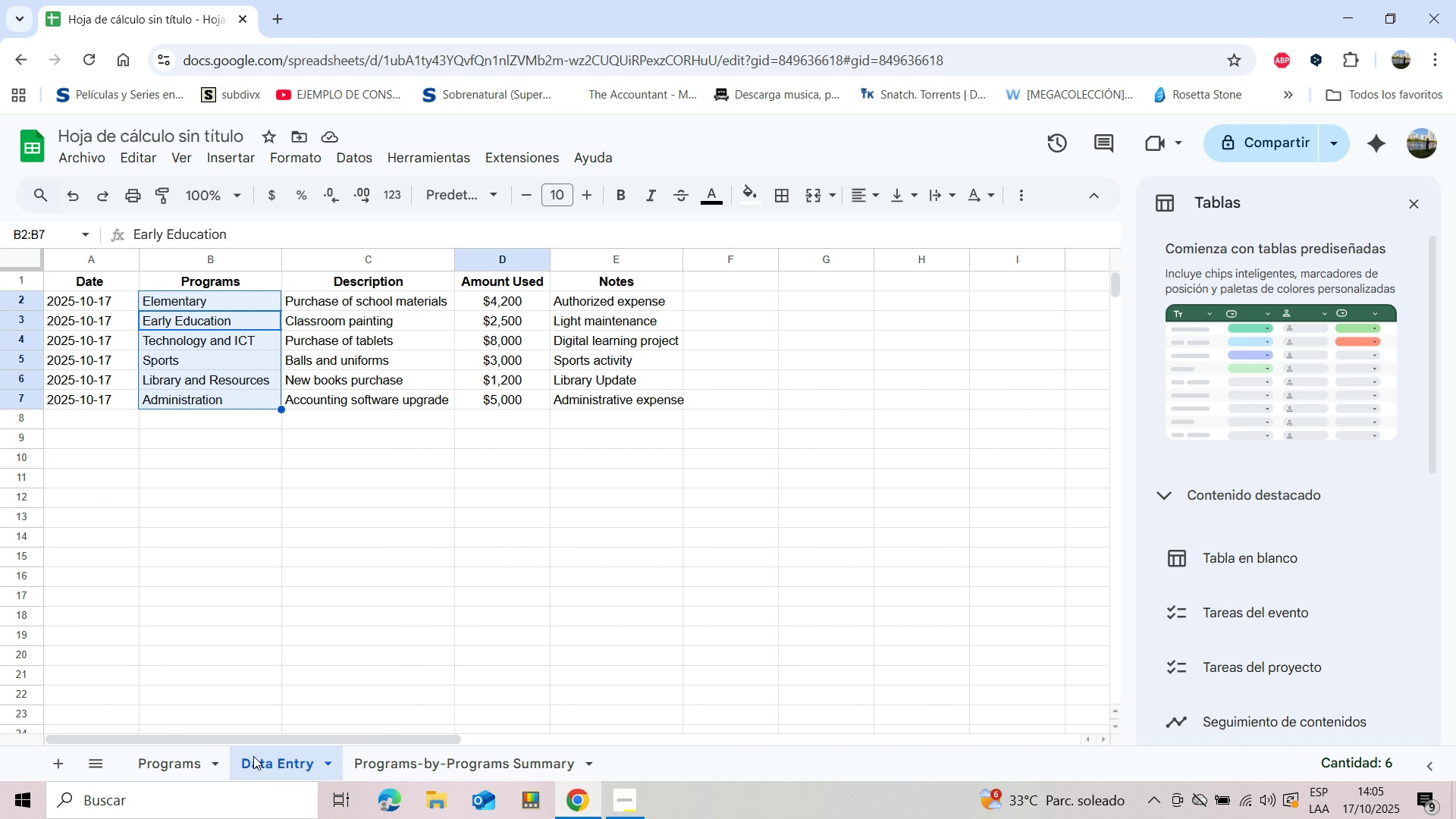 
left_click([241, 592])
 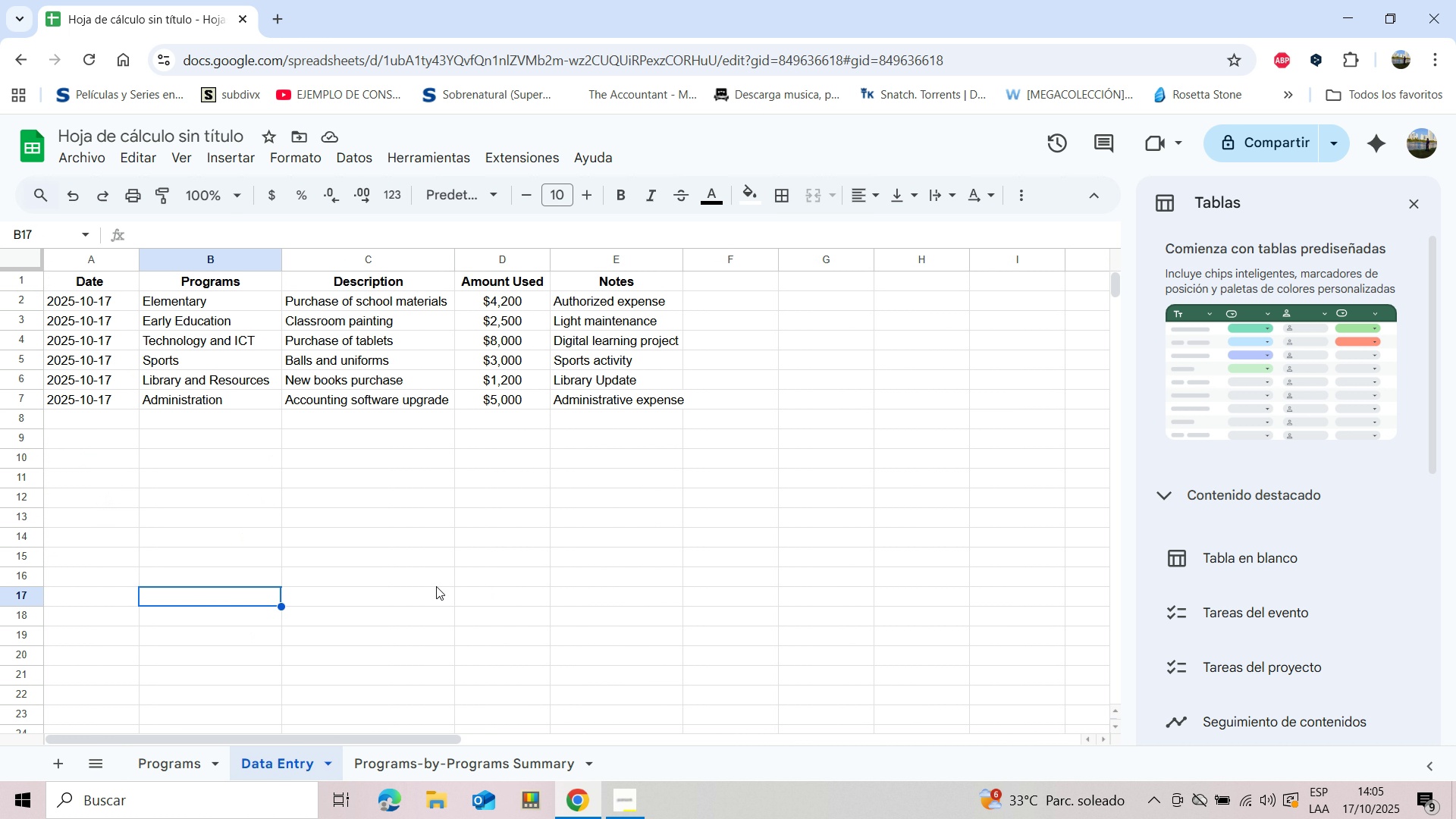 
left_click([396, 772])
 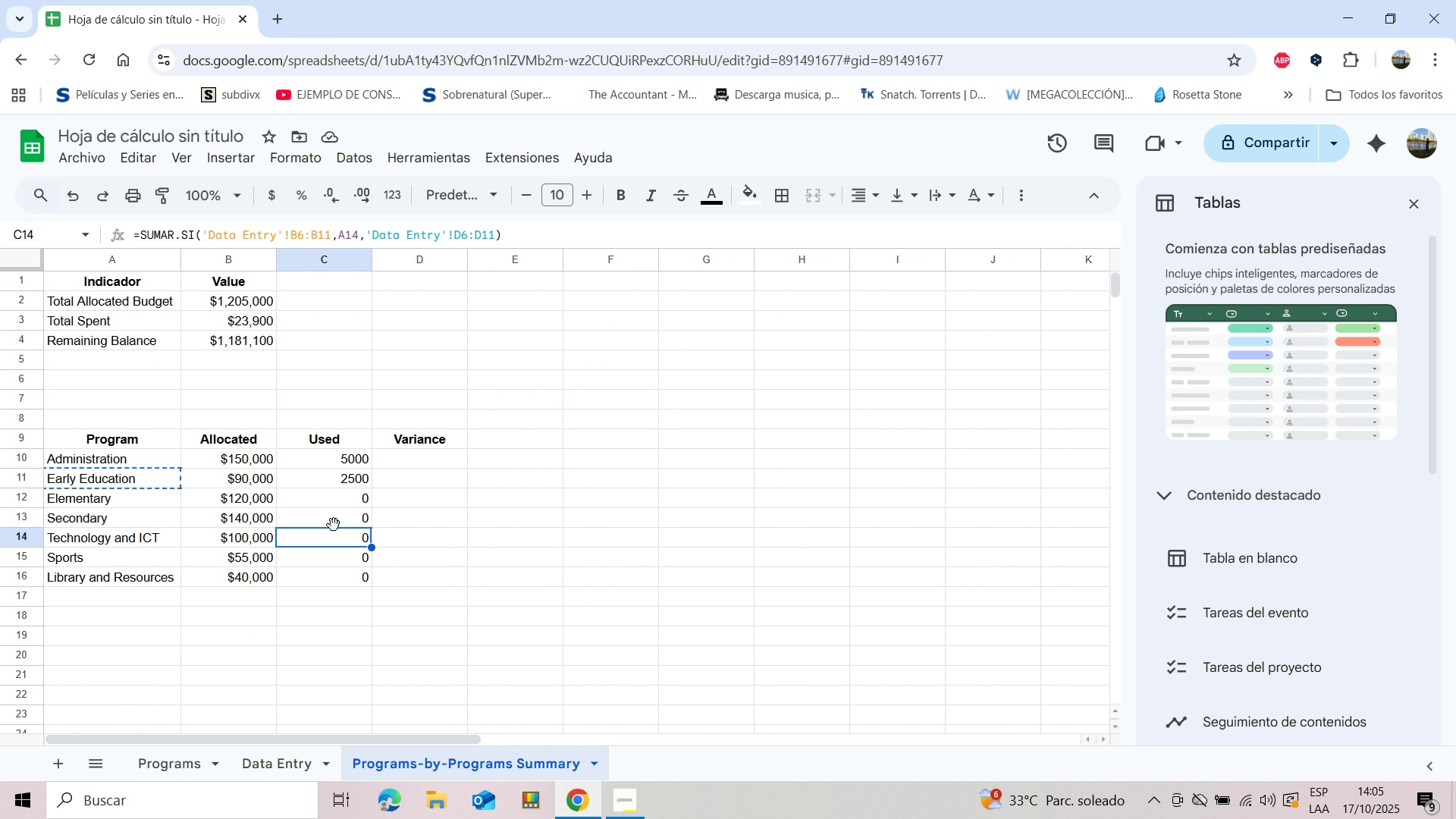 
left_click([340, 499])
 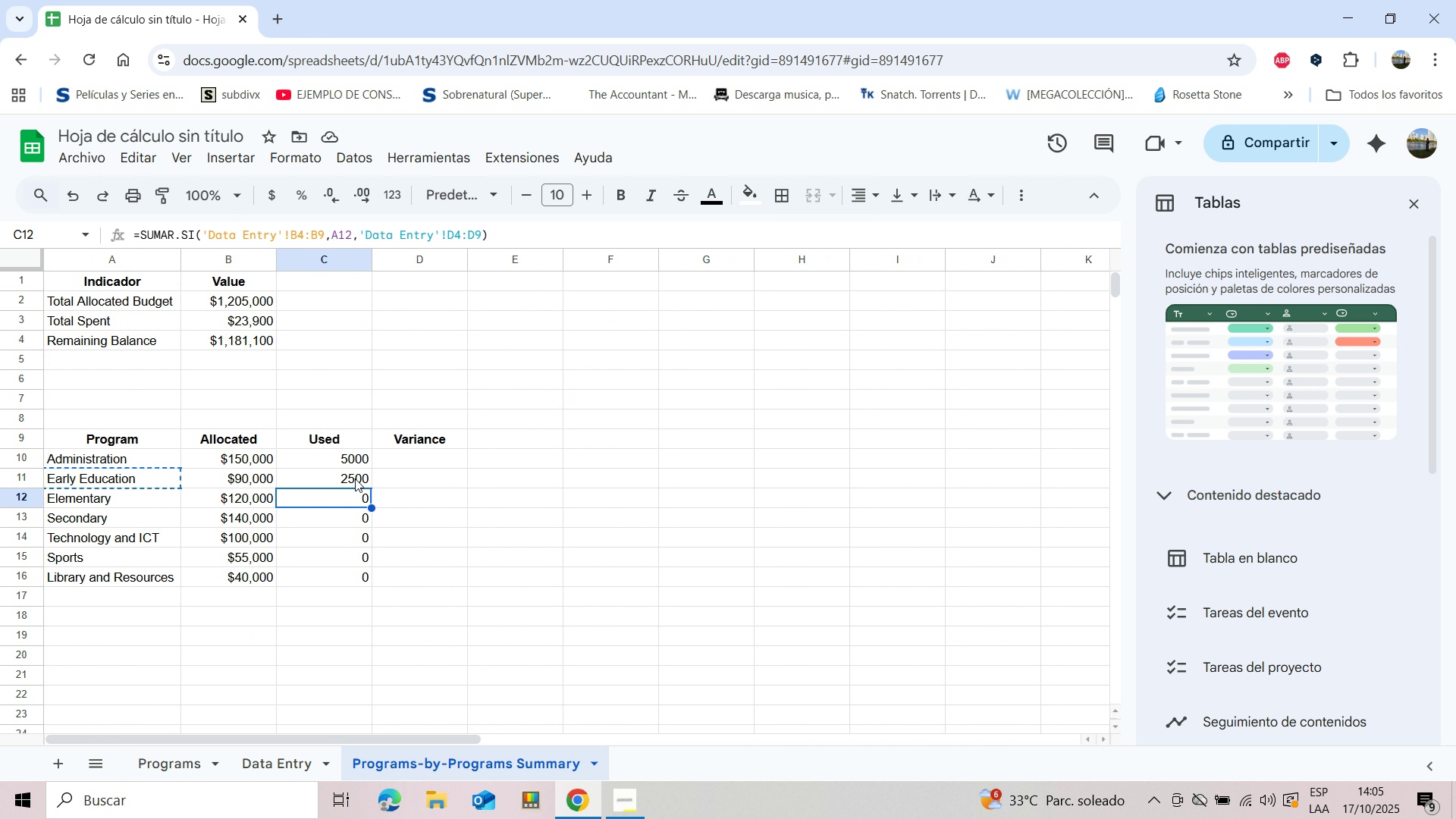 
left_click([358, 455])
 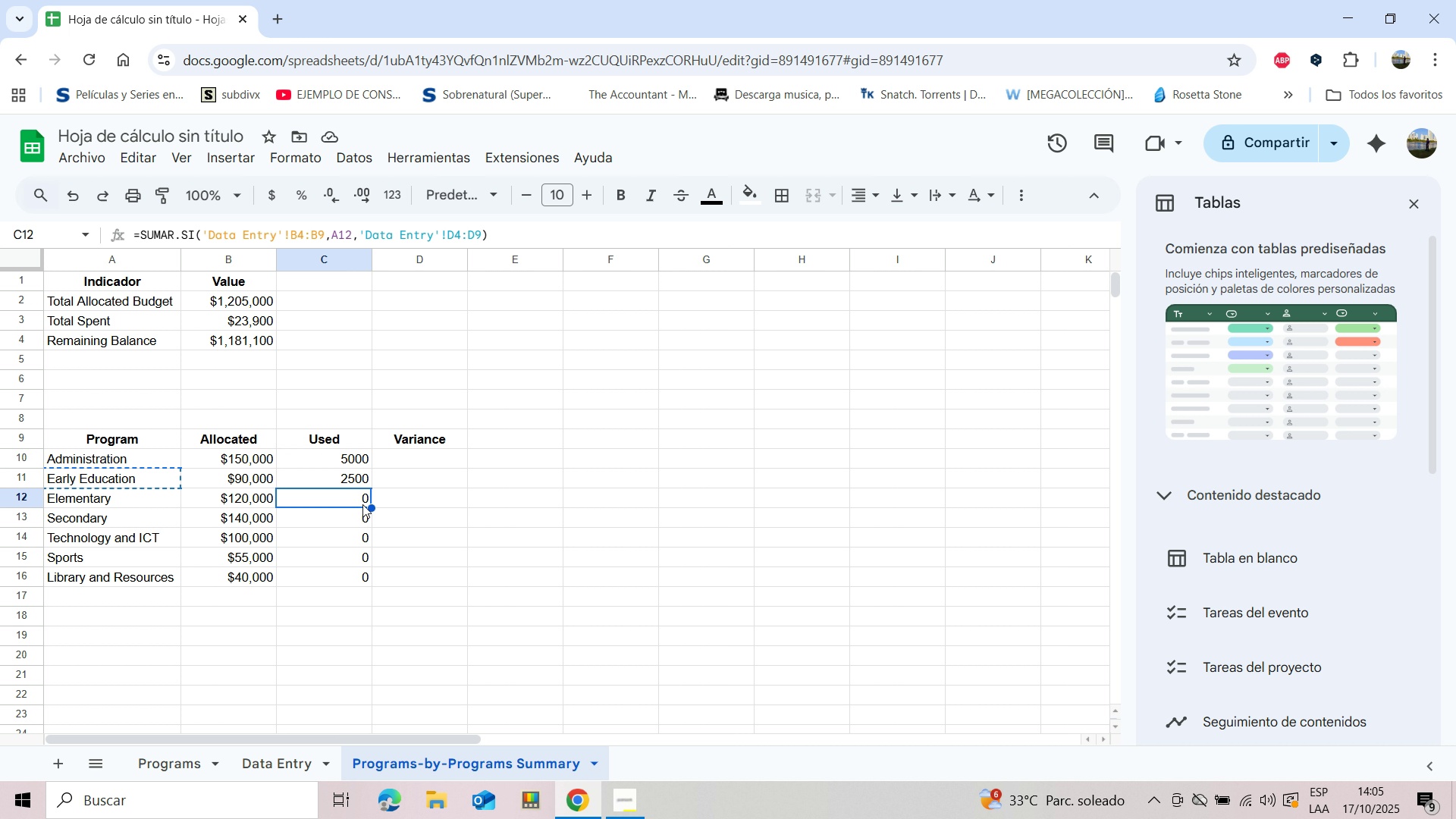 
left_click([362, 504])
 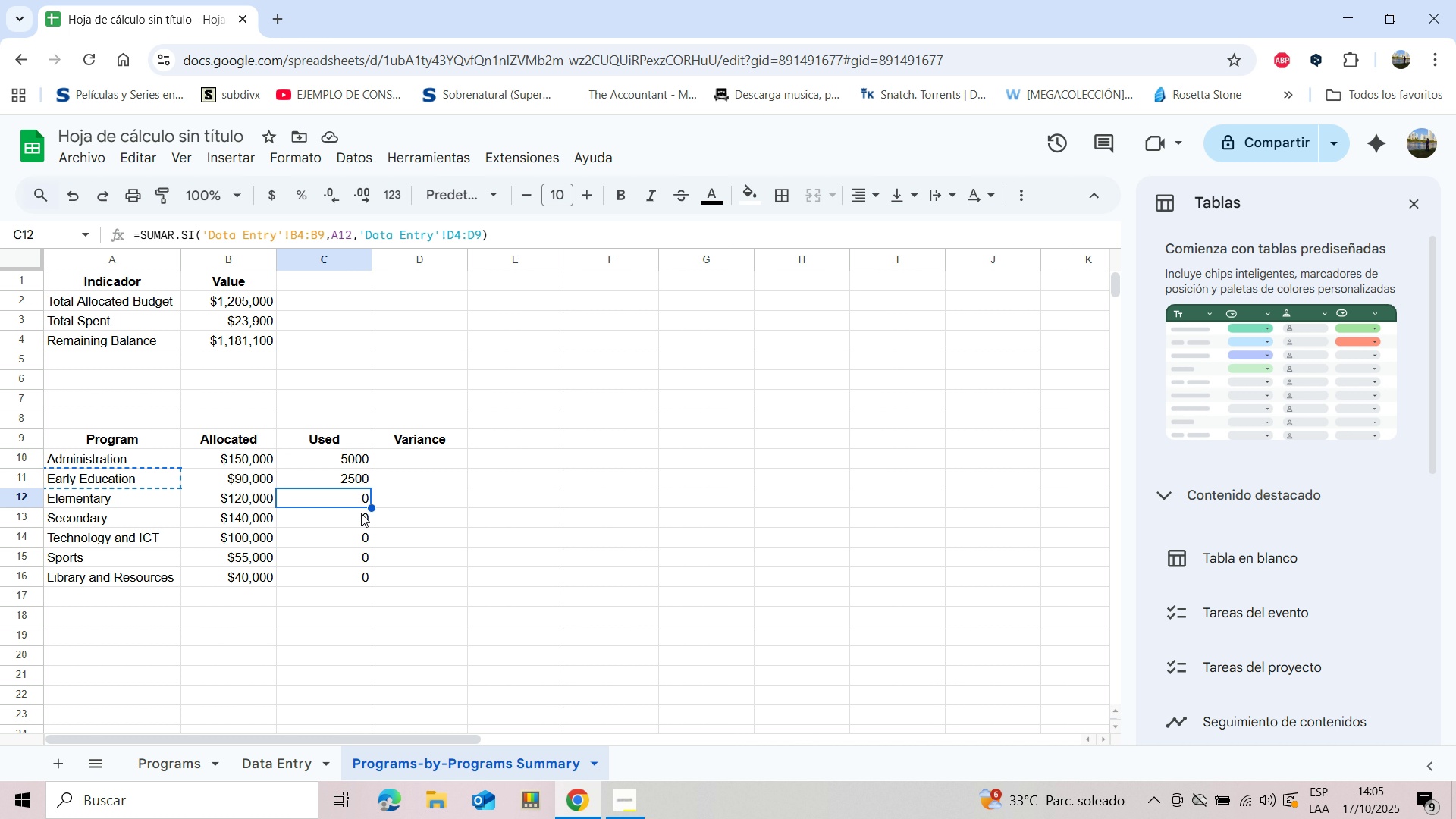 
key(Backspace)
 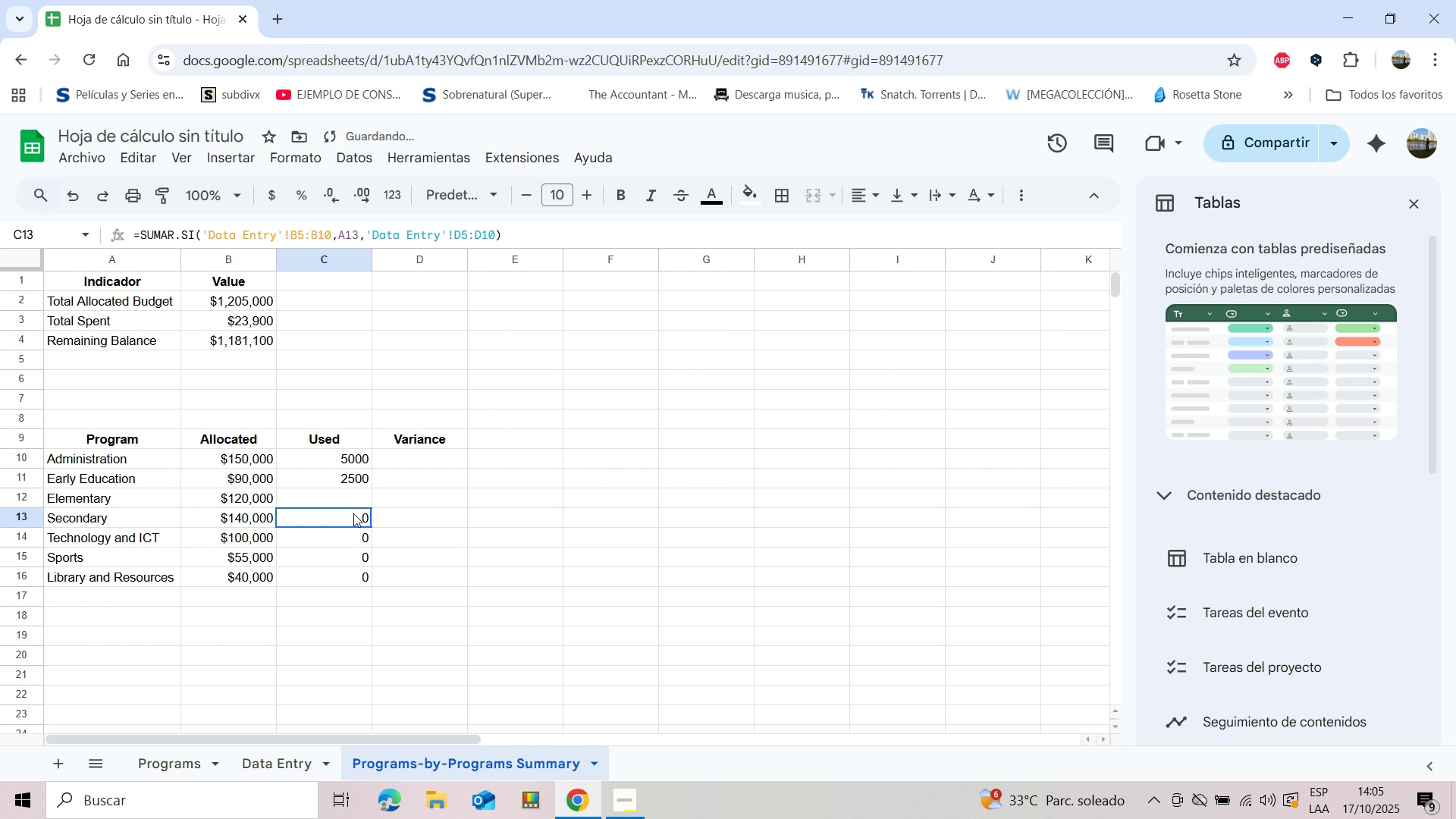 
left_click([353, 513])
 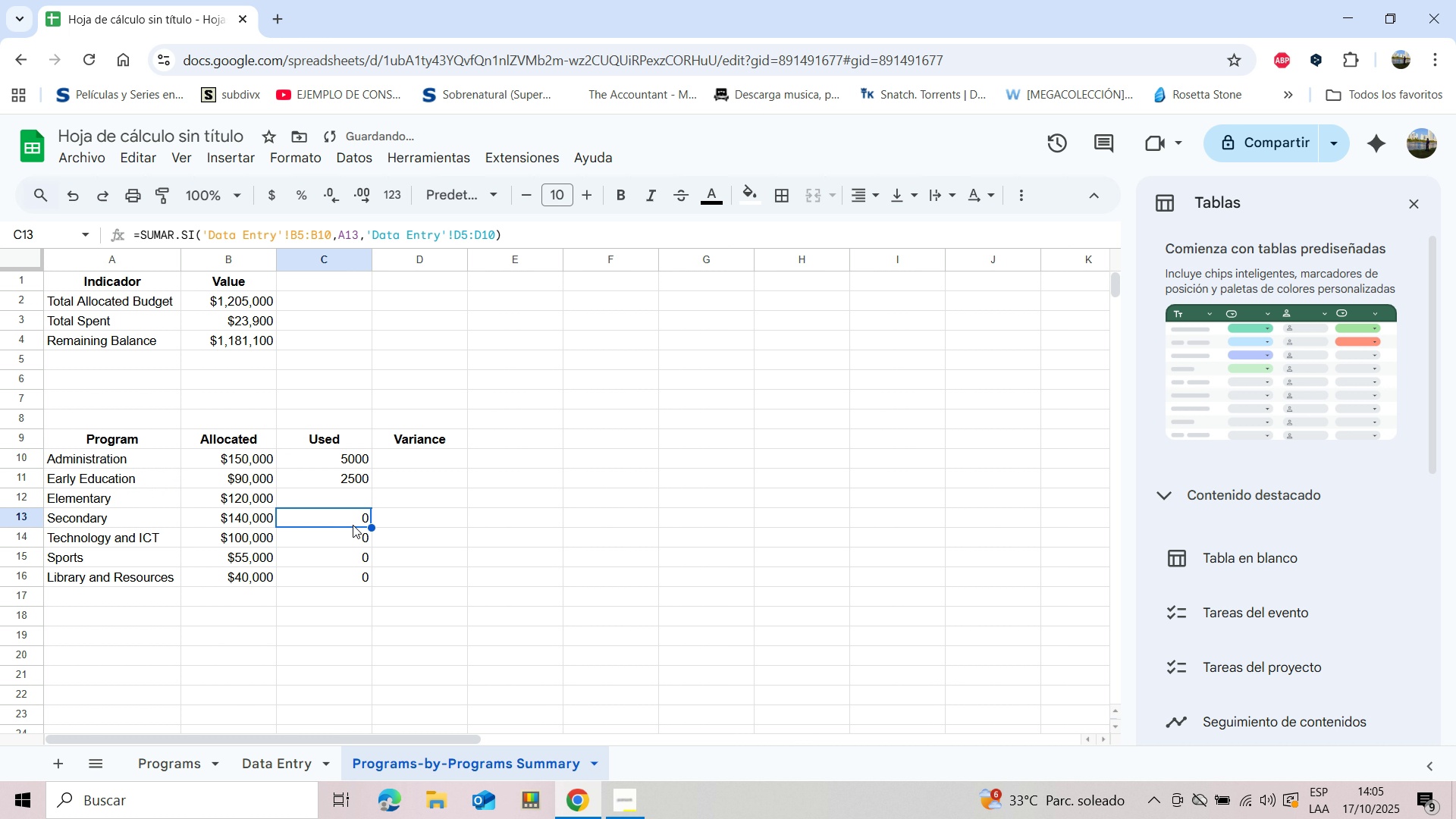 
key(Backspace)
 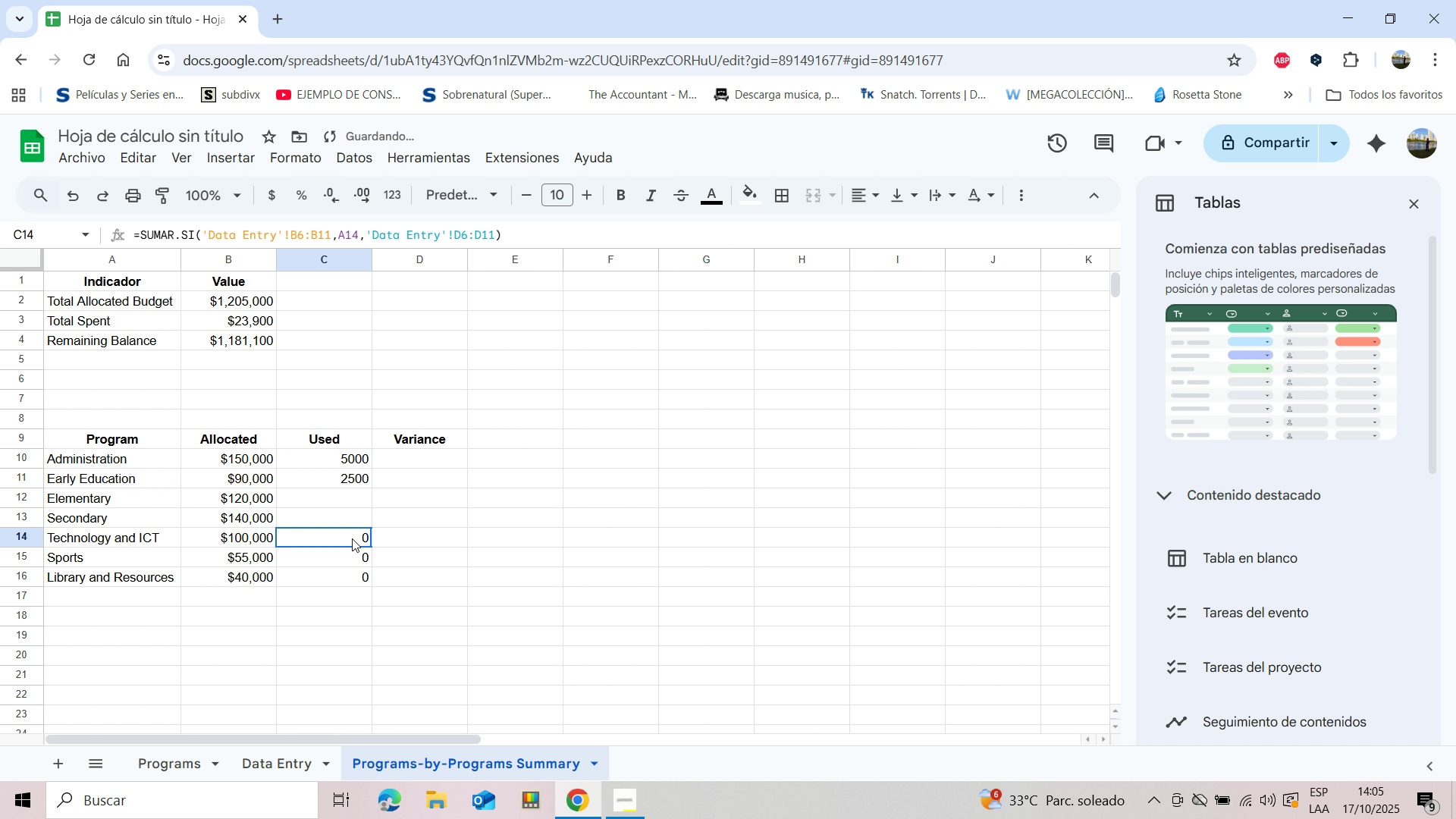 
left_click([352, 538])
 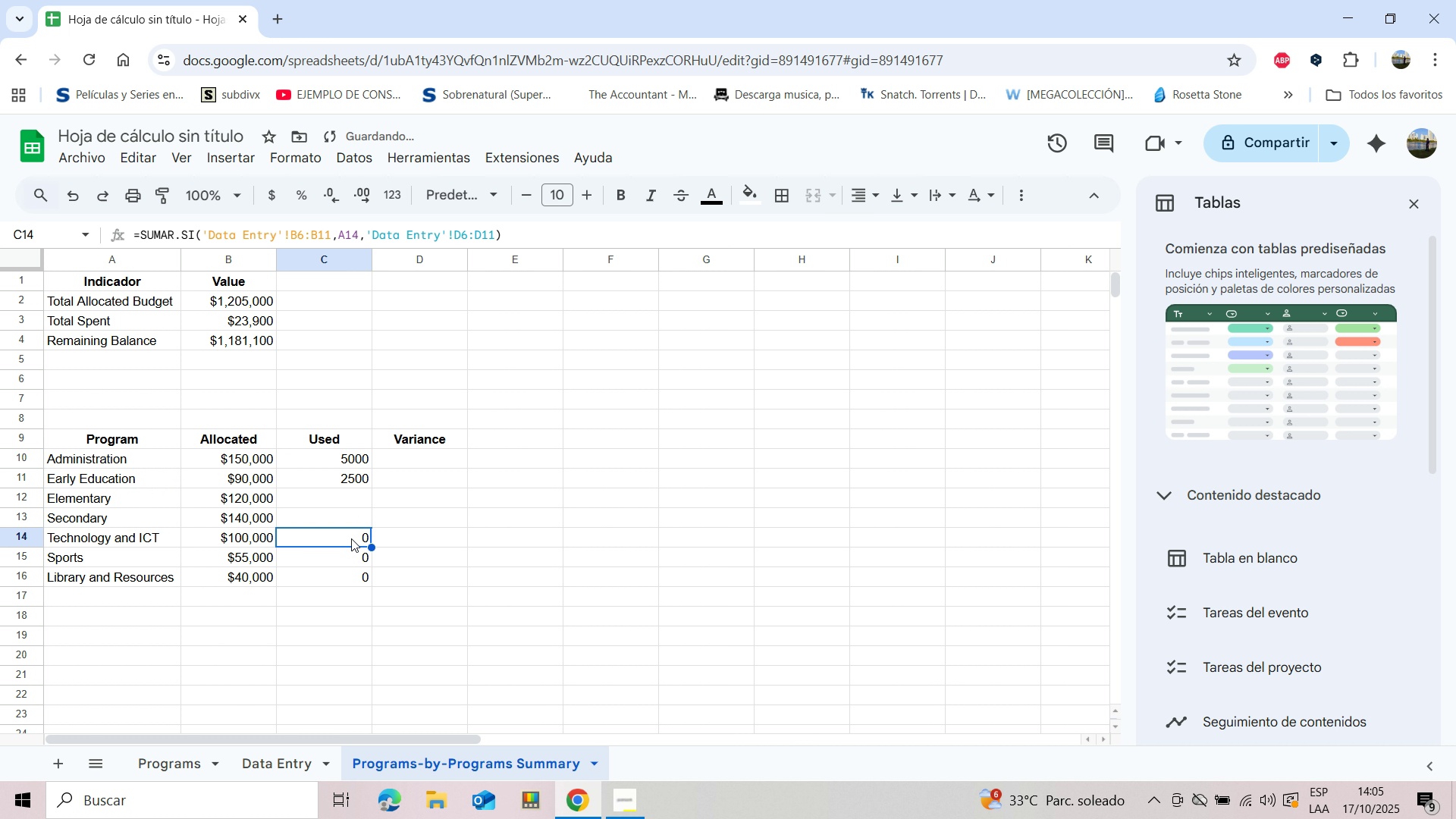 
key(Backspace)
 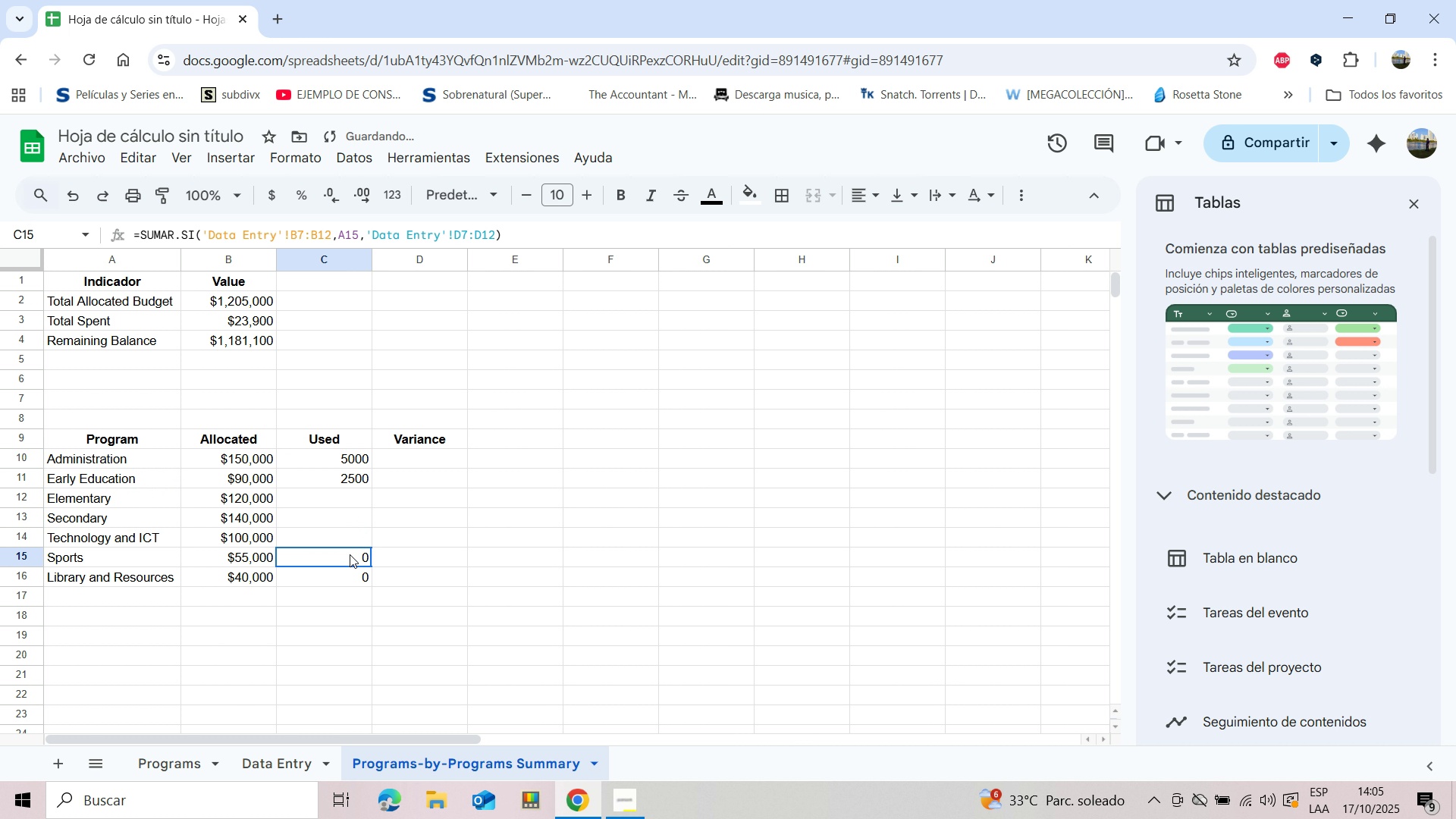 
double_click([350, 554])
 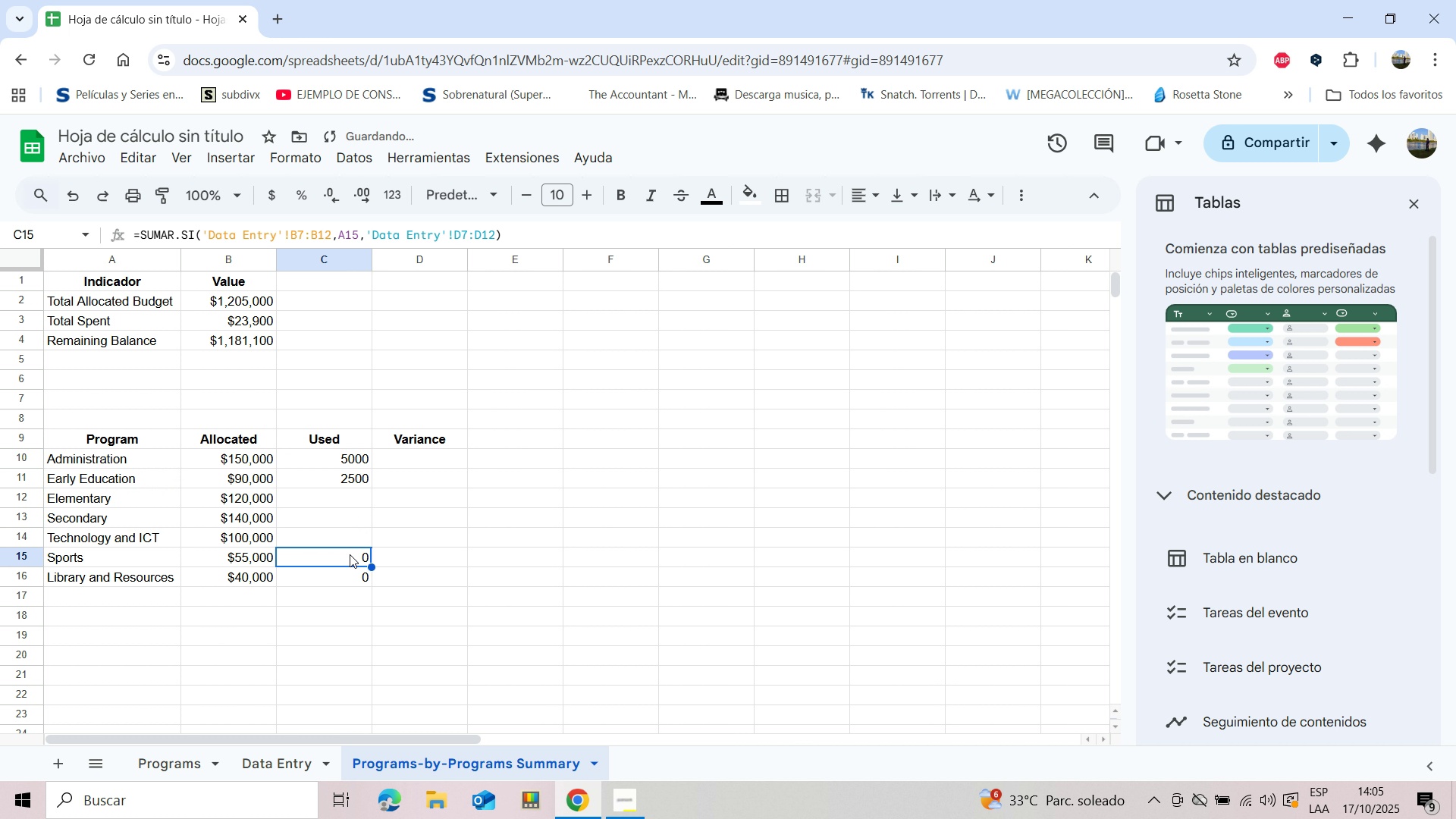 
key(Backspace)
 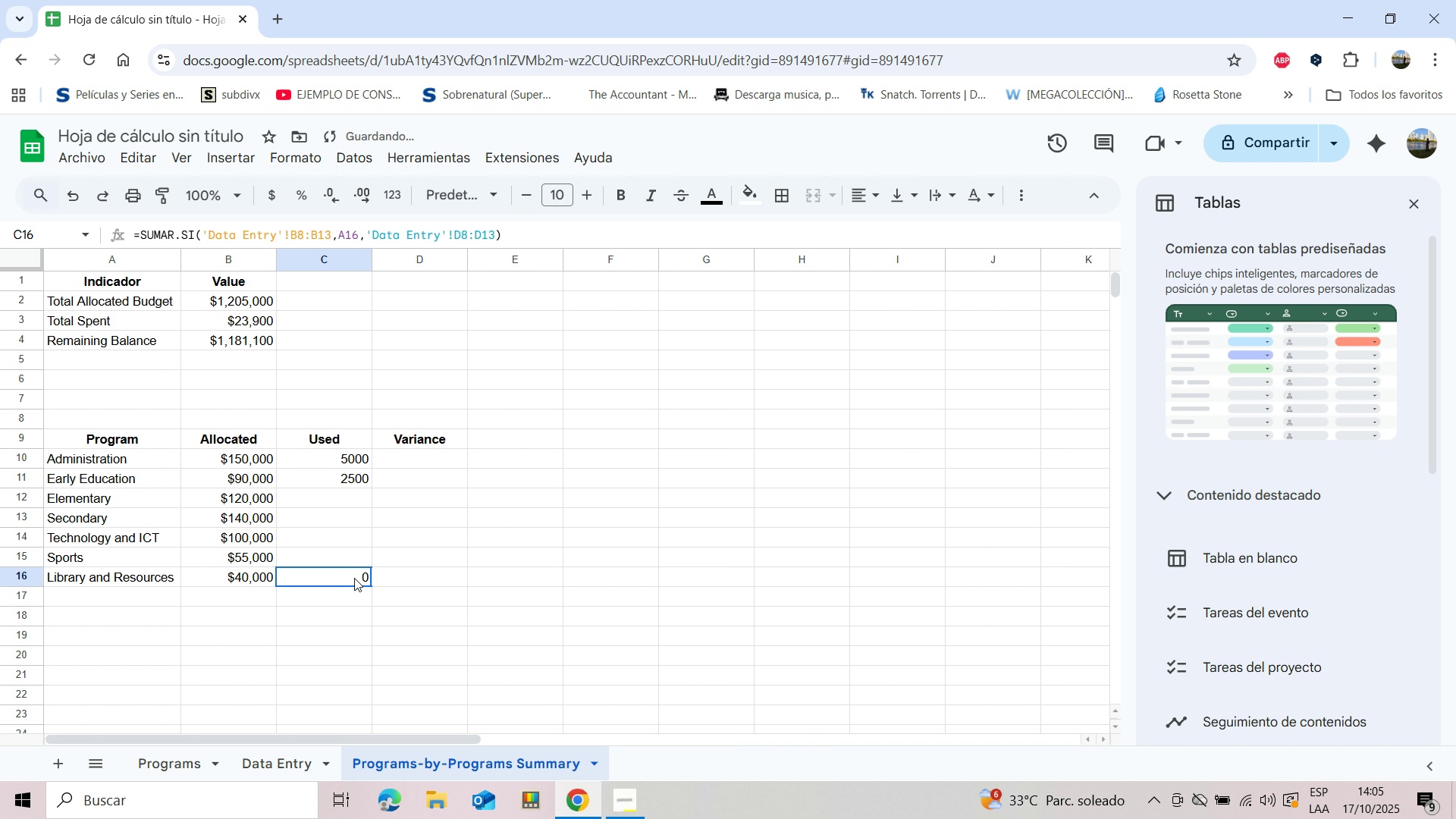 
left_click([354, 578])
 